 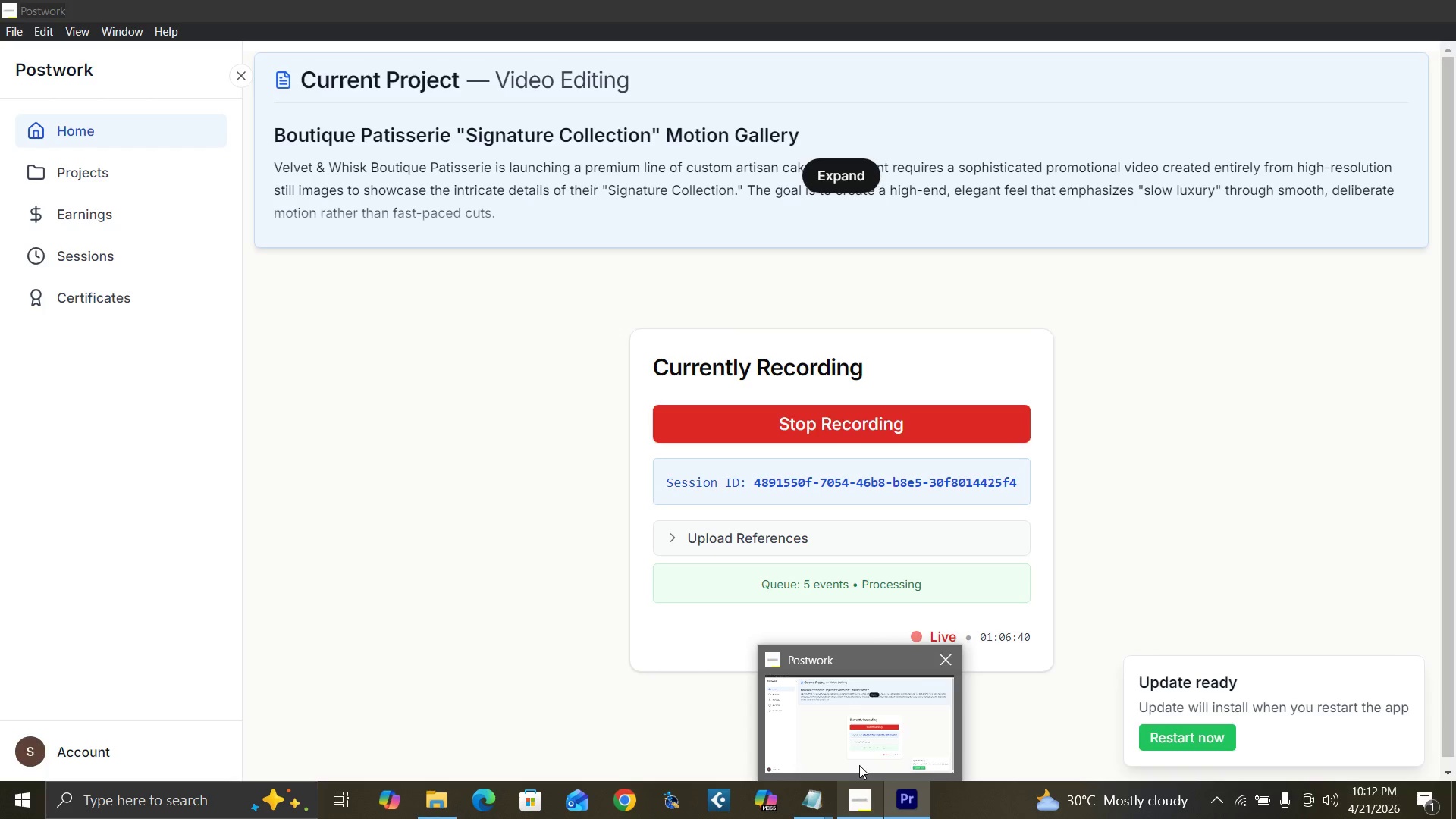 
left_click_drag(start_coordinate=[670, 525], to_coordinate=[633, 540])
 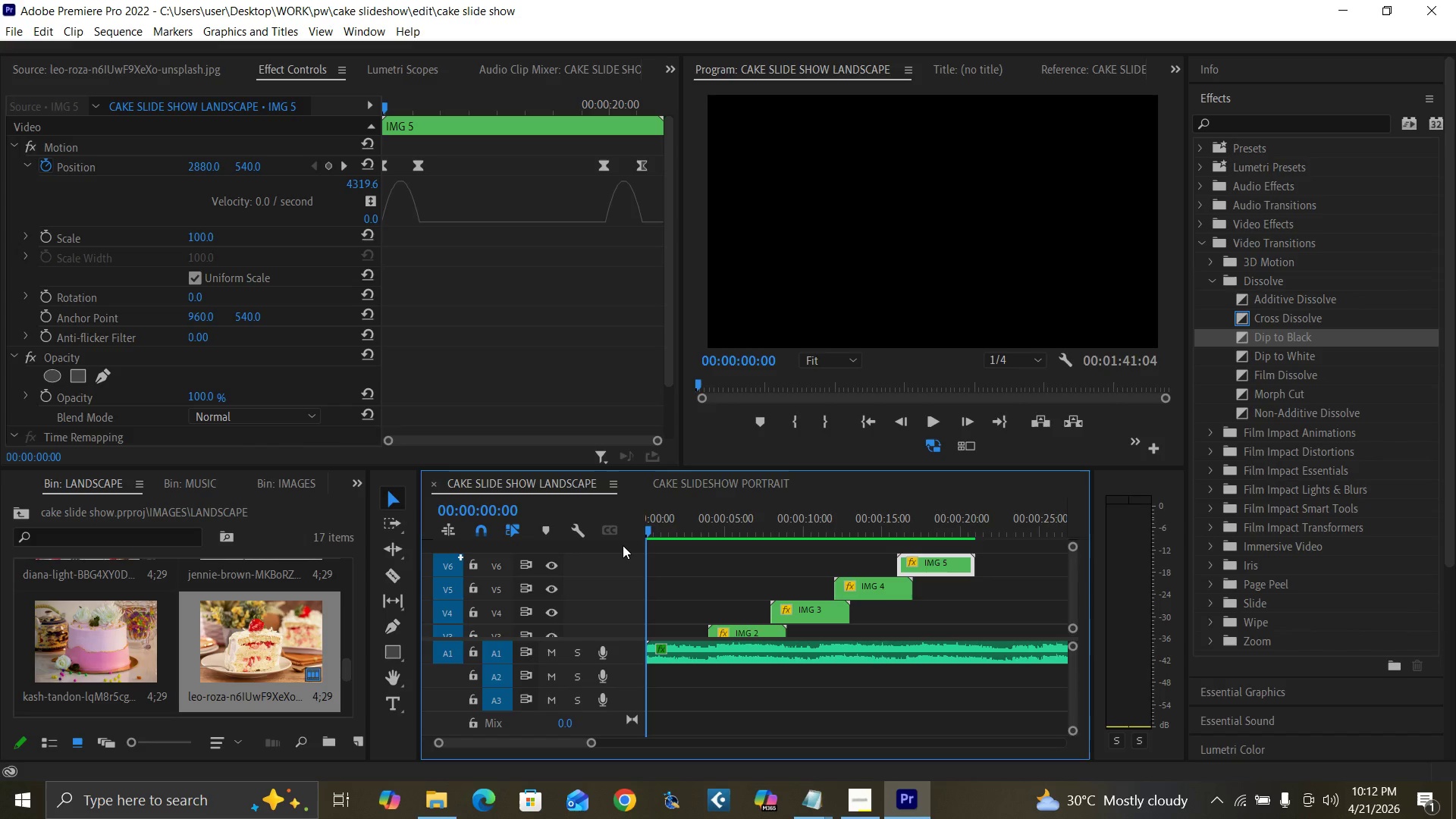 
key(Control+Backquote)
 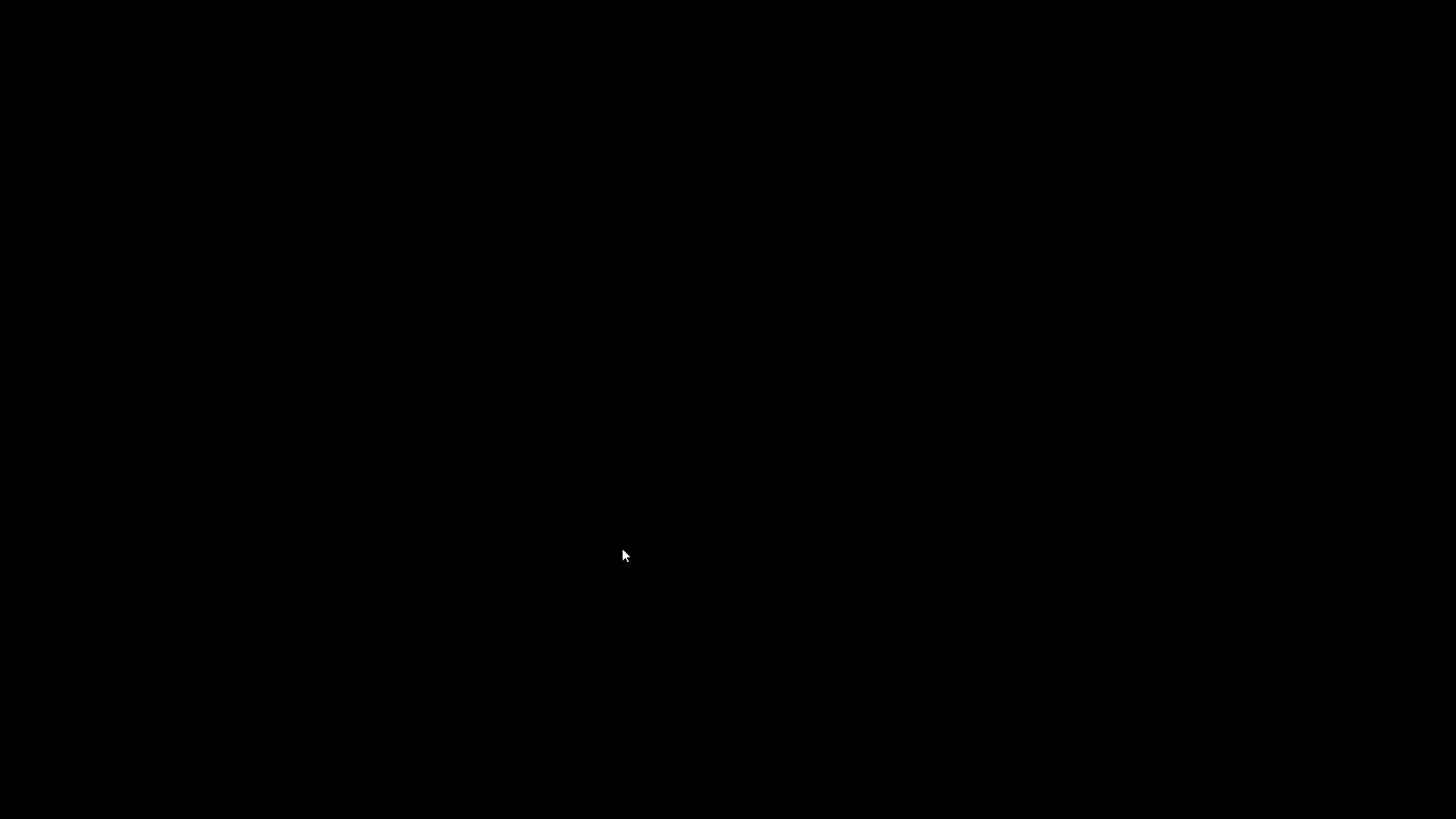 
key(Space)
 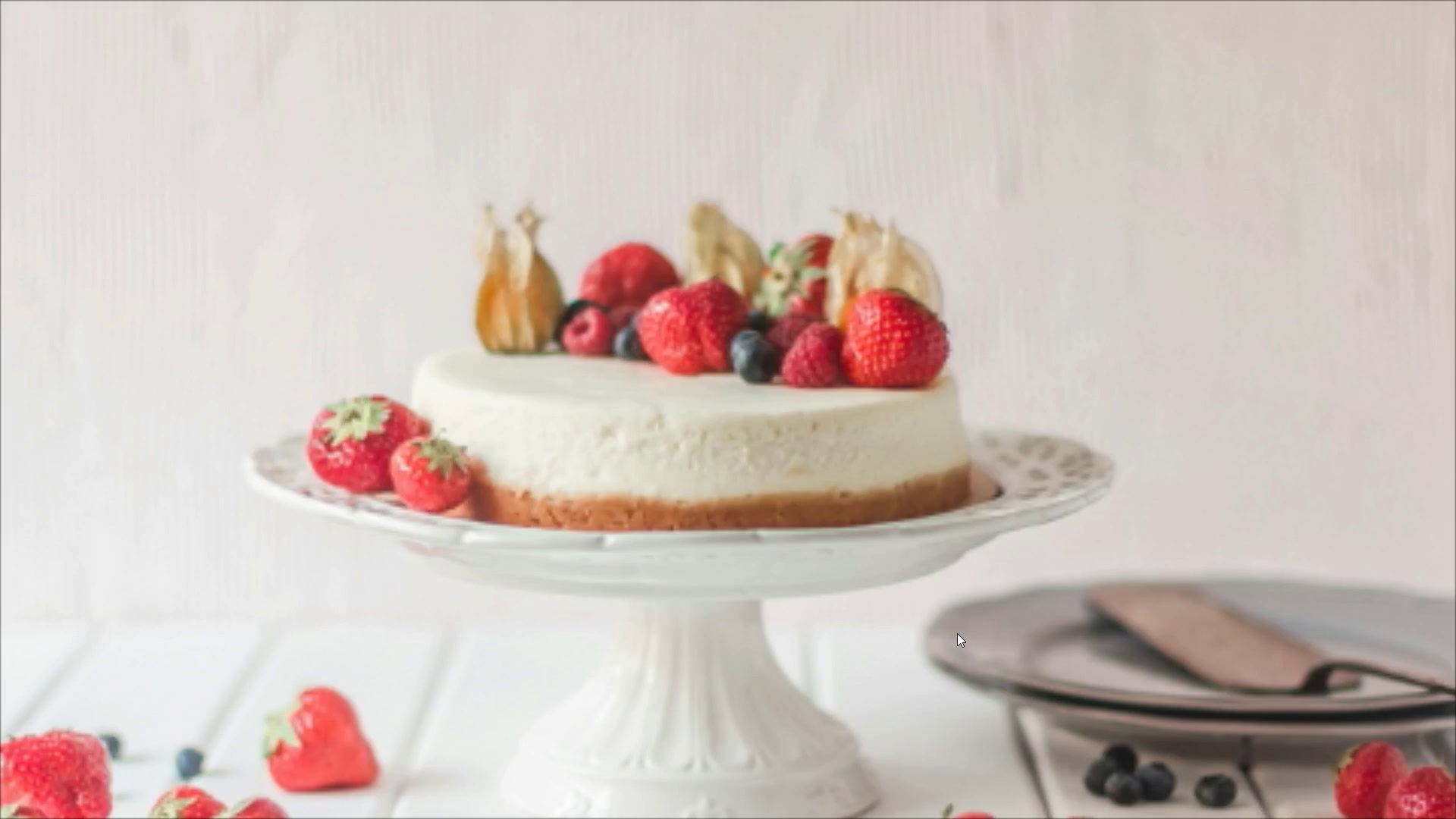 
wait(19.73)
 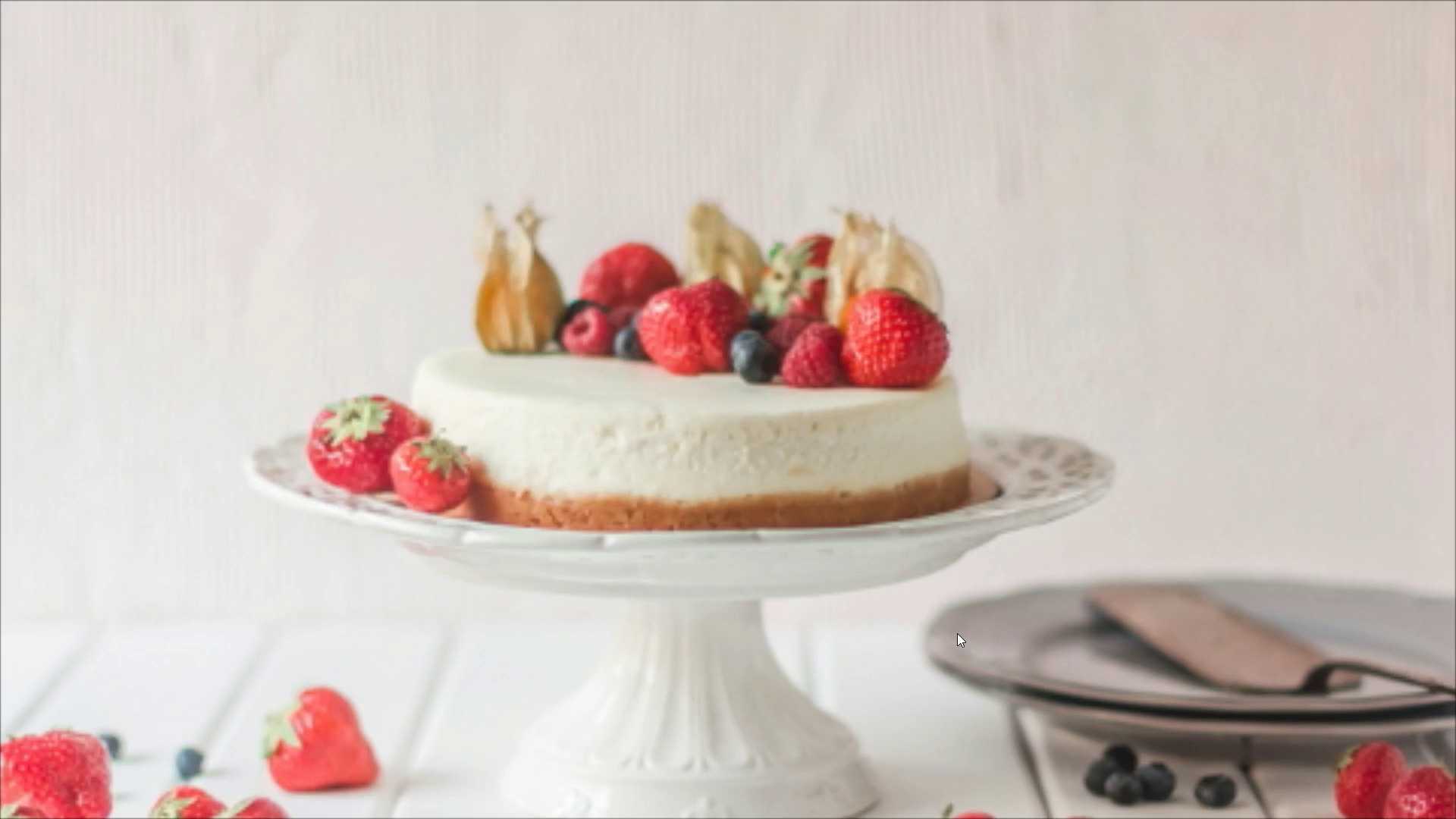 
key(Space)
 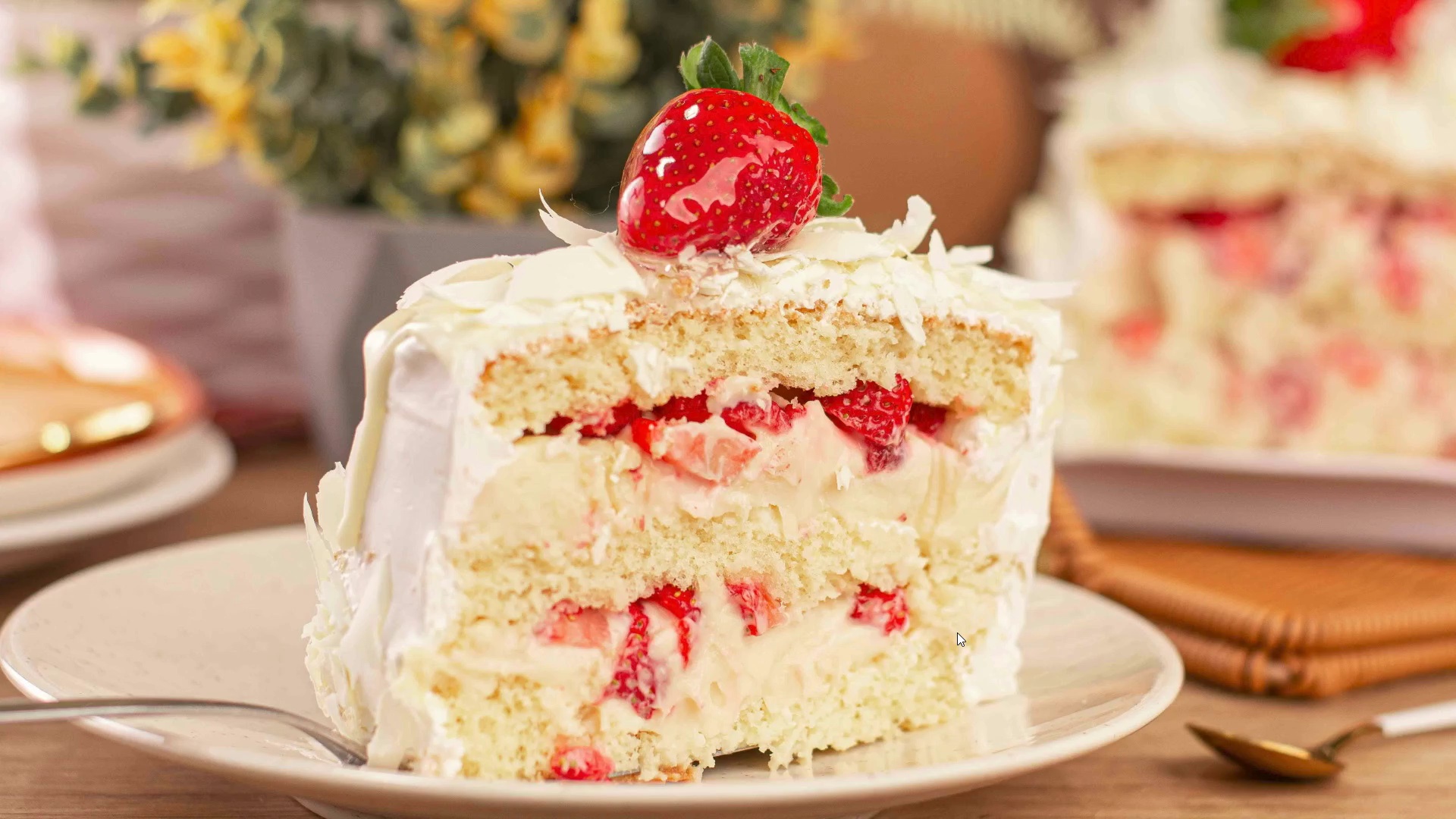 
hold_key(key=ControlLeft, duration=1.0)
 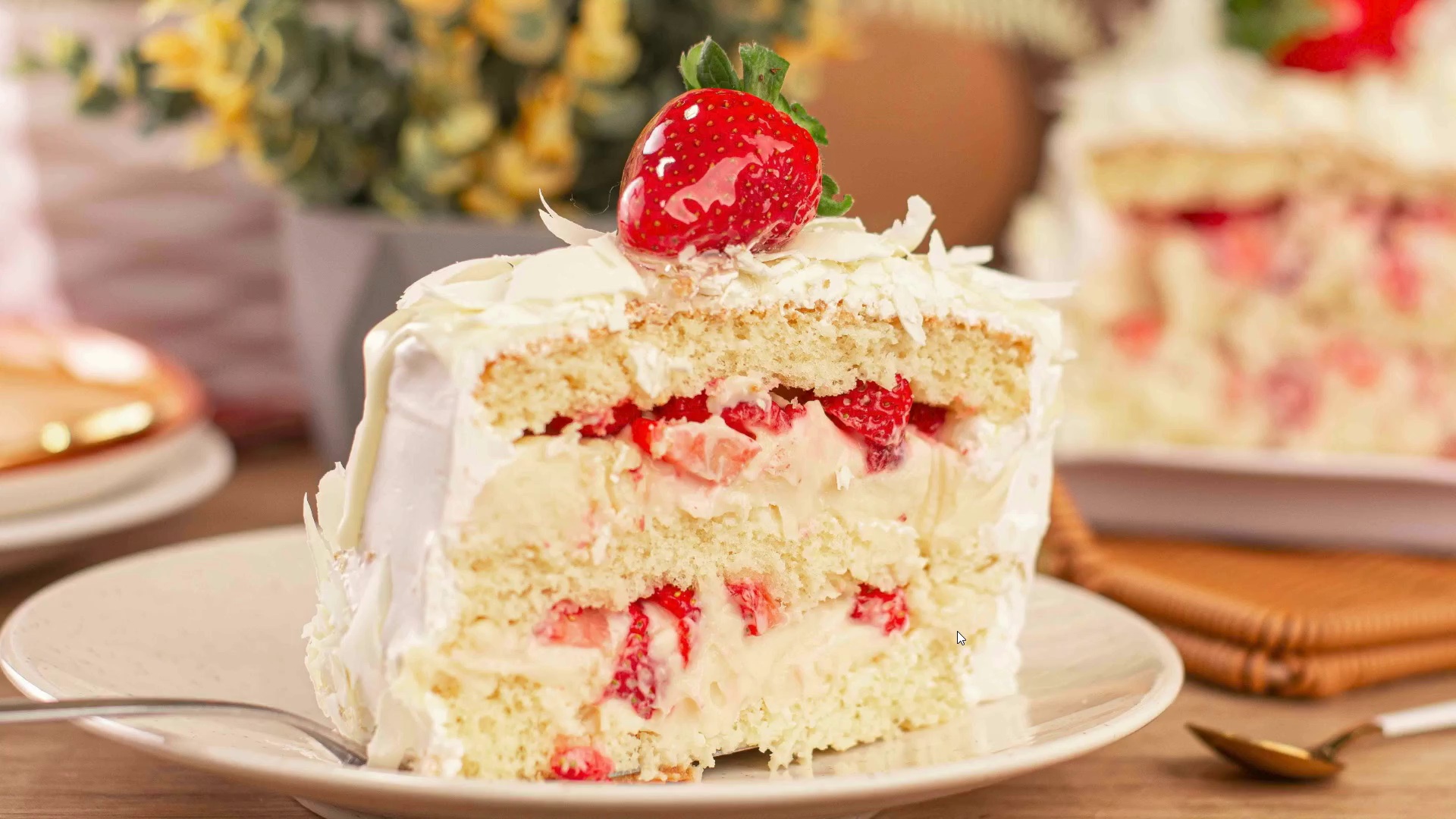 
hold_key(key=ArrowLeft, duration=1.5)
 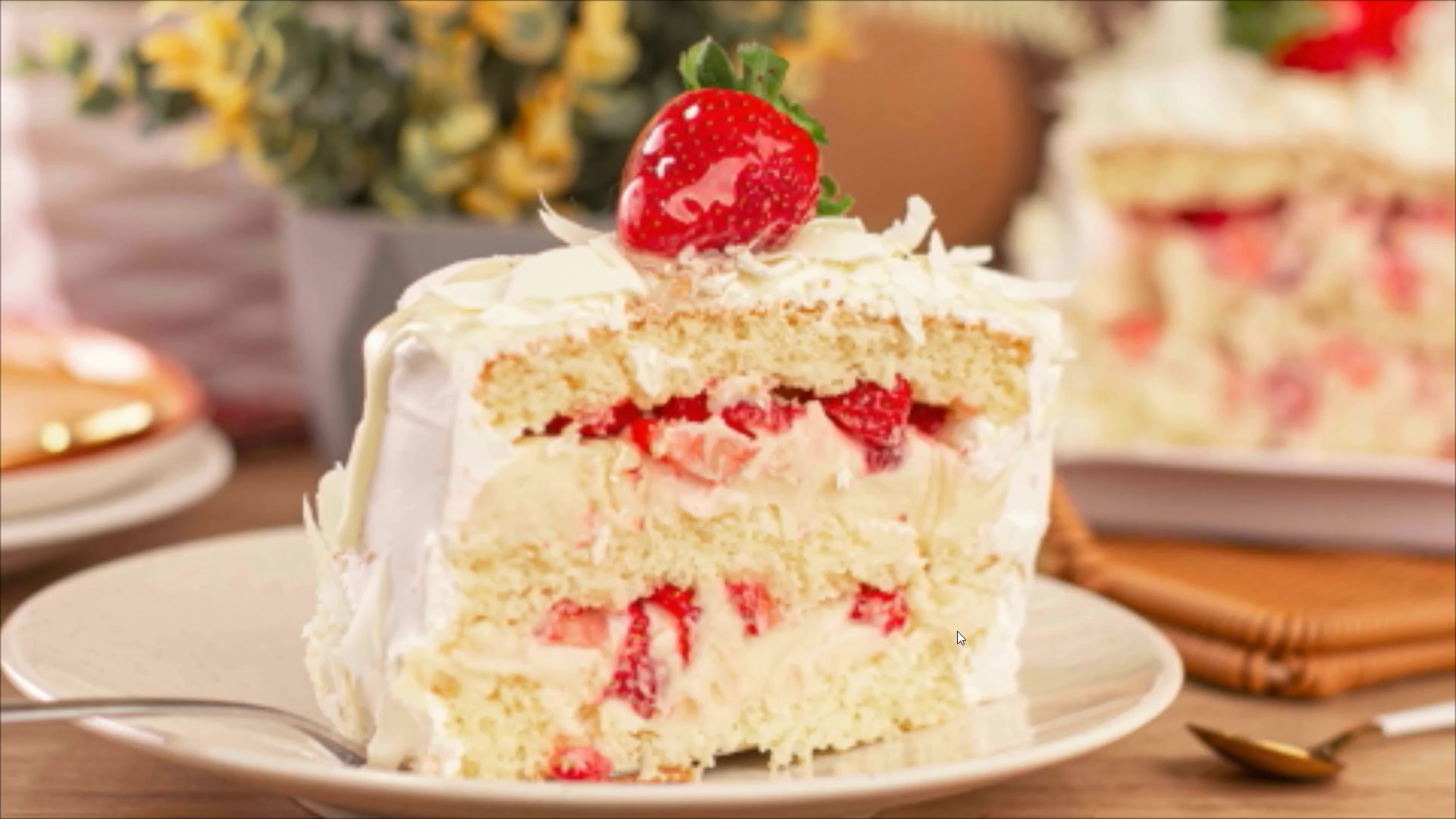 
hold_key(key=ArrowLeft, duration=1.5)
 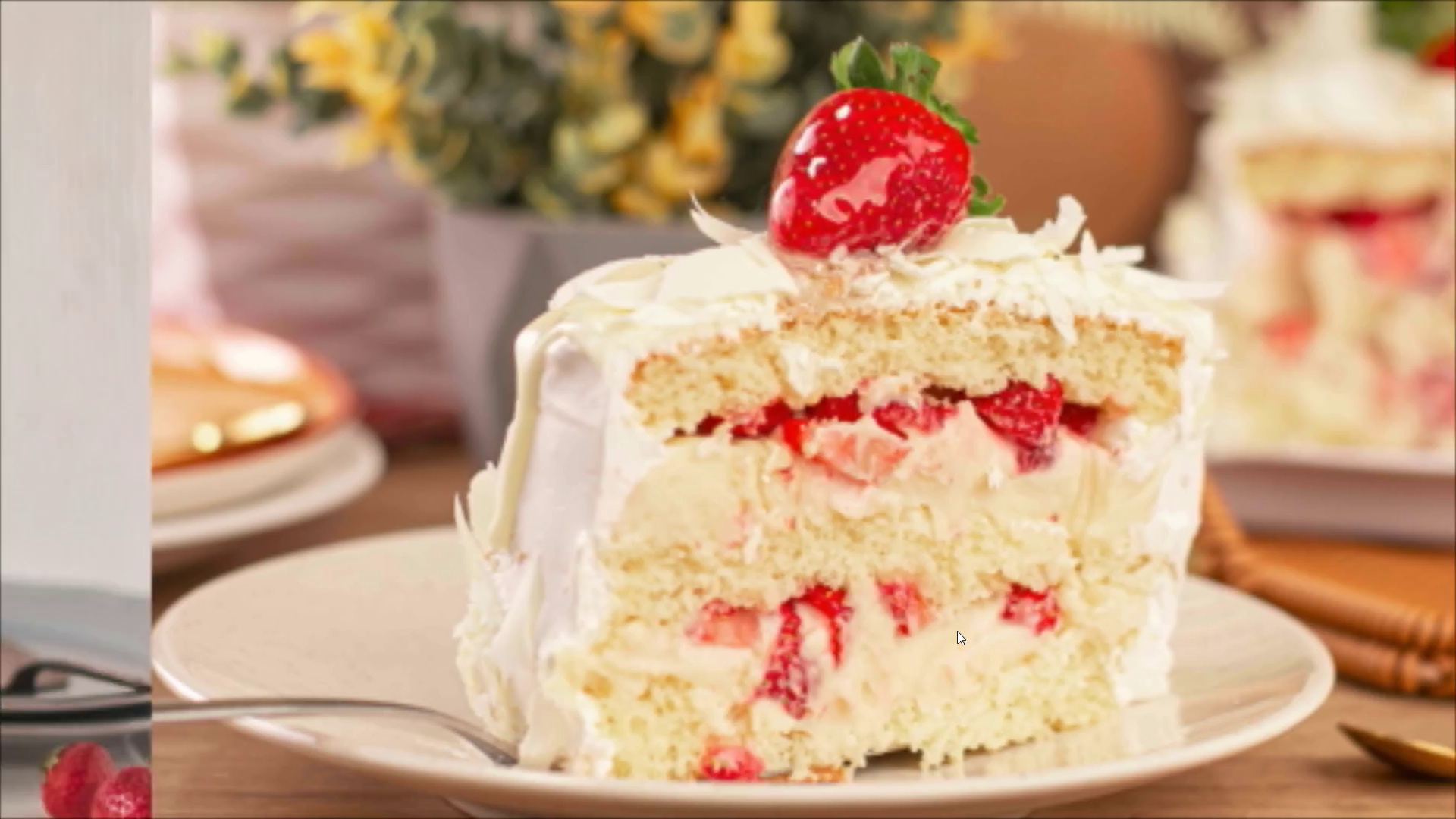 
hold_key(key=ArrowLeft, duration=1.11)
 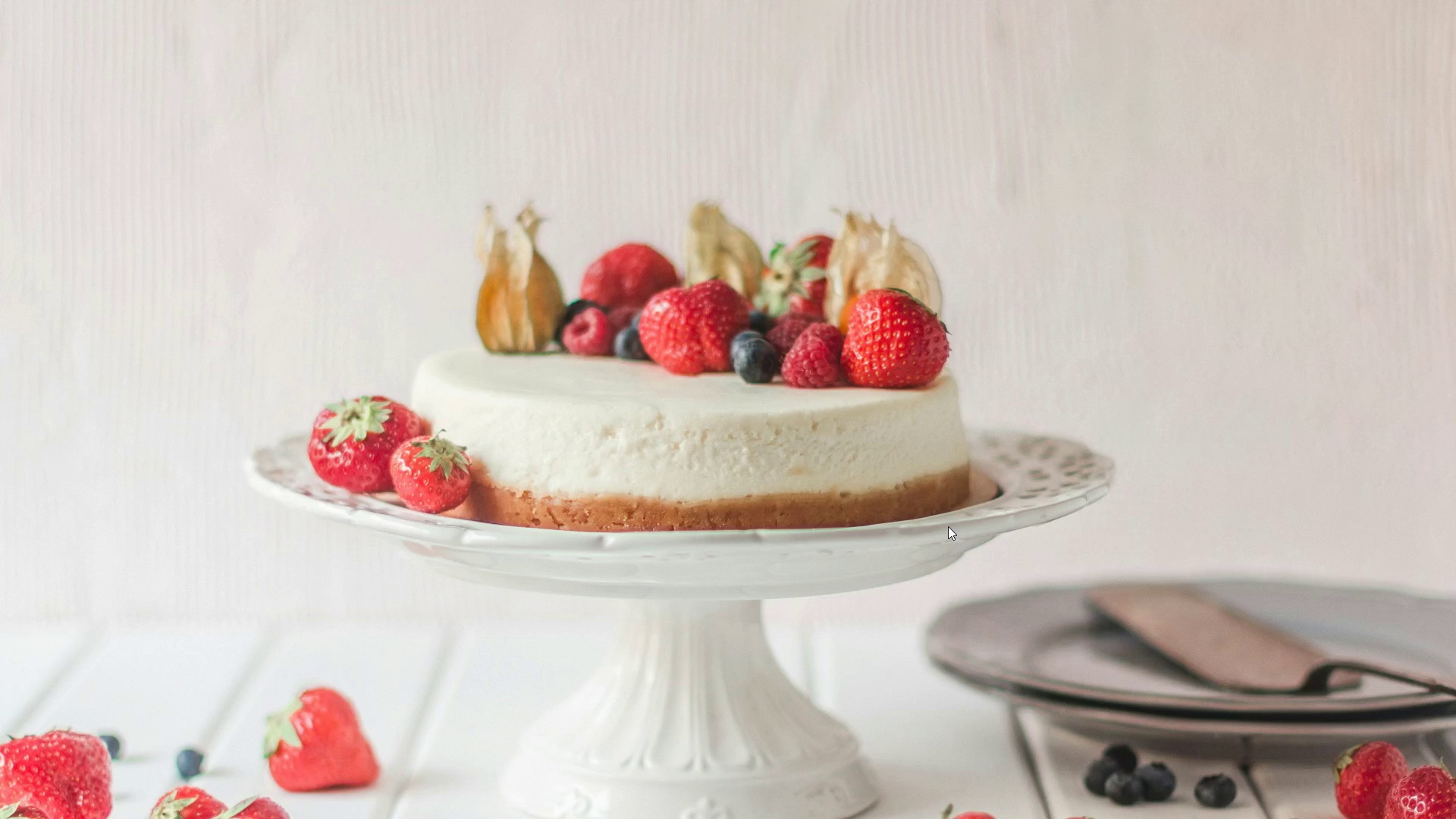 
wait(6.55)
 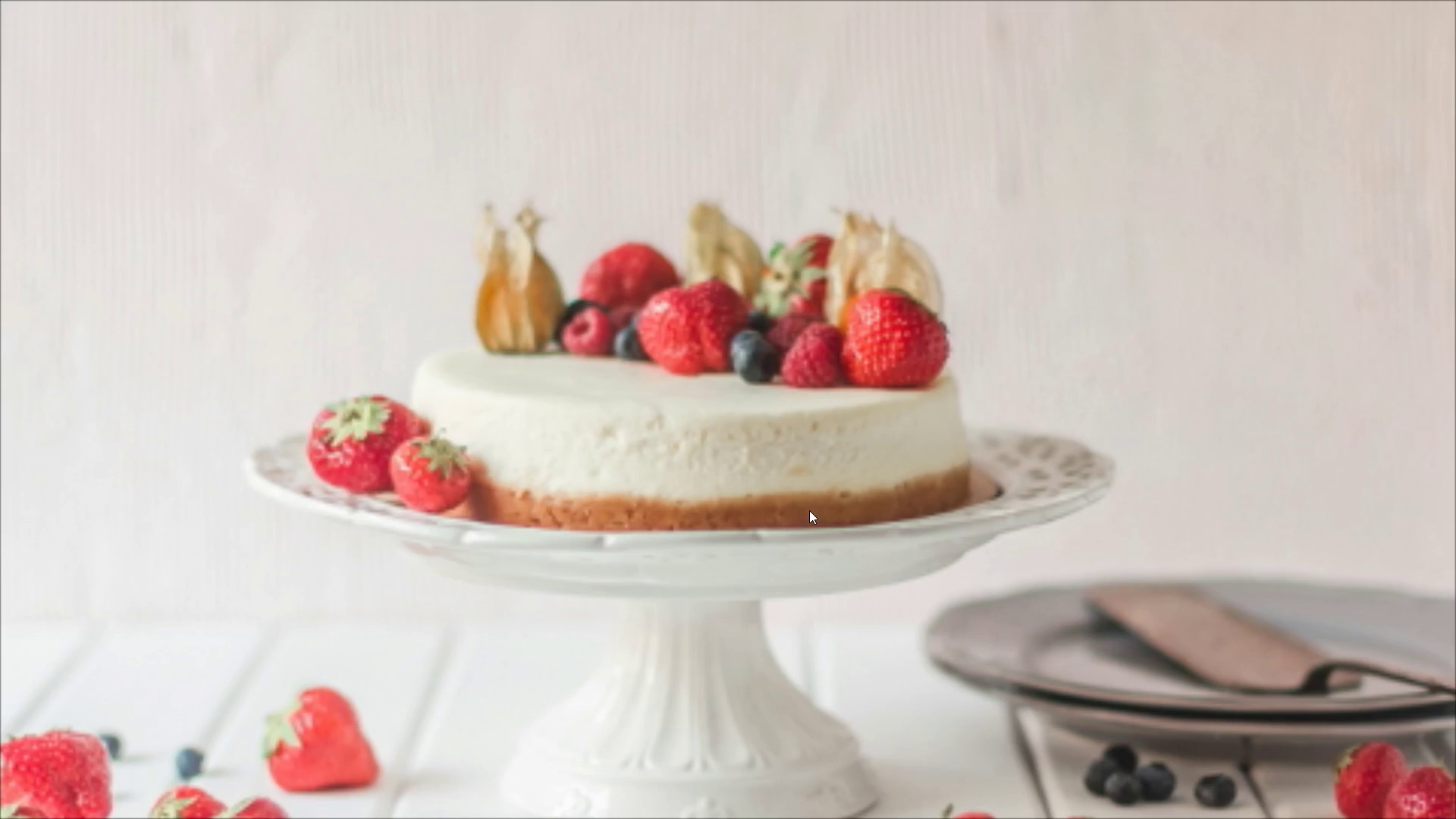 
key(Control+Backquote)
 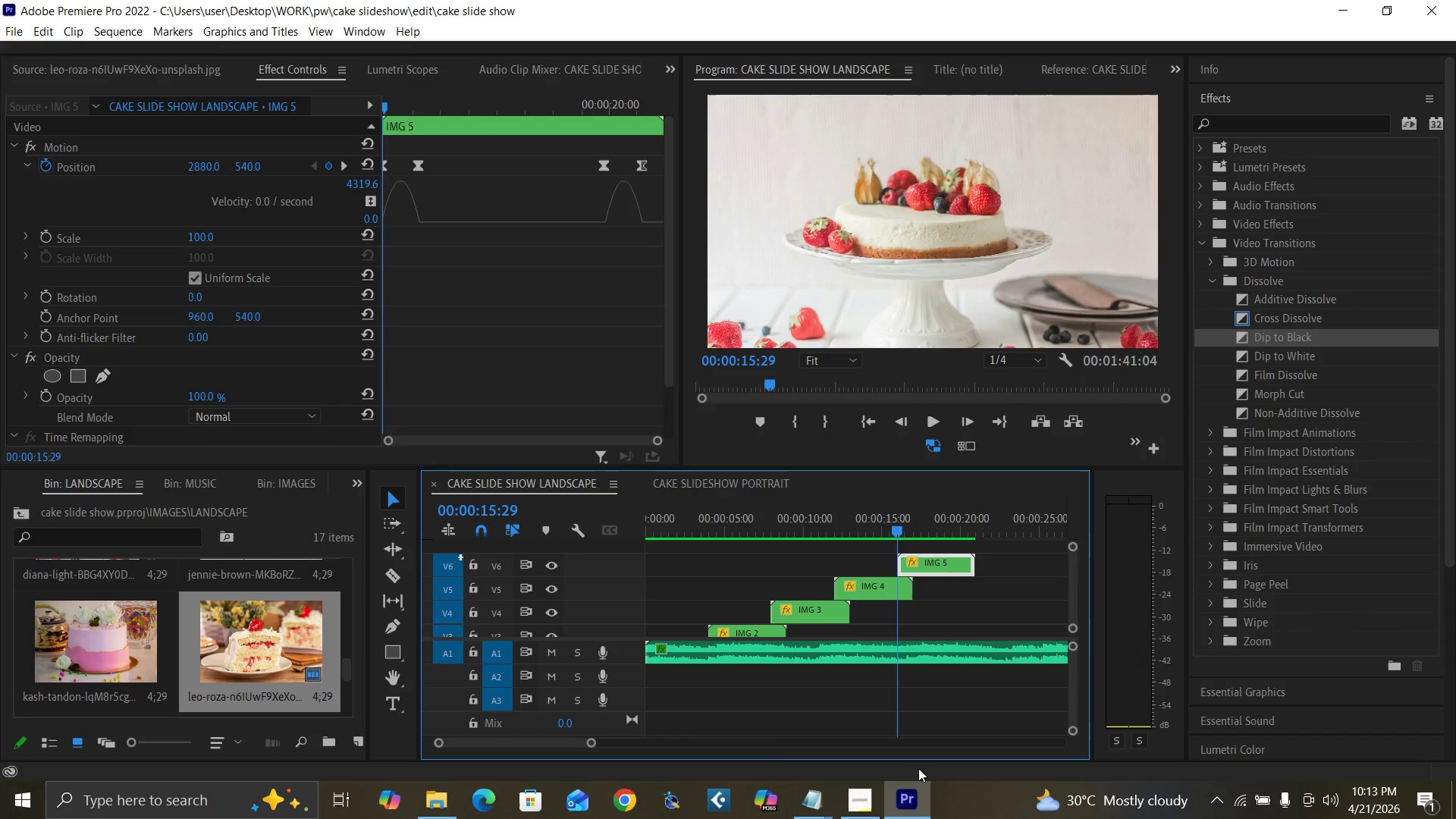 
wait(6.52)
 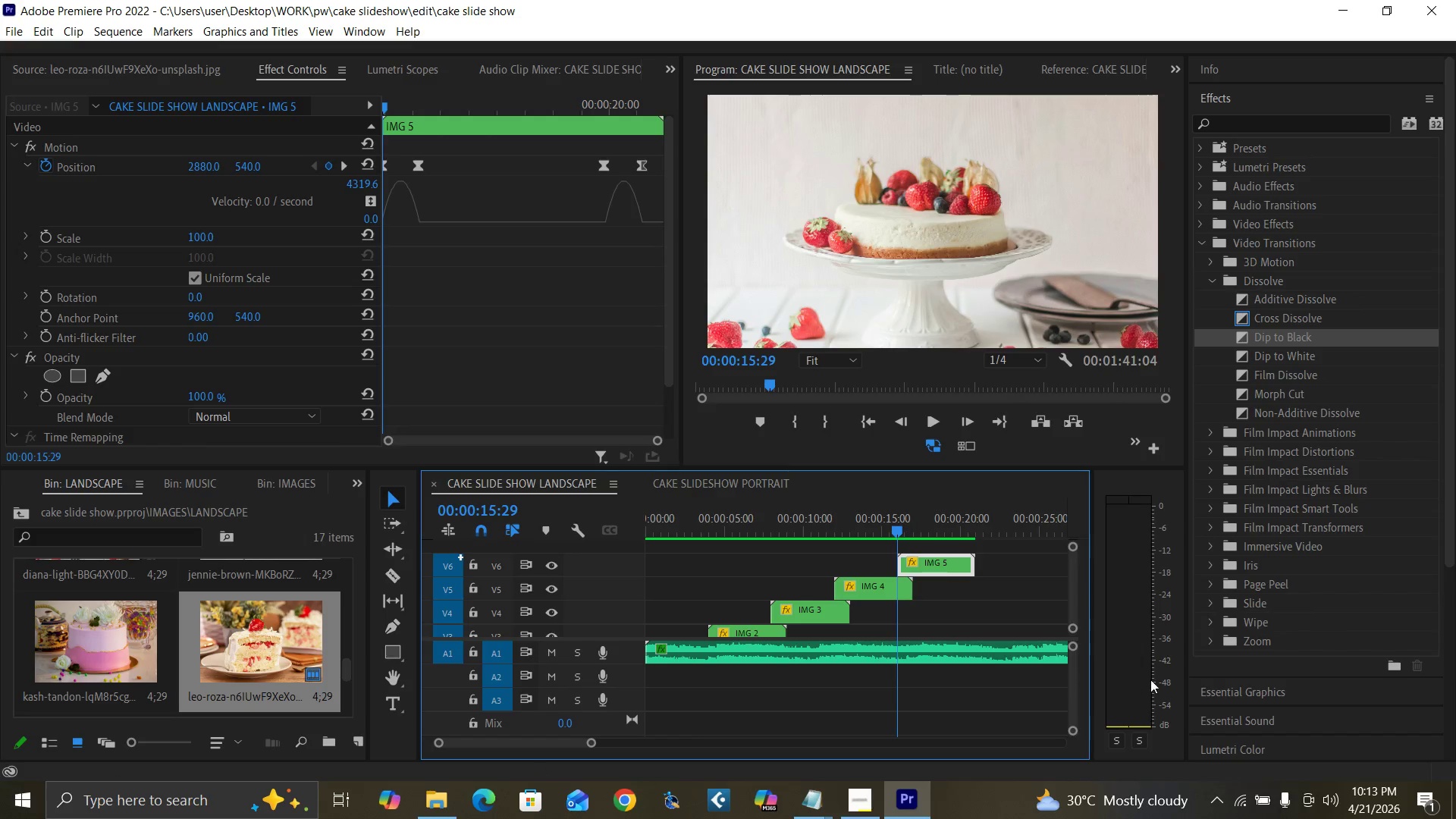 
left_click_drag(start_coordinate=[589, 741], to_coordinate=[623, 747])
 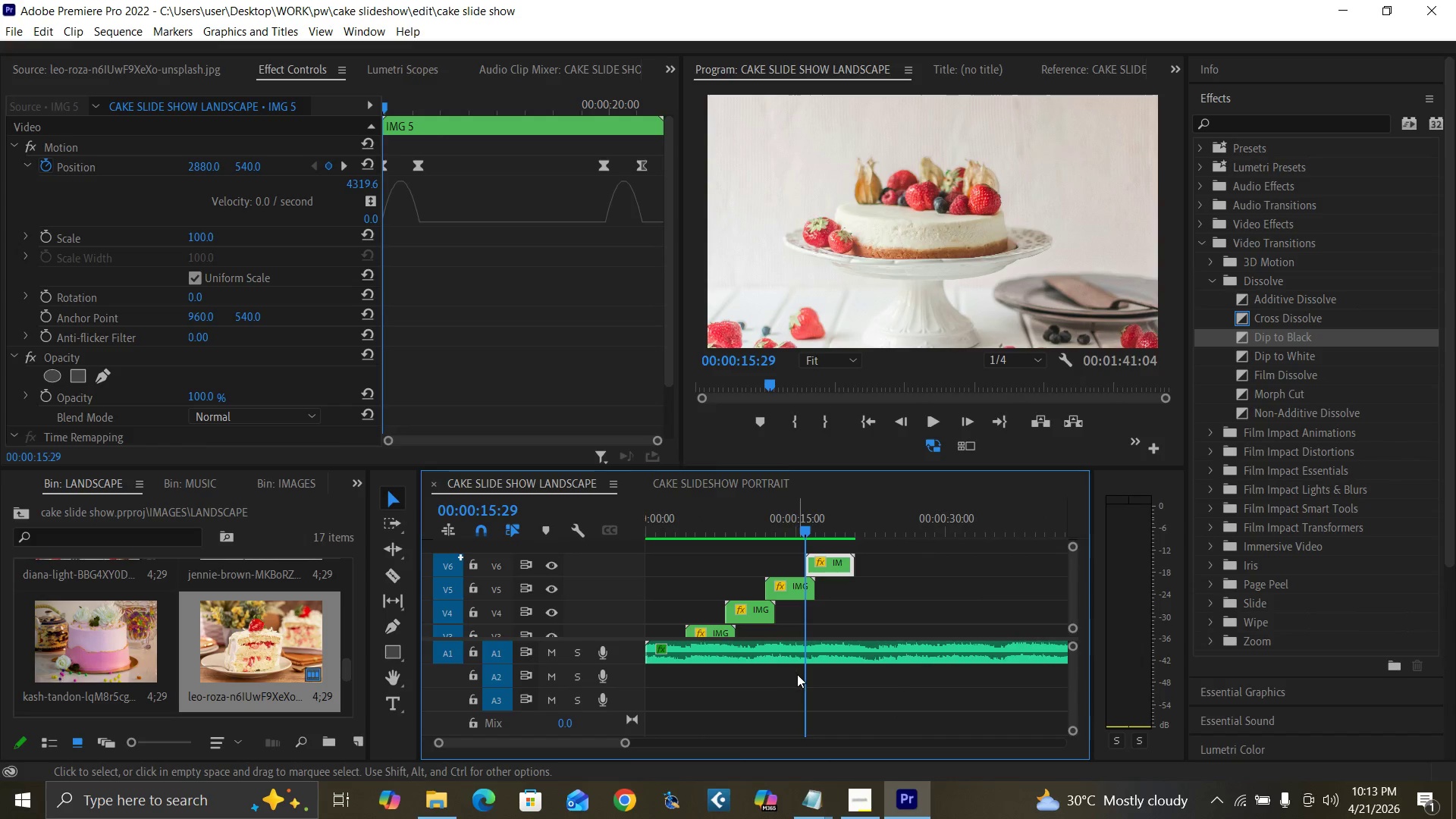 
key(Control+S)
 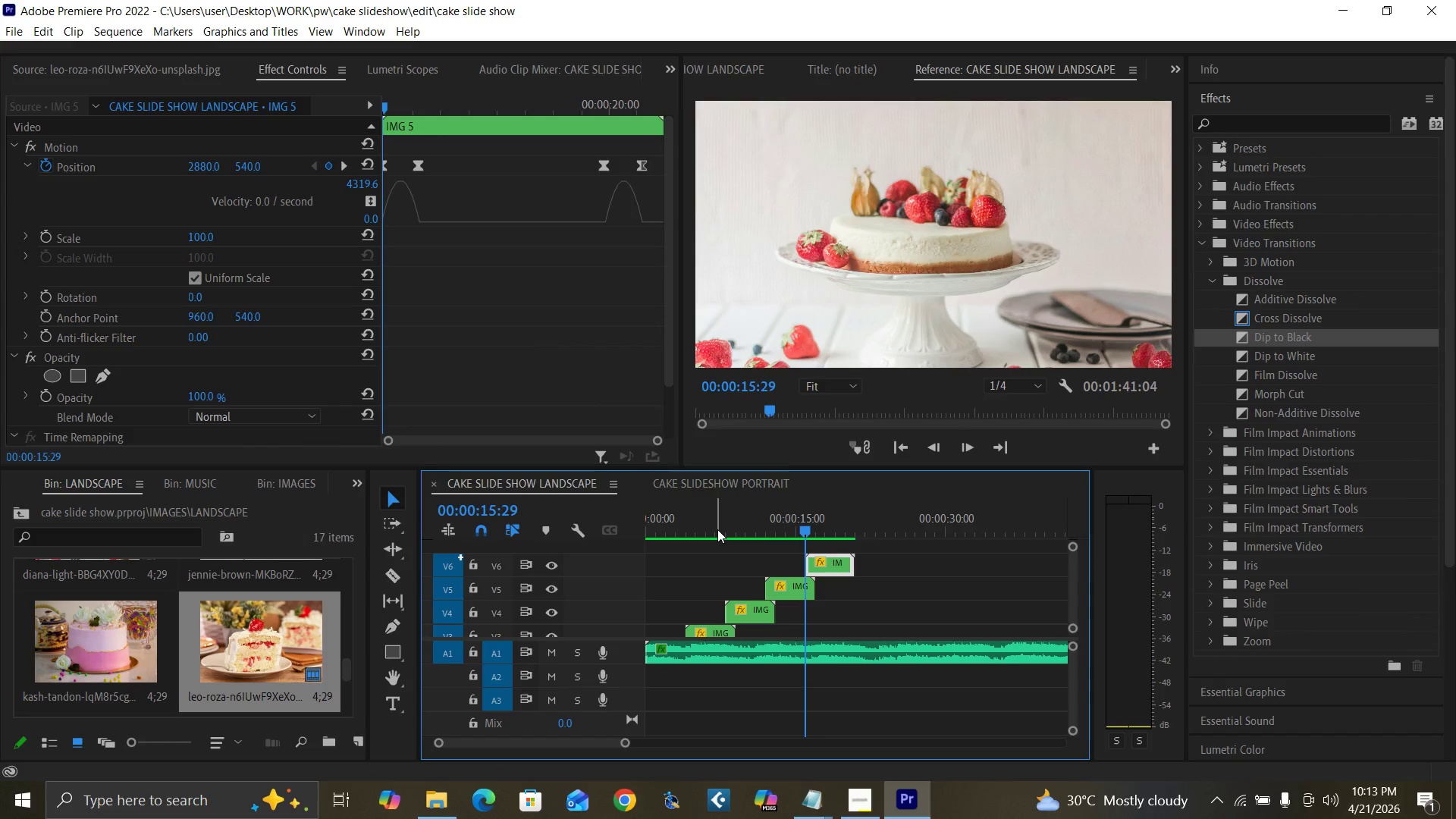 
left_click_drag(start_coordinate=[717, 529], to_coordinate=[821, 587])
 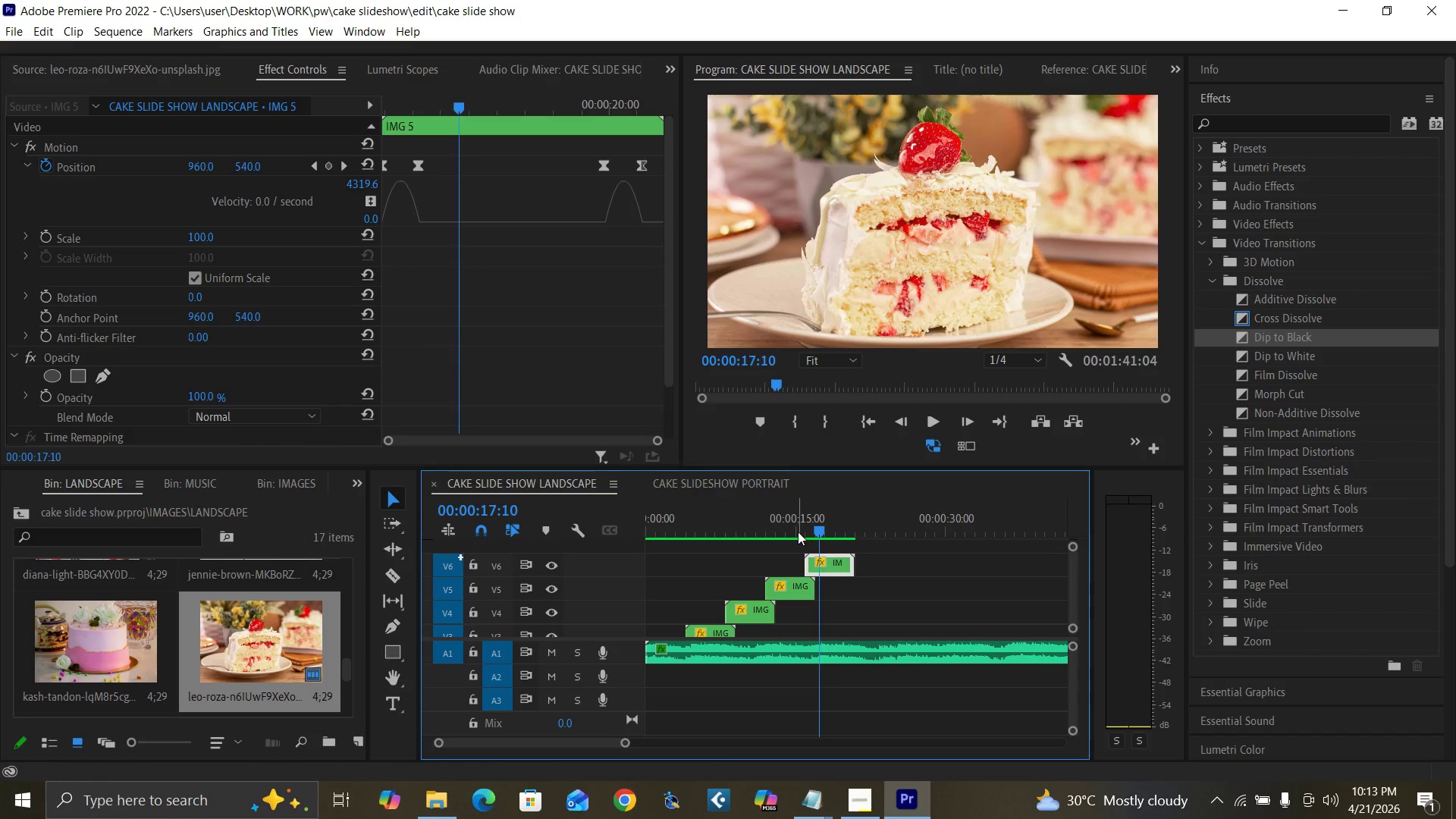 
left_click([798, 532])
 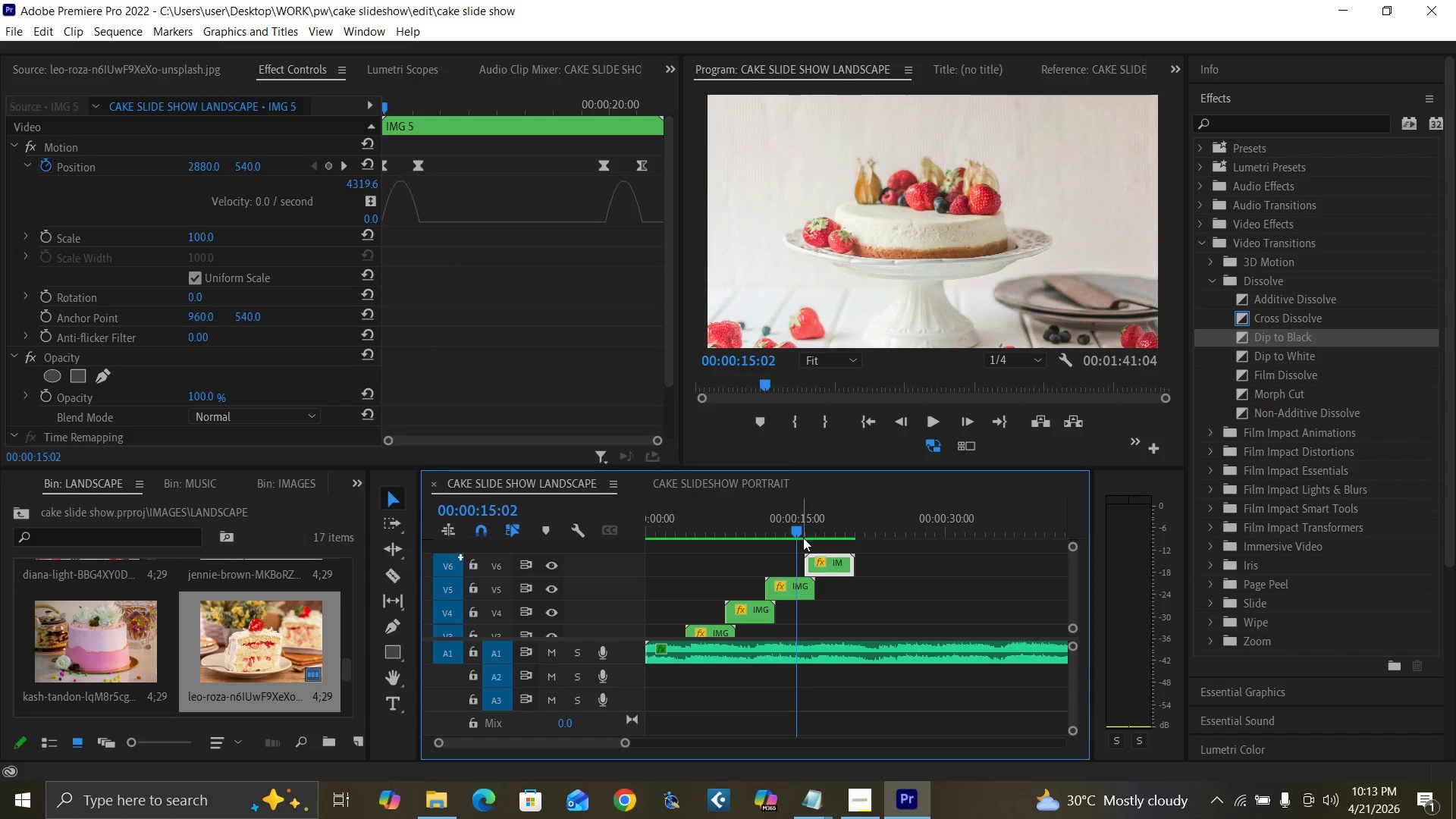 
key(Space)
 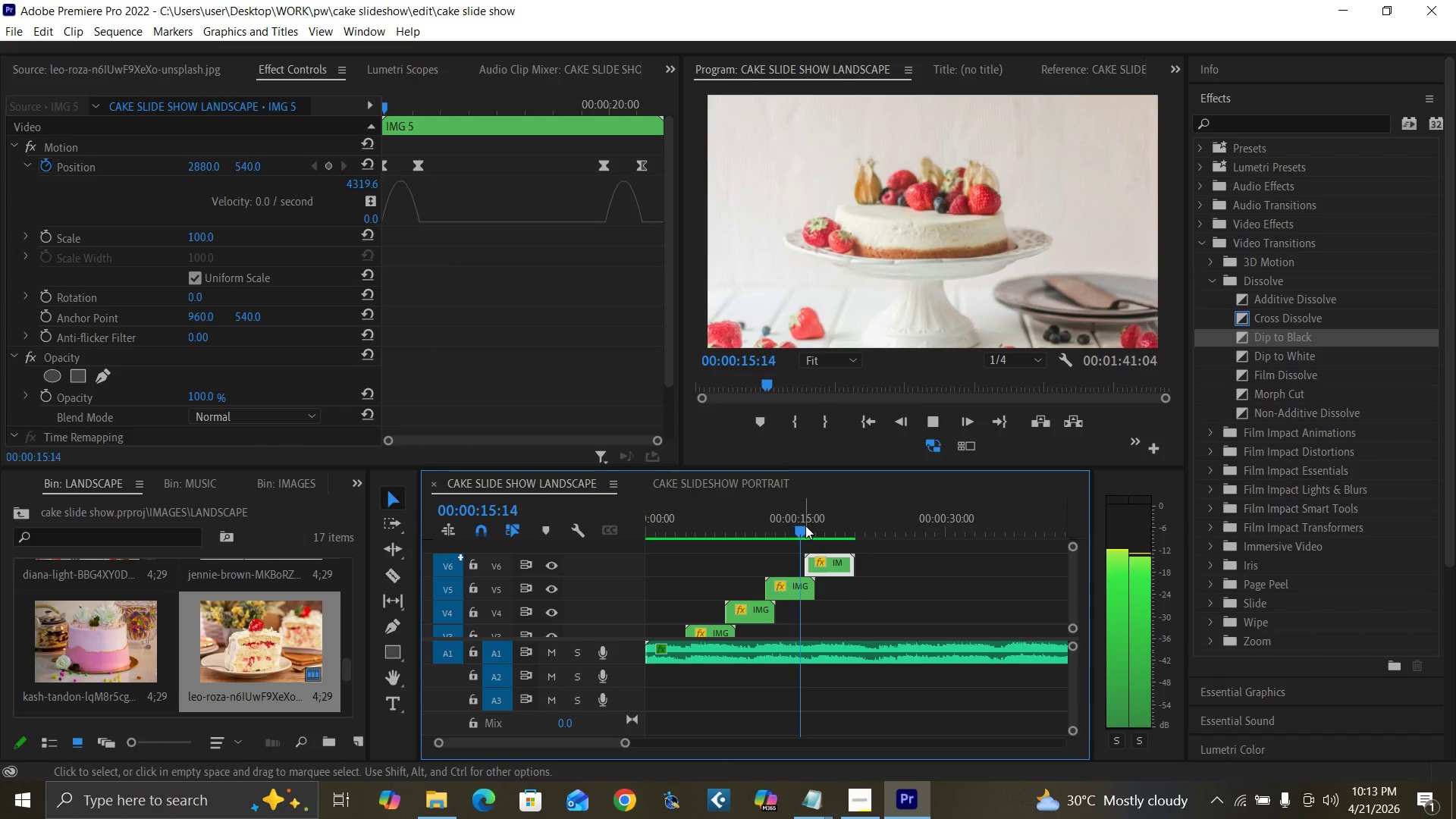 
key(Space)
 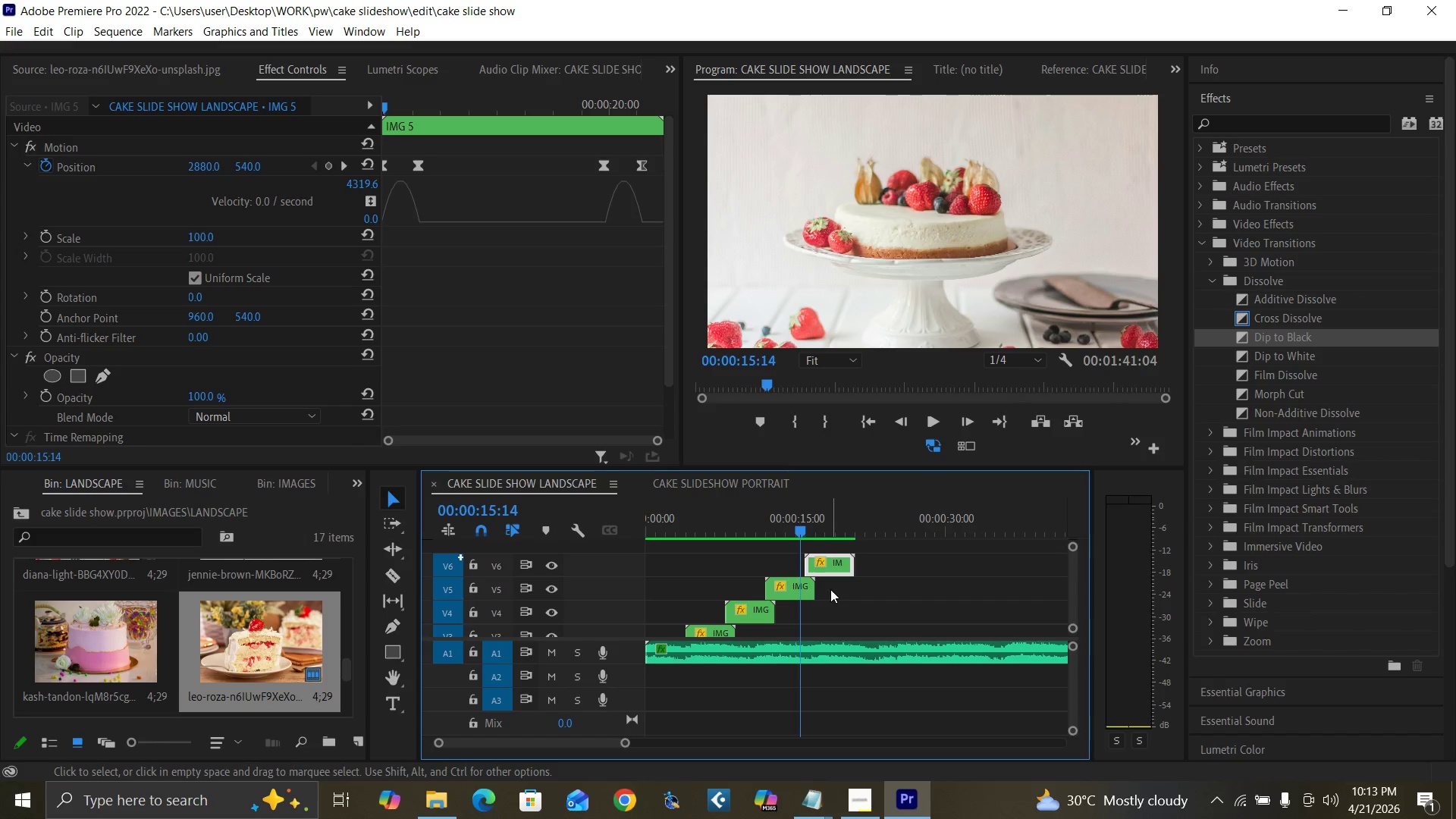 
key(Space)
 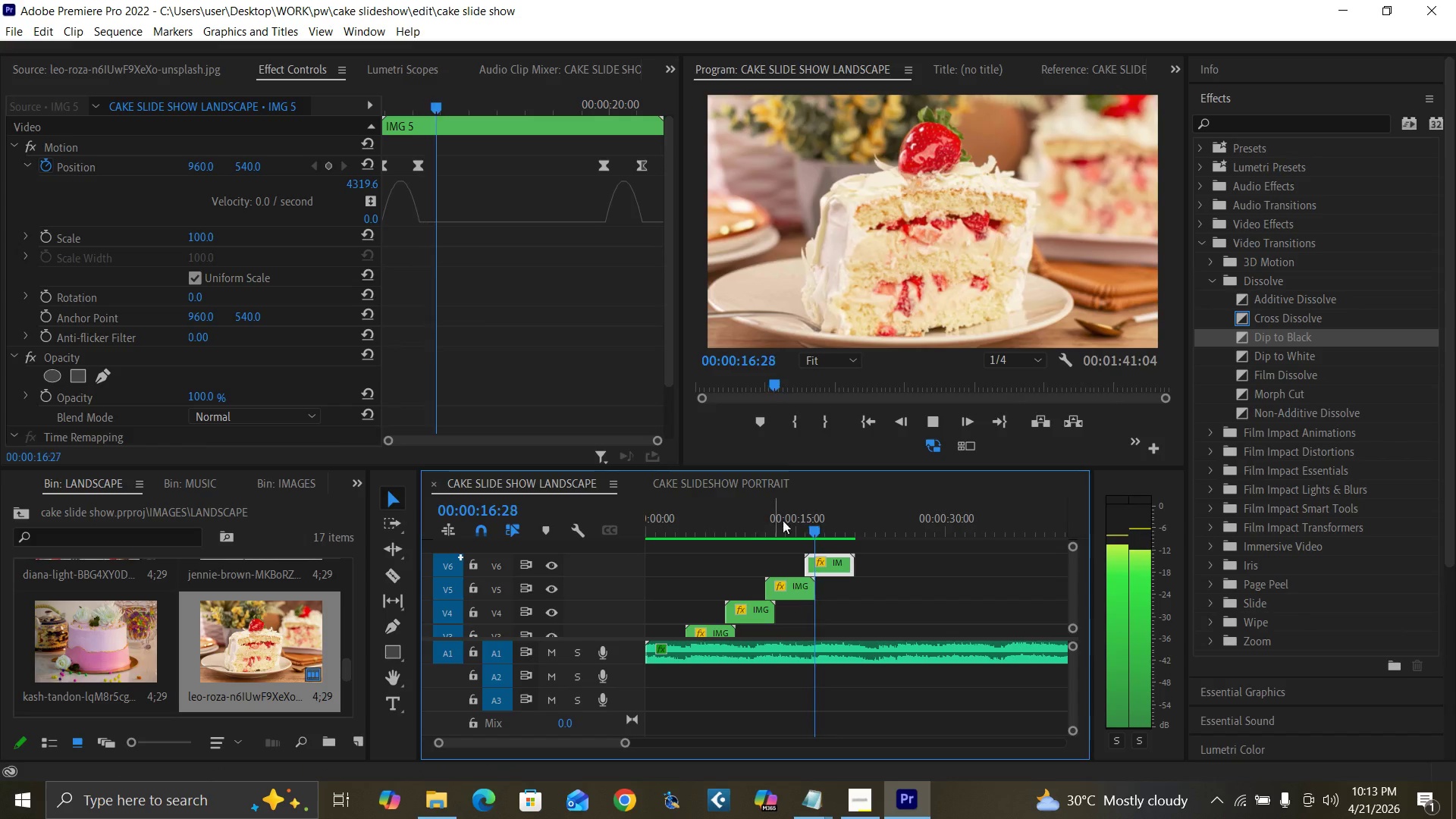 
left_click([799, 522])
 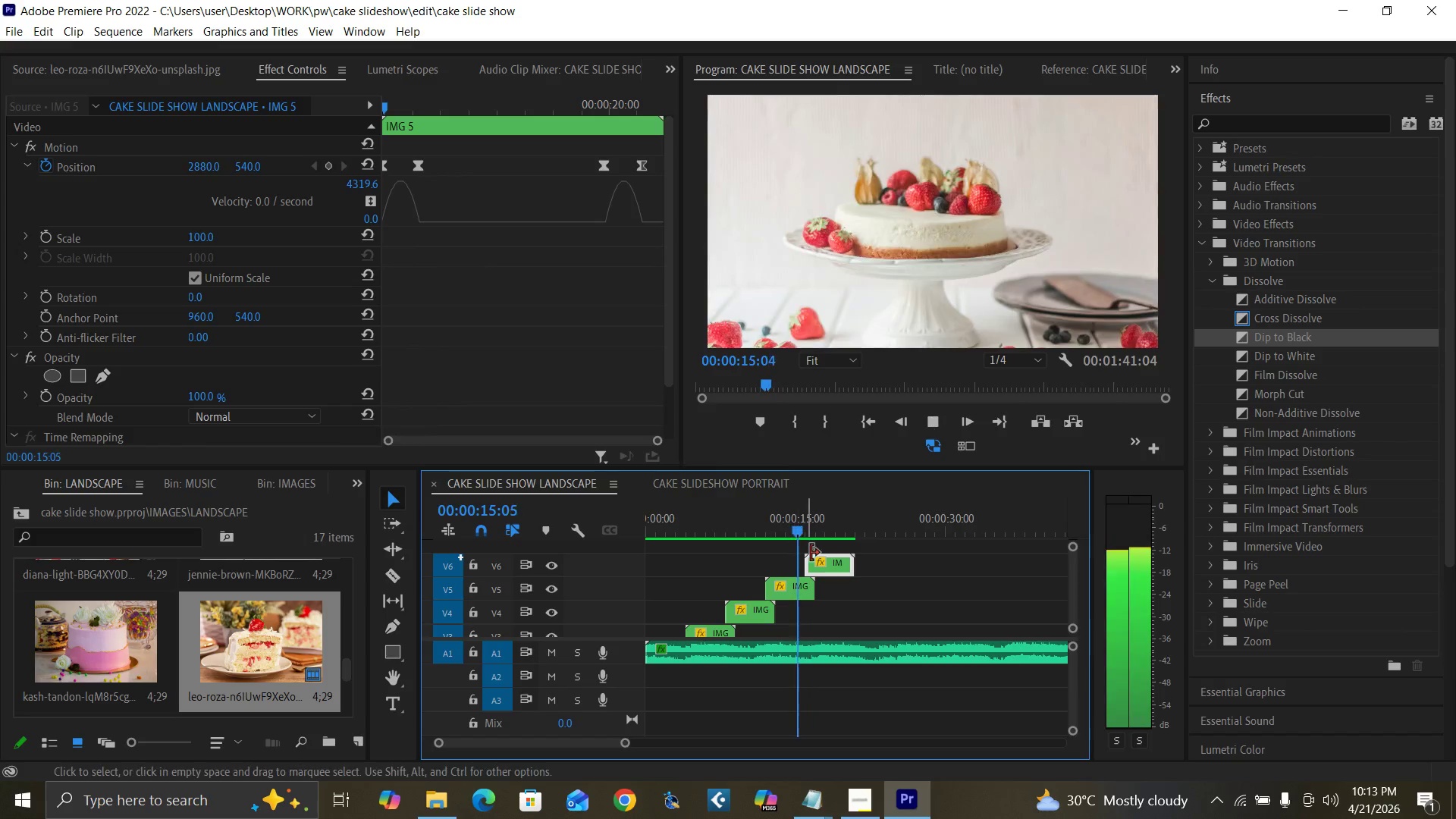 
key(Space)
 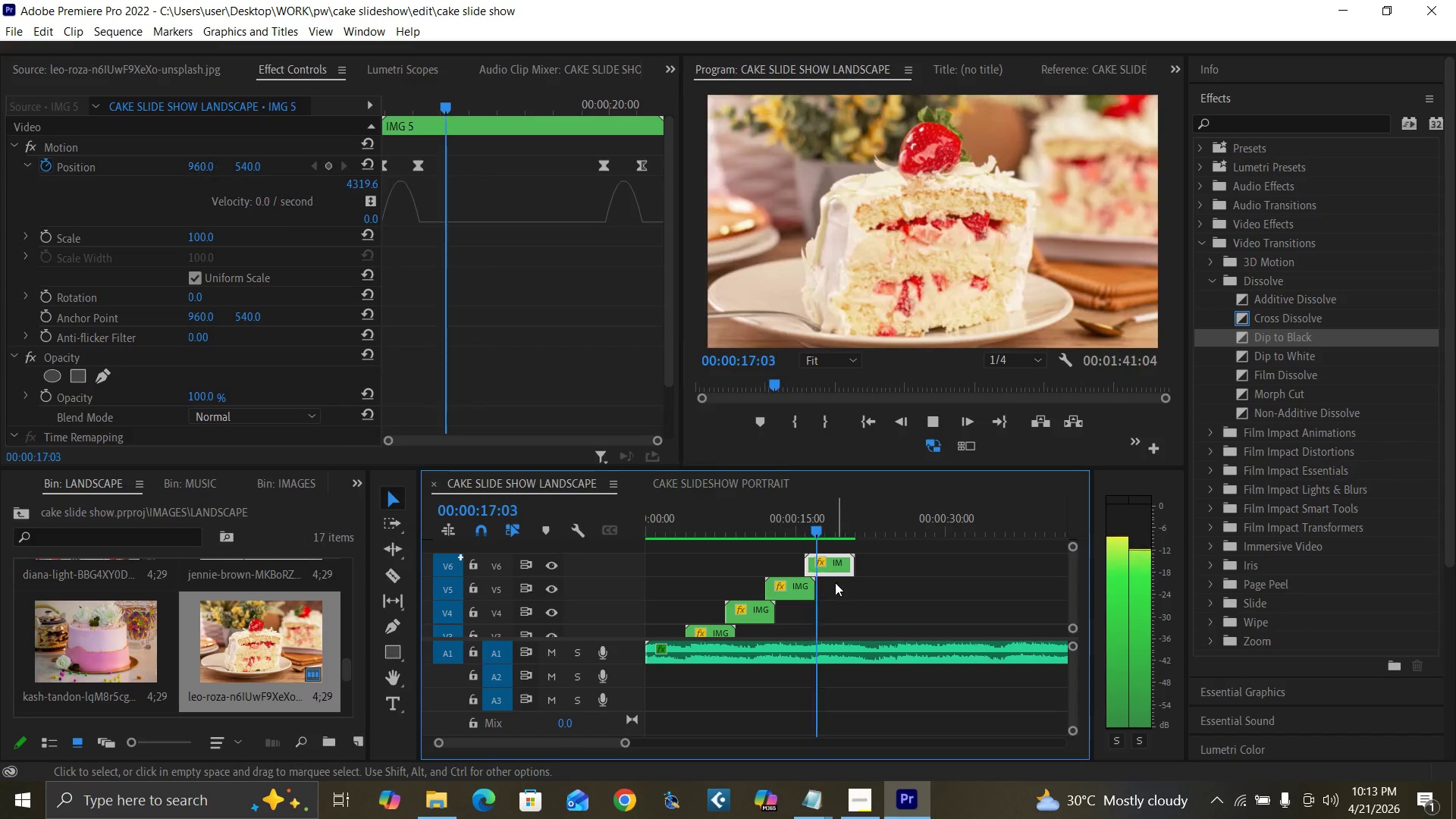 
key(Space)
 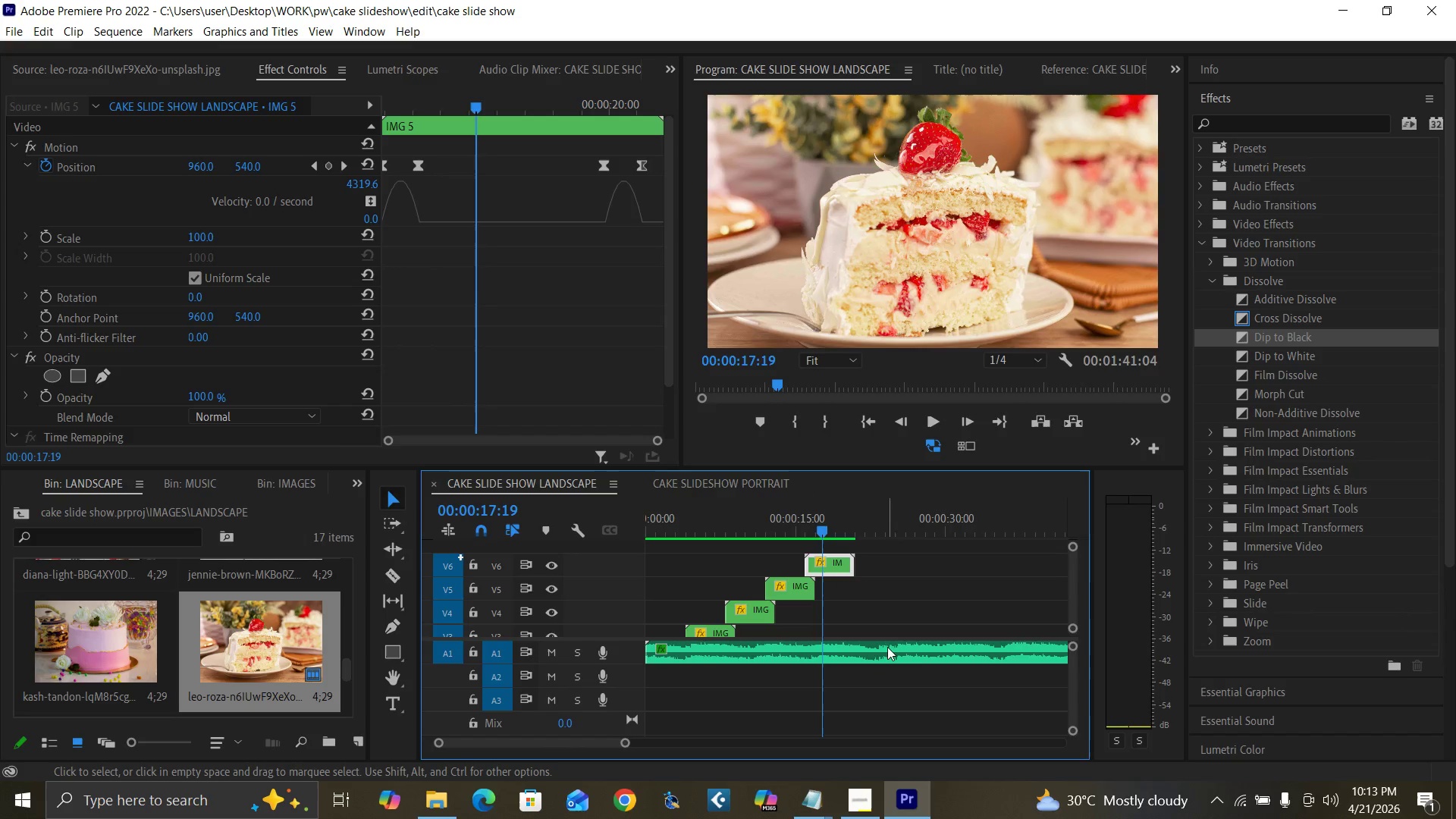 
key(Control+S)
 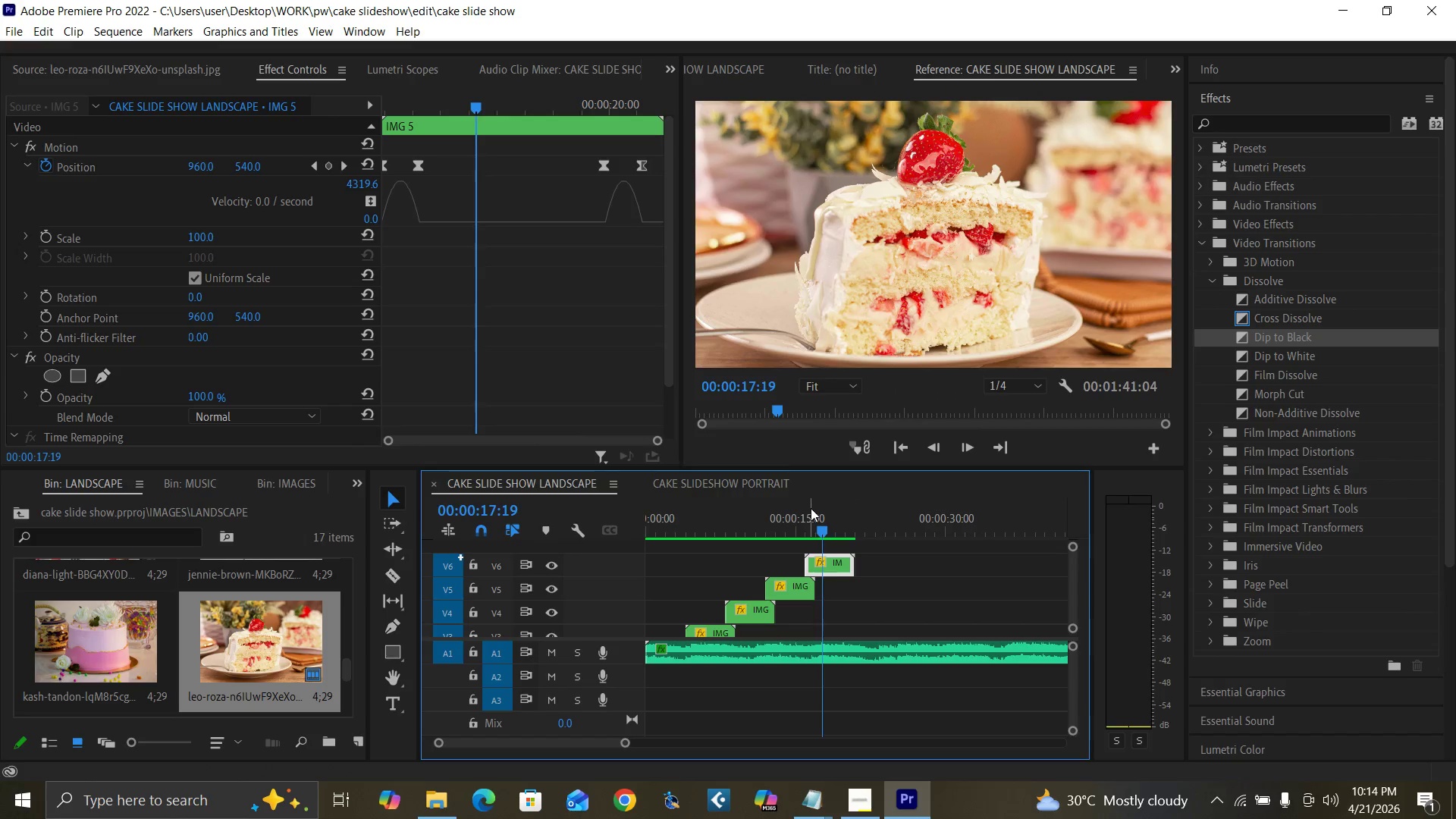 
wait(13.59)
 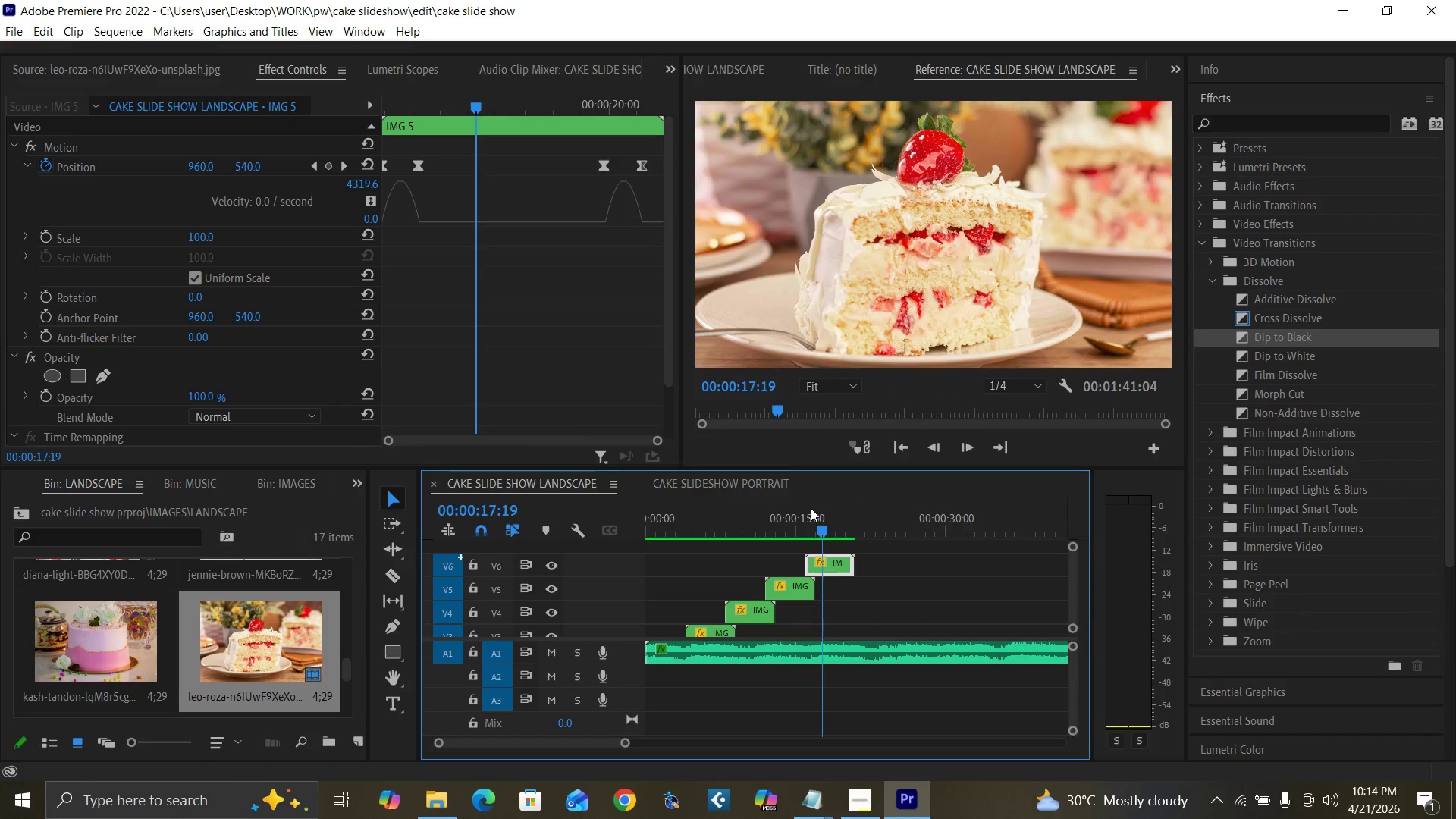 
left_click_drag(start_coordinate=[347, 668], to_coordinate=[334, 632])
 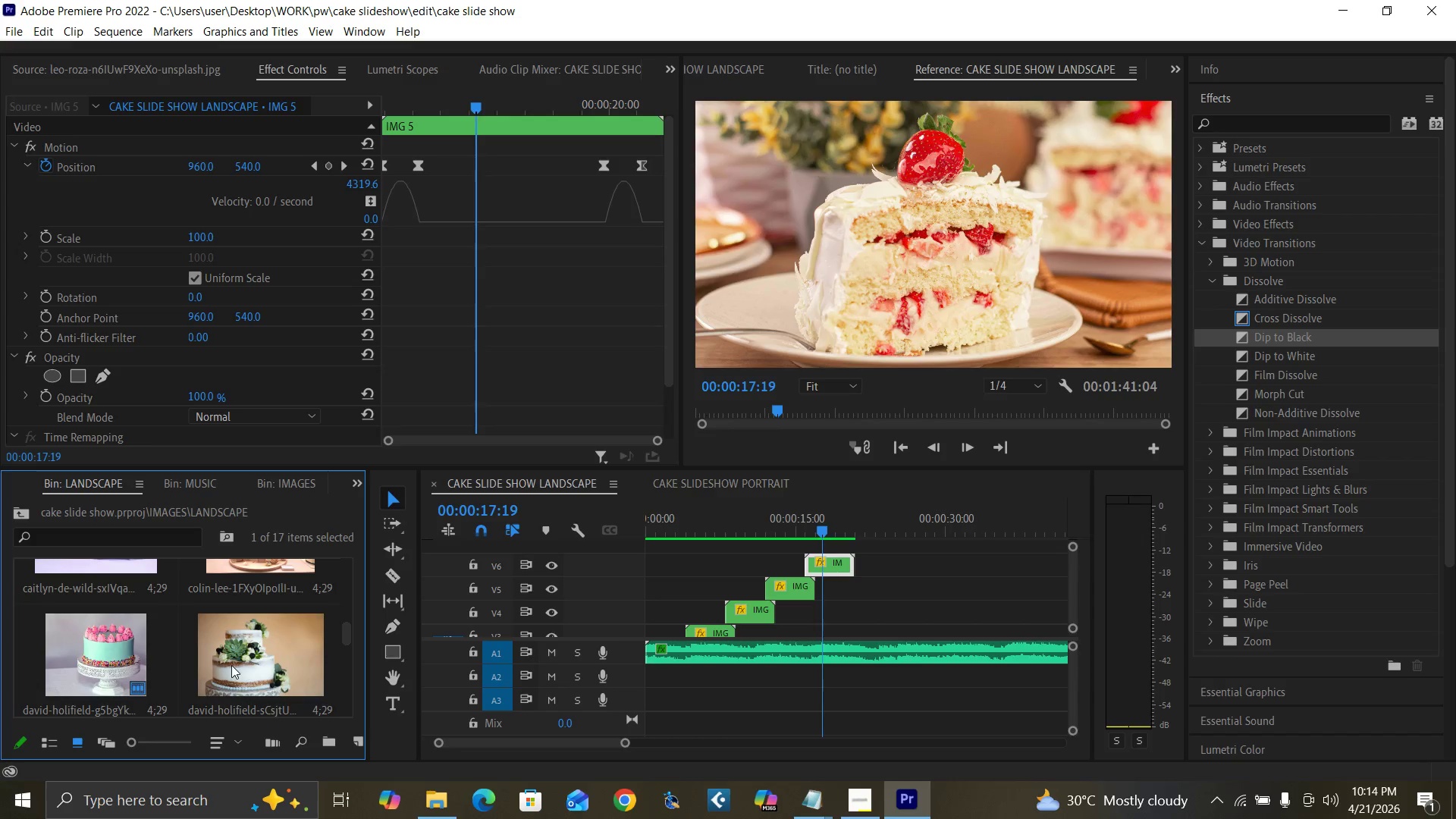 
left_click_drag(start_coordinate=[227, 663], to_coordinate=[808, 552])
 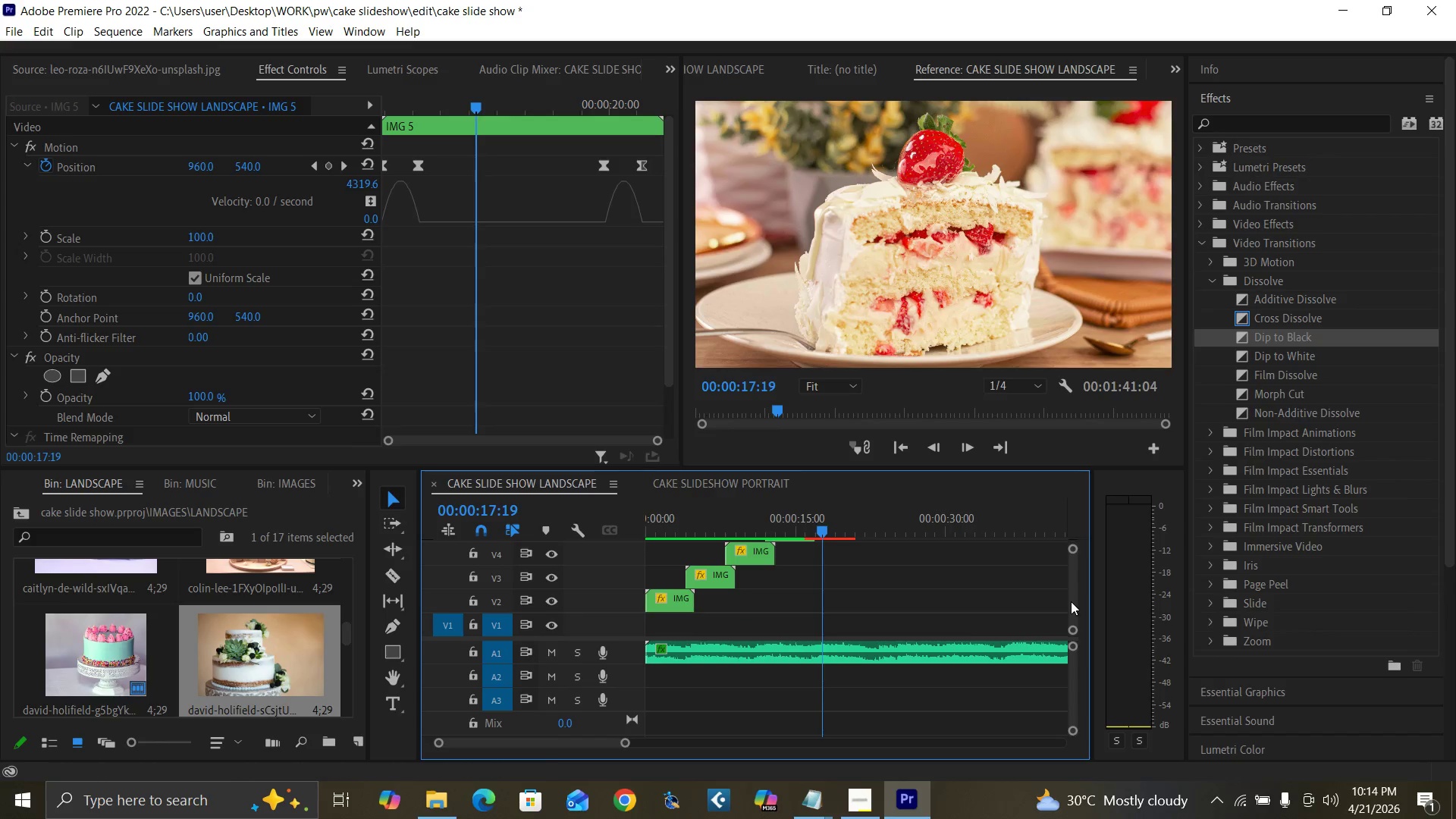 
left_click_drag(start_coordinate=[1071, 601], to_coordinate=[1077, 597])
 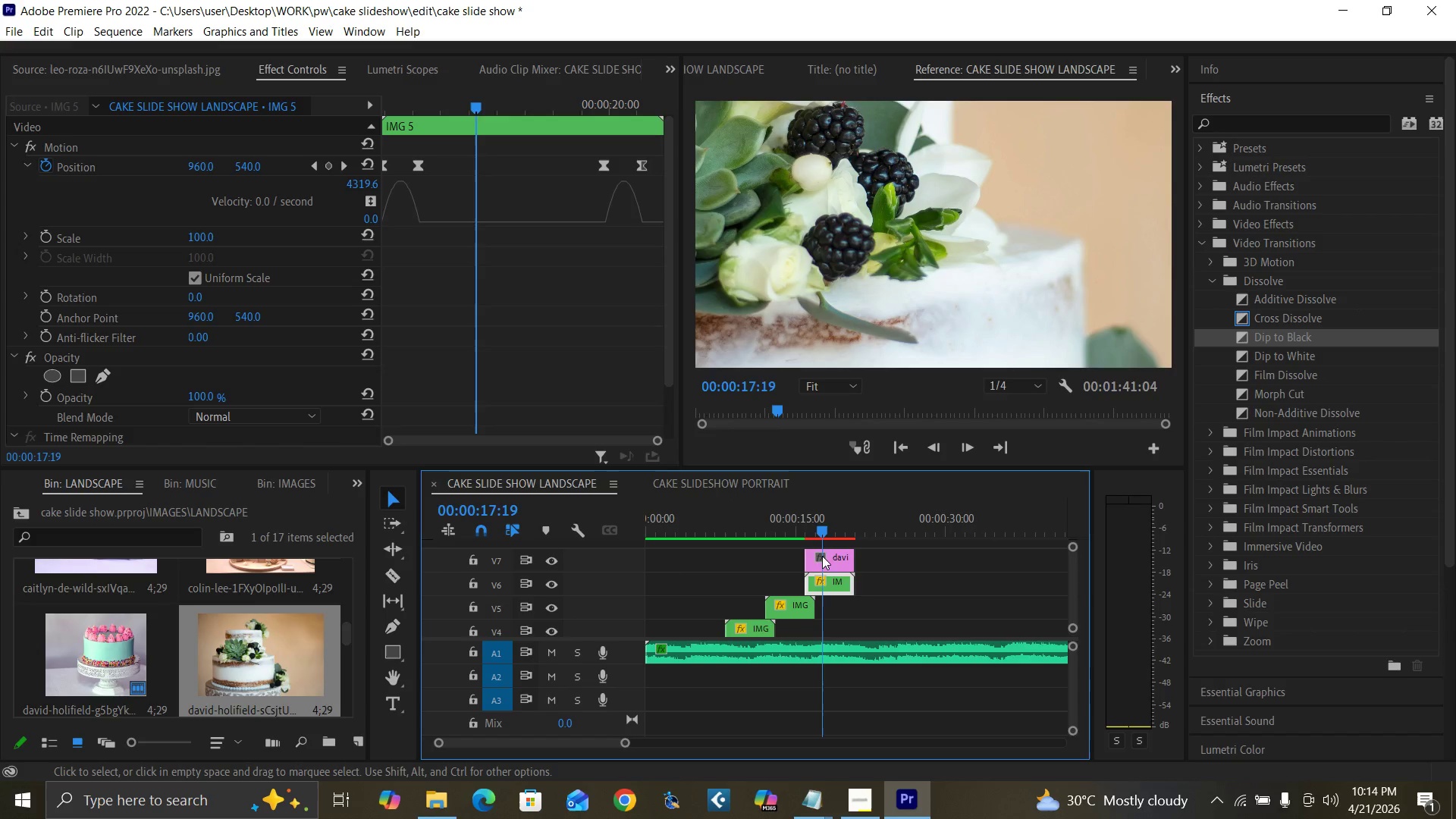 
left_click([830, 560])
 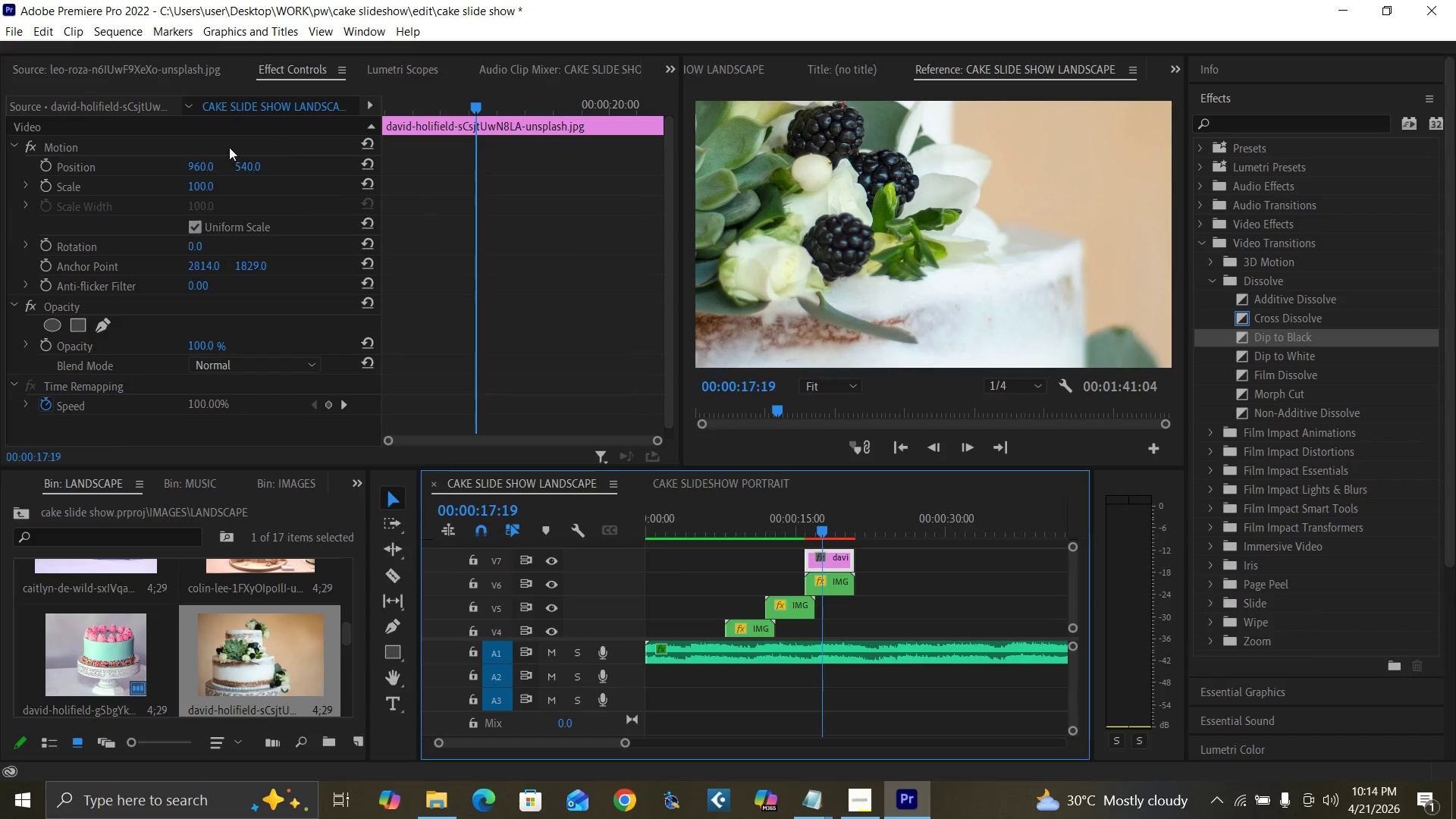 
left_click([196, 186])
 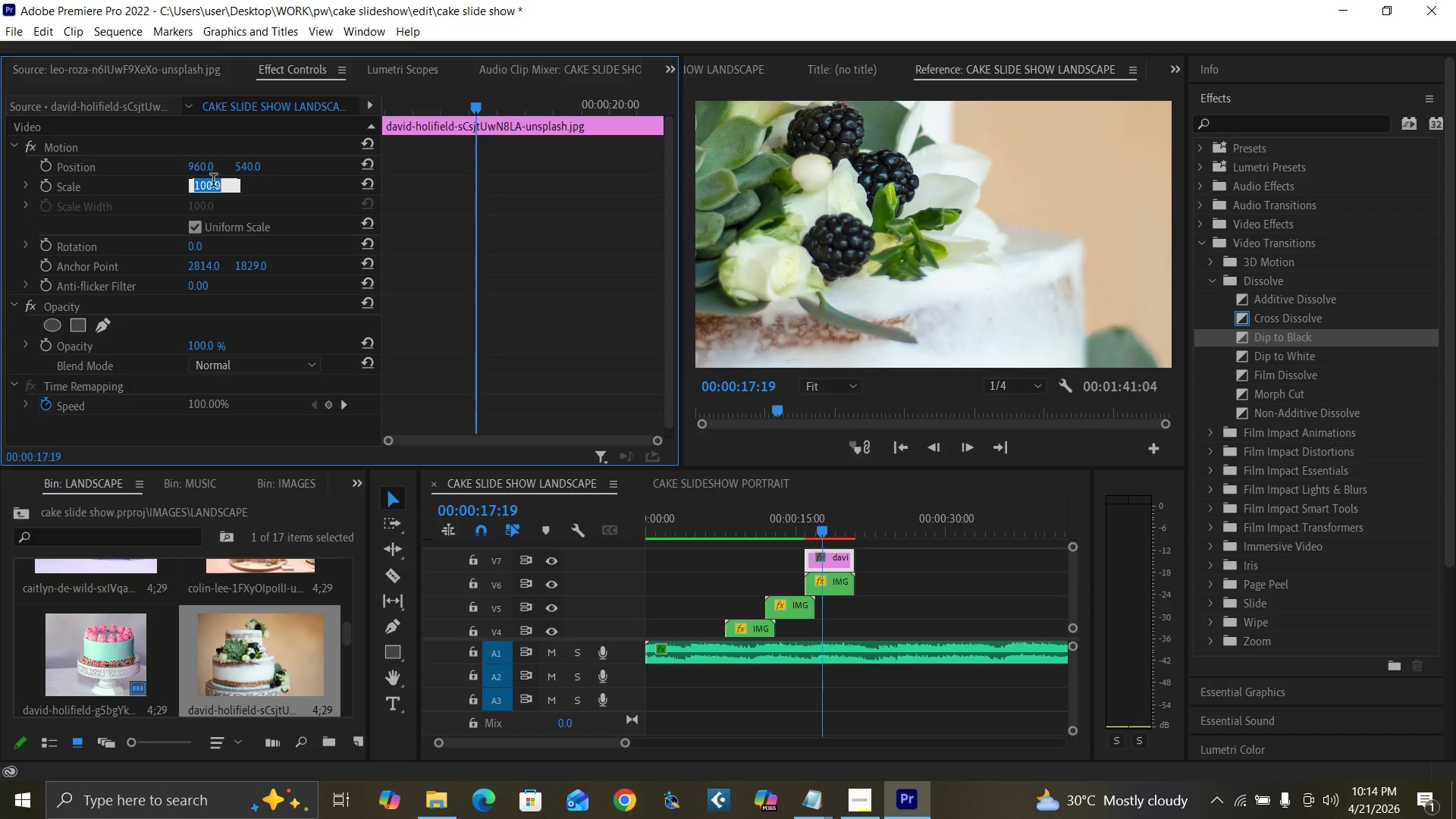 
type(30)
 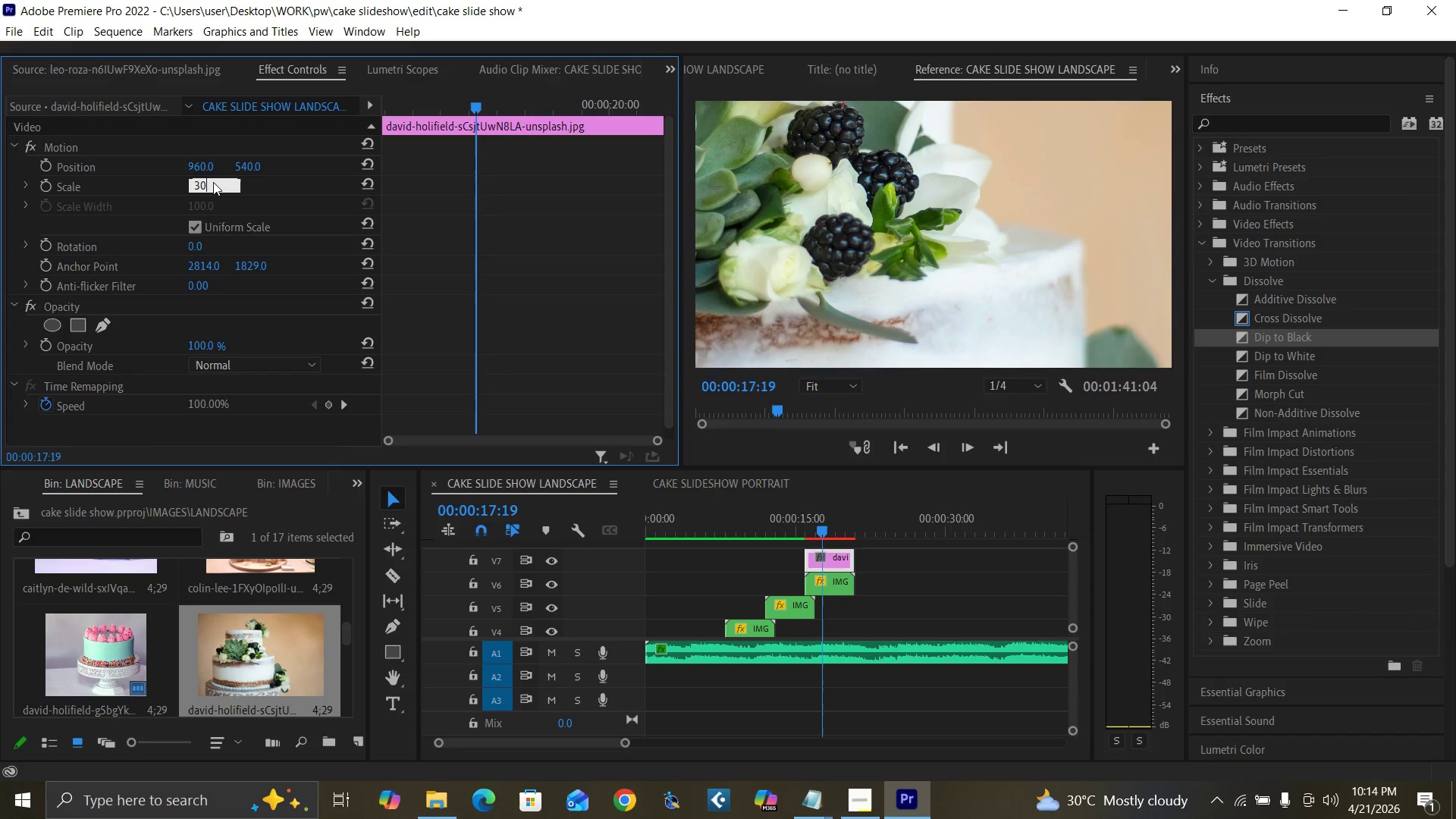 
key(Enter)
 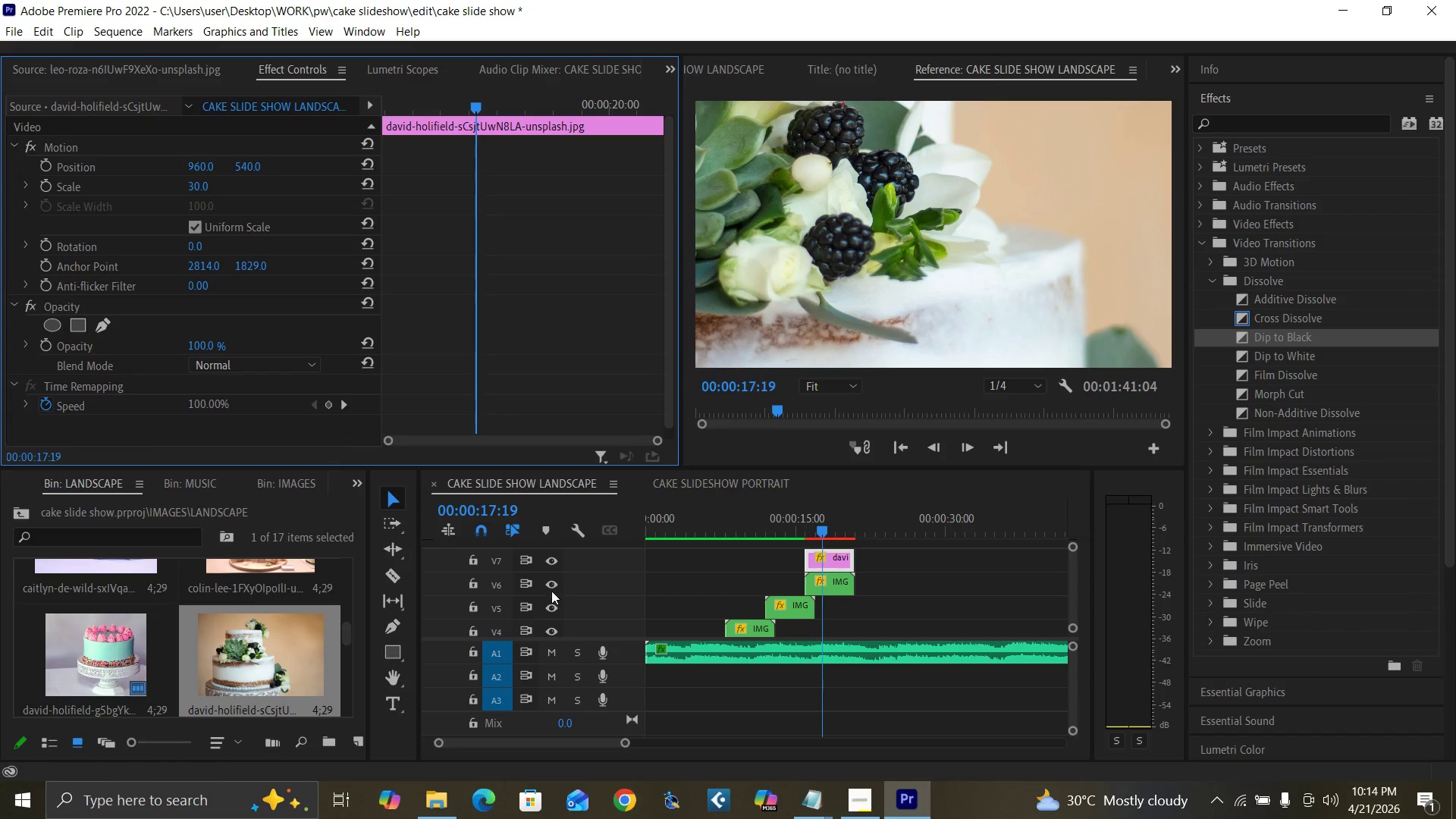 
left_click([551, 585])
 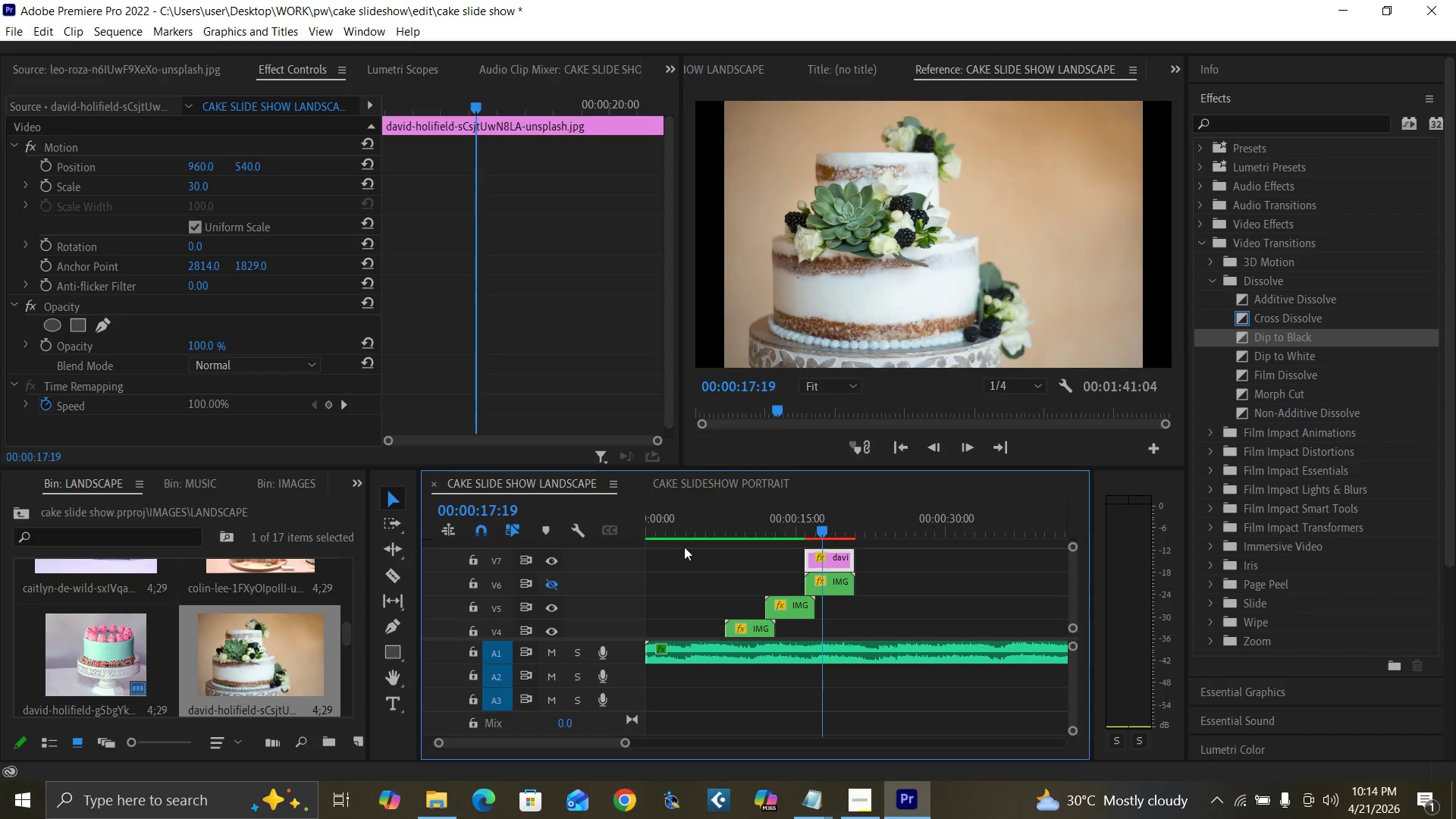 
wait(5.69)
 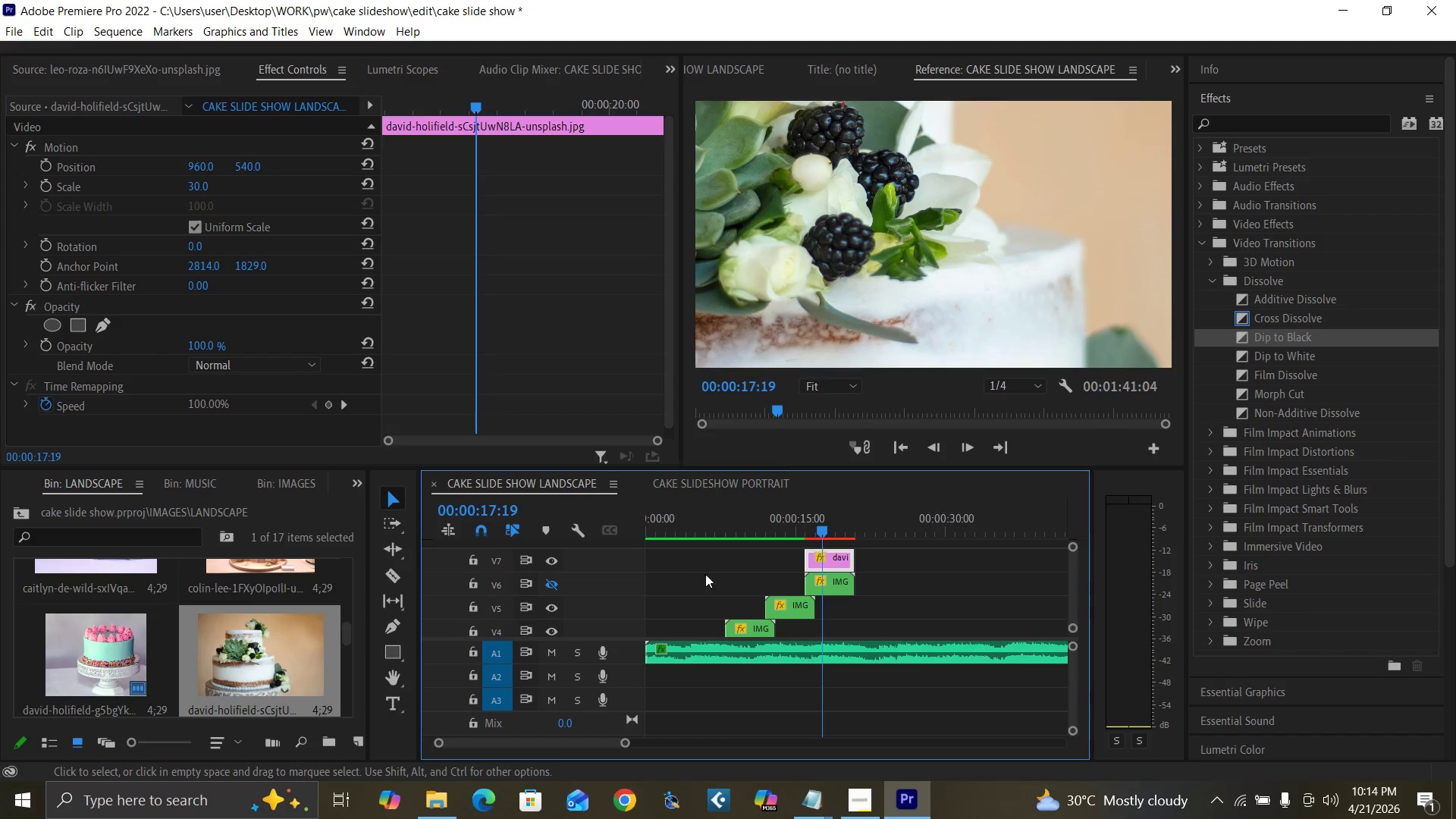 
left_click([199, 185])
 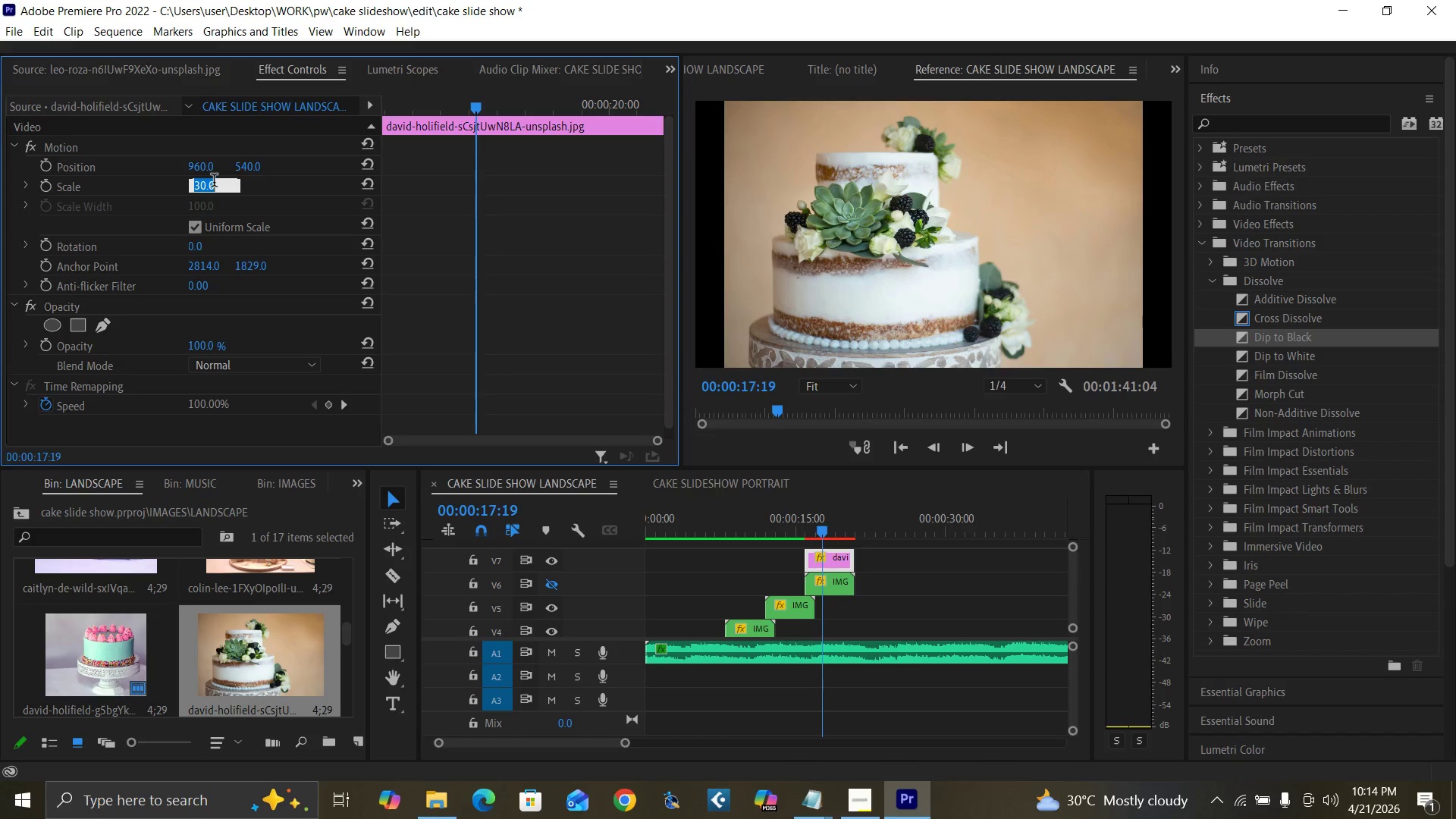 
type(35)
 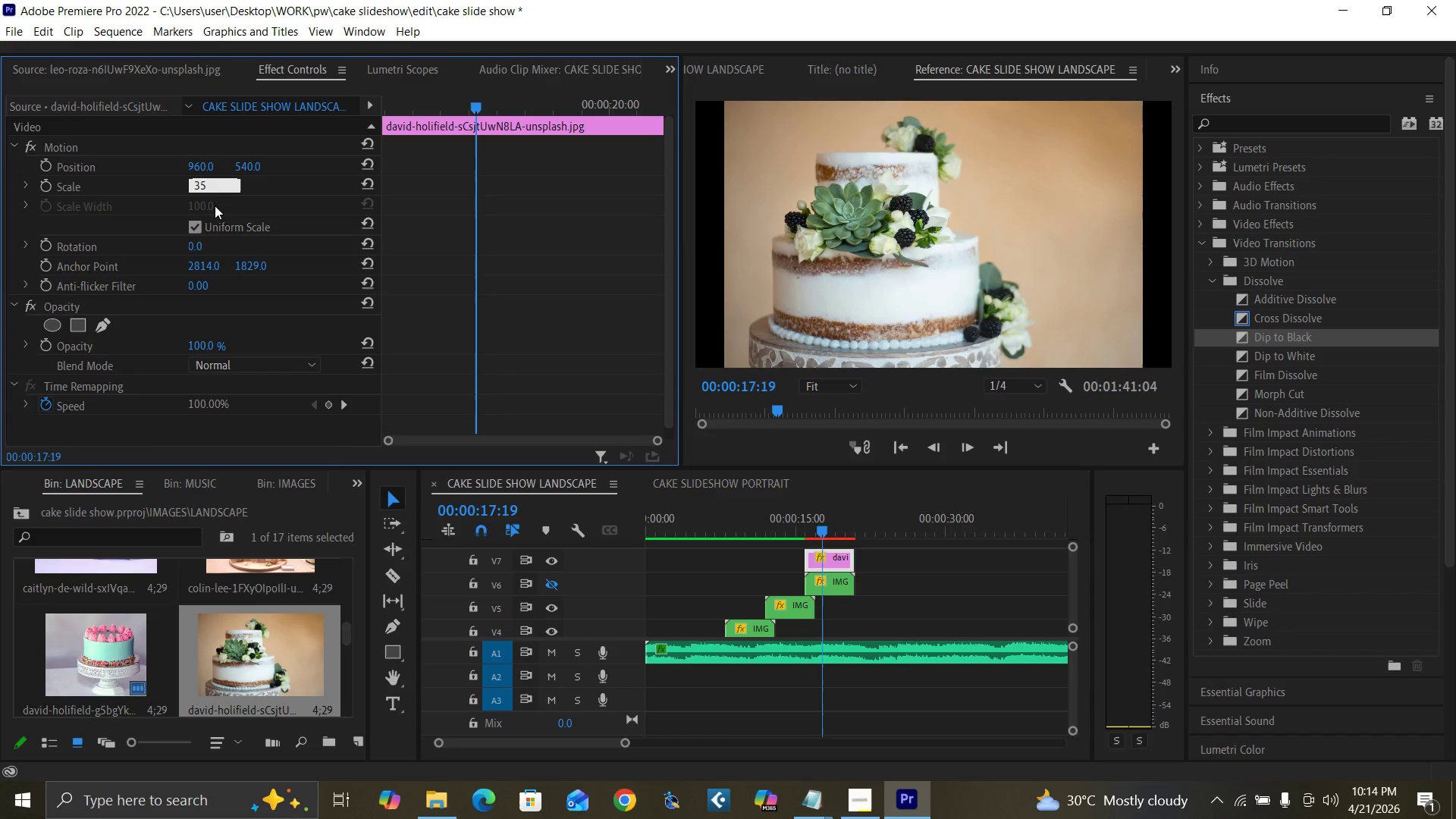 
key(Enter)
 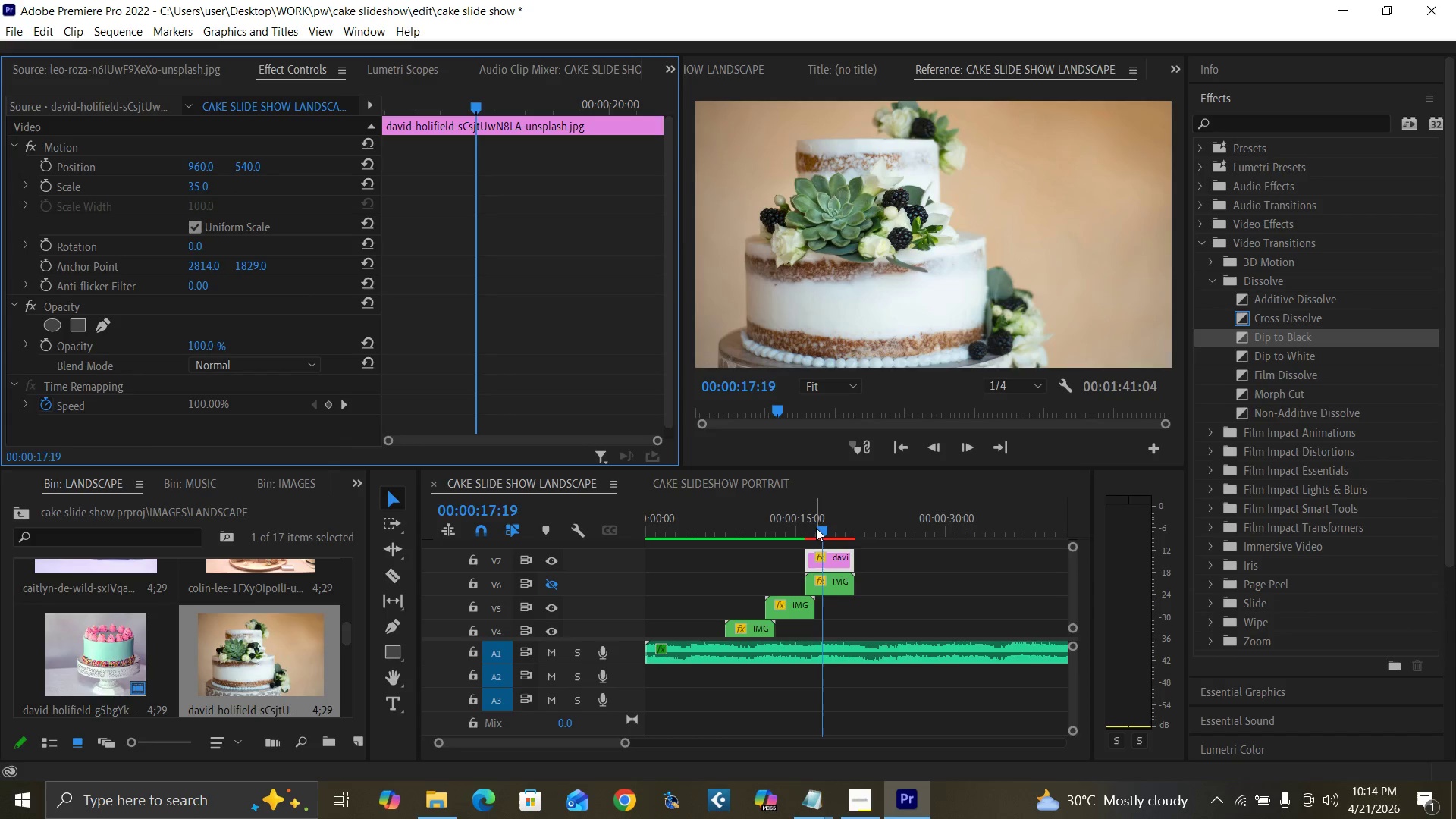 
wait(6.31)
 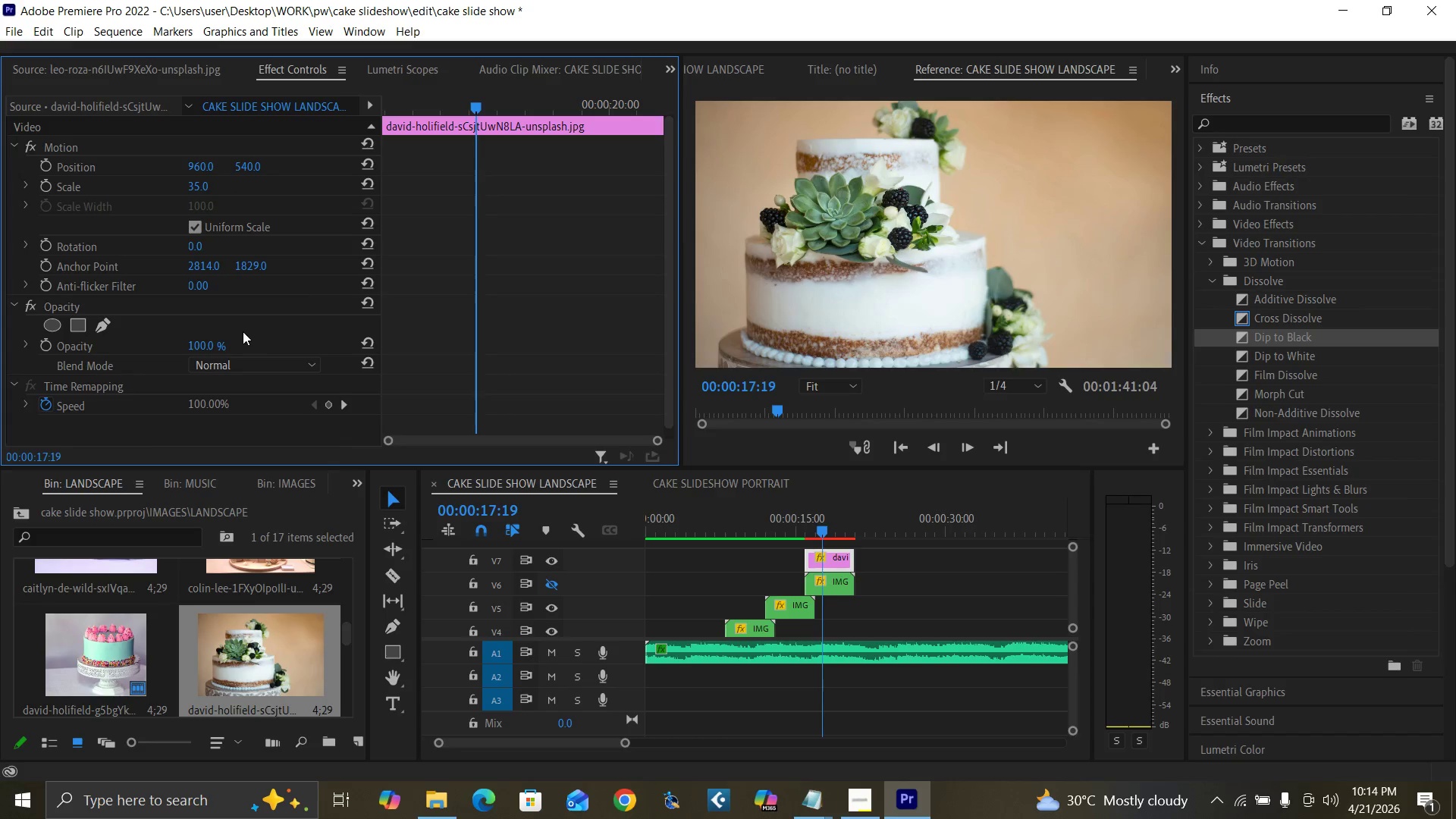 
left_click_drag(start_coordinate=[824, 528], to_coordinate=[831, 529])
 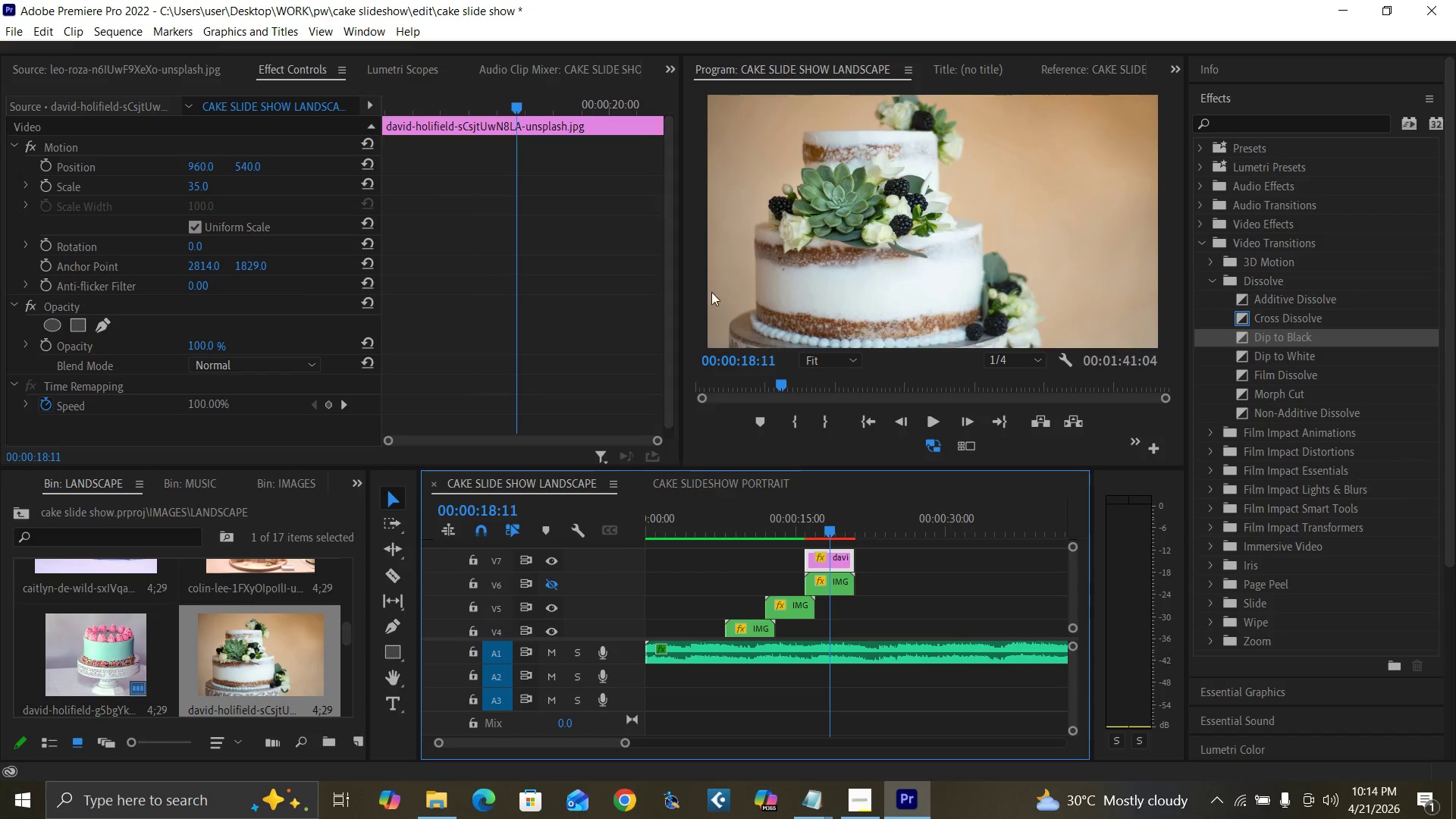 
double_click([755, 277])
 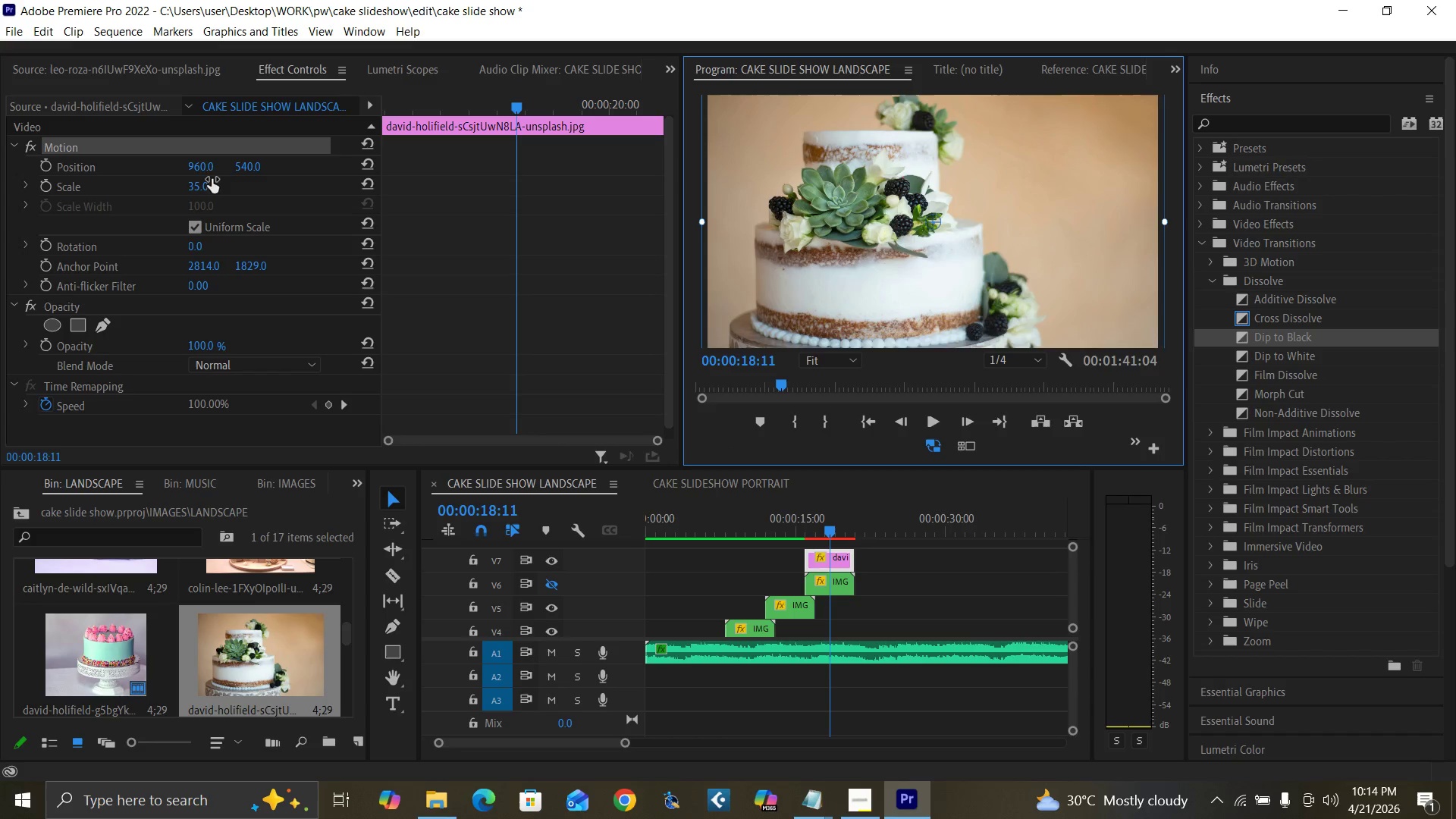 
wait(6.98)
 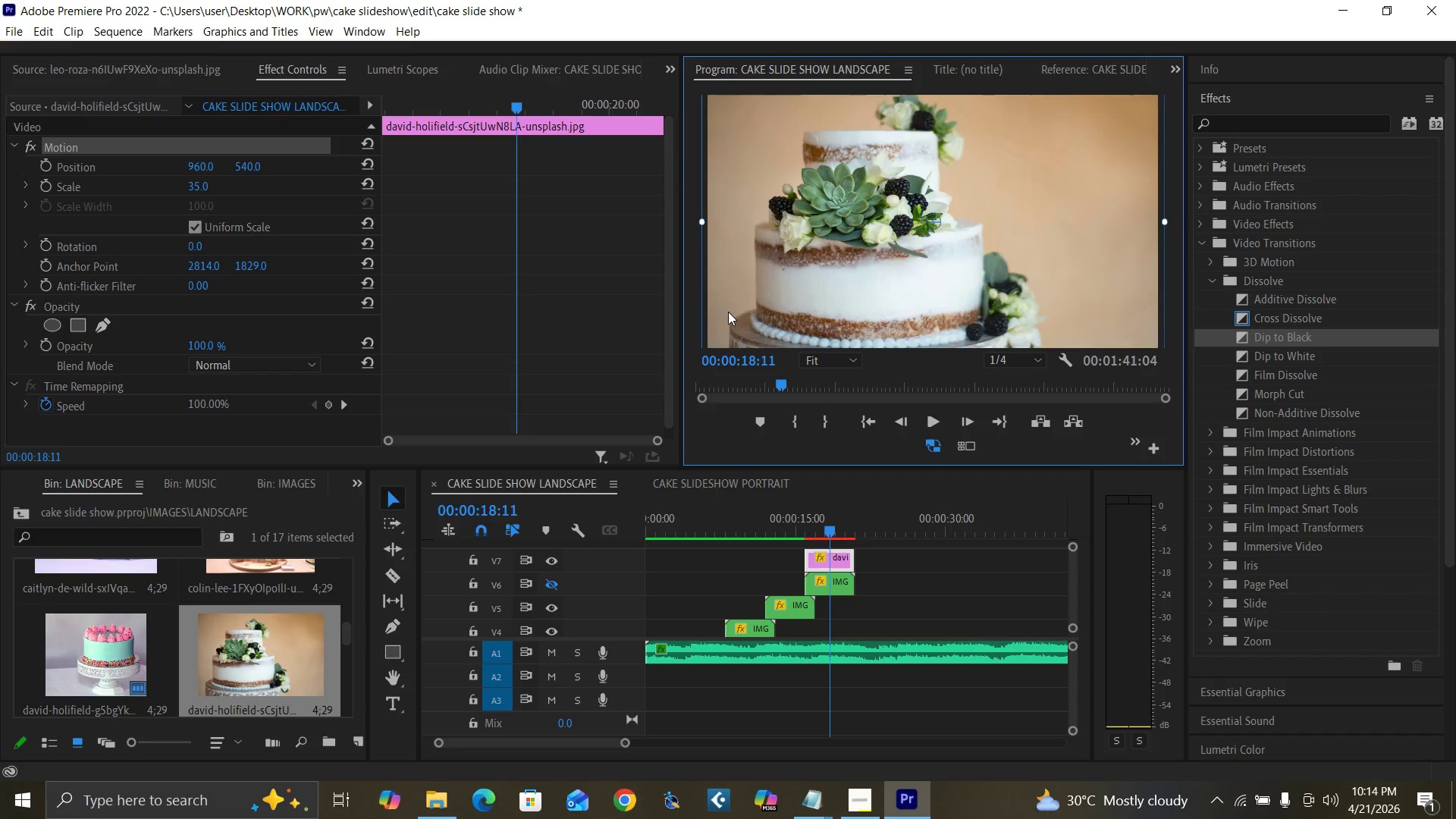 
left_click_drag(start_coordinate=[200, 167], to_coordinate=[231, 167])
 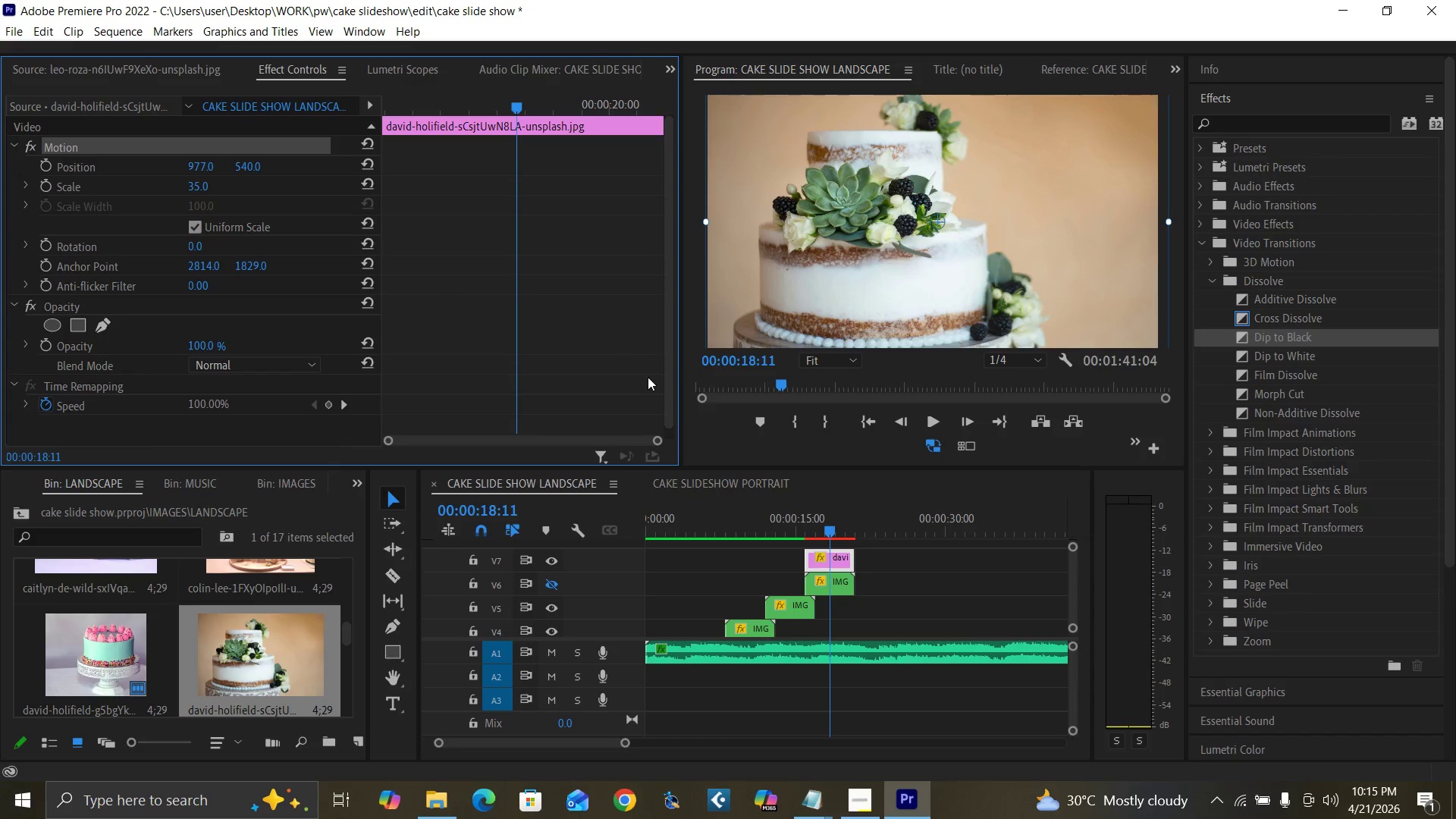 
key(Control+Backquote)
 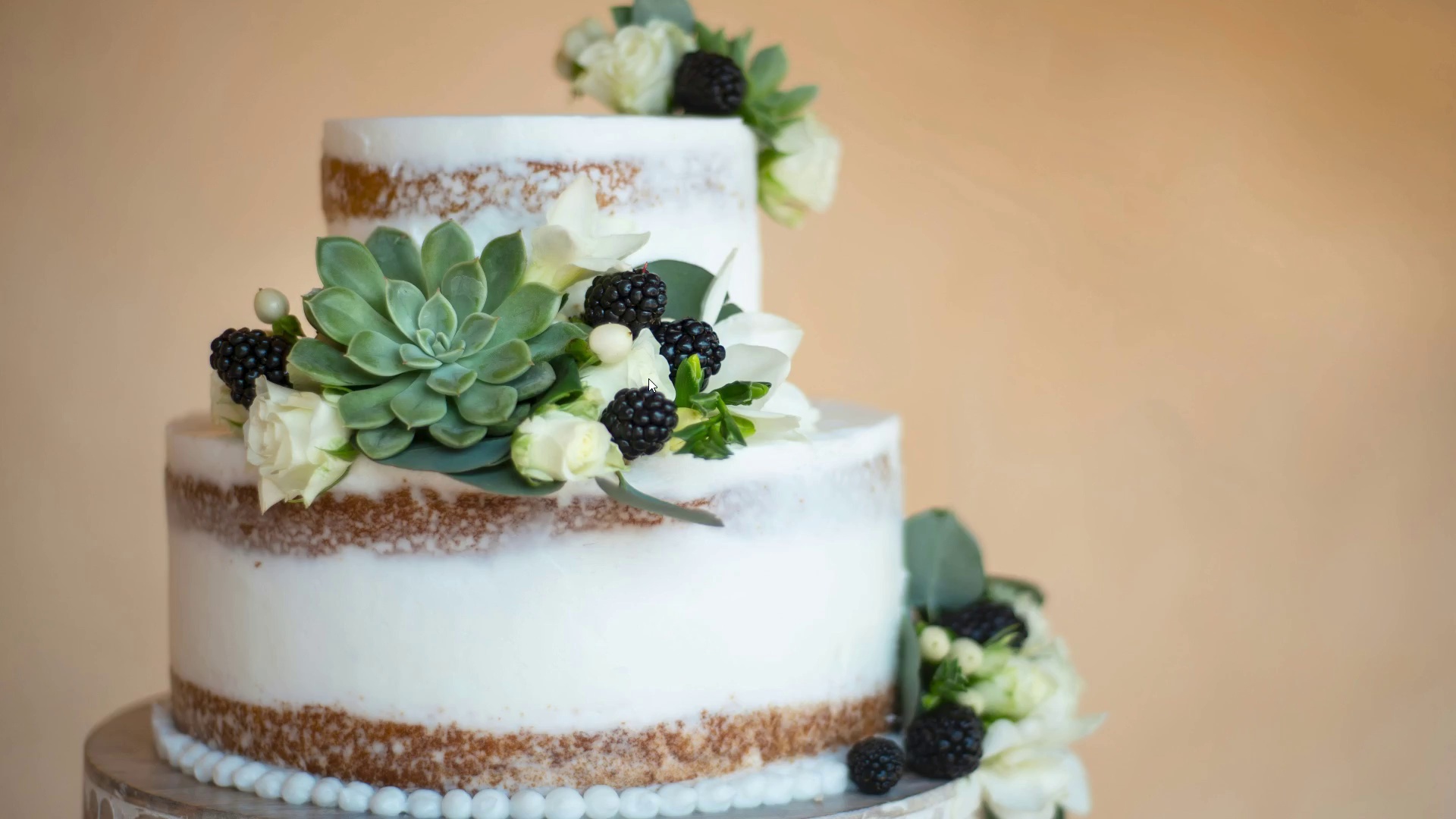 
hold_key(key=ControlLeft, duration=1.51)
 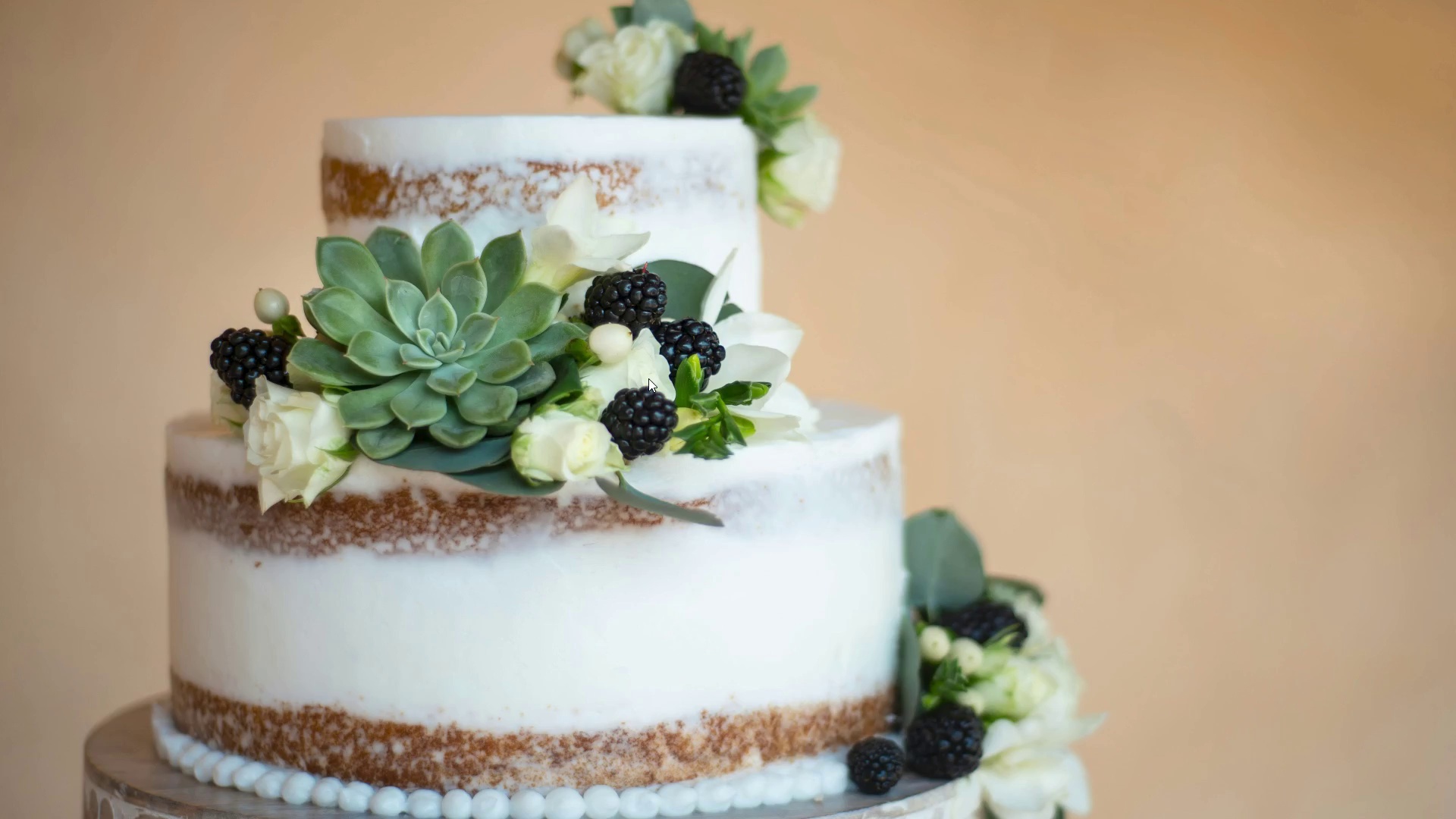 
hold_key(key=ControlLeft, duration=1.52)
 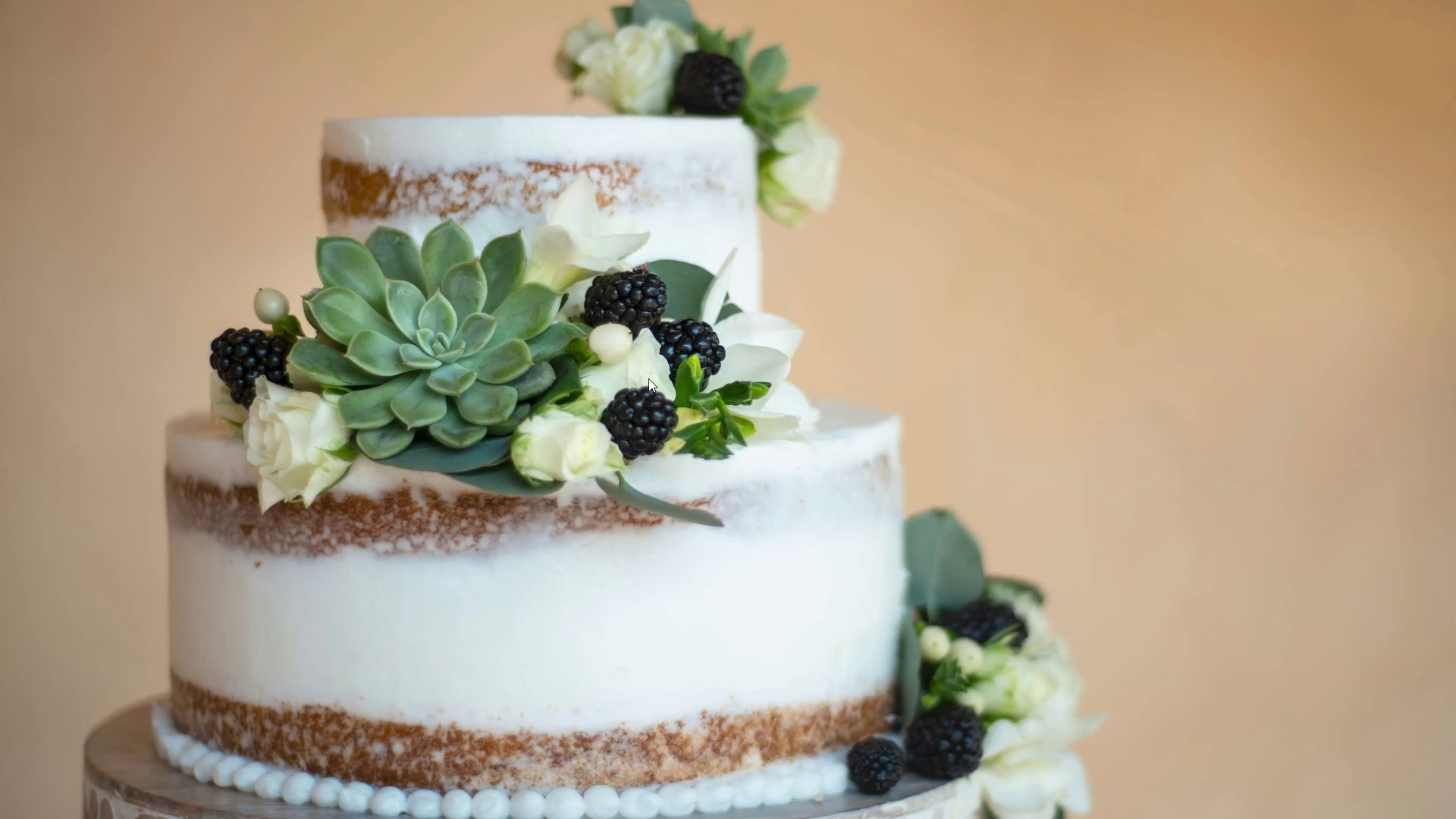 
key(Control+Backquote)
 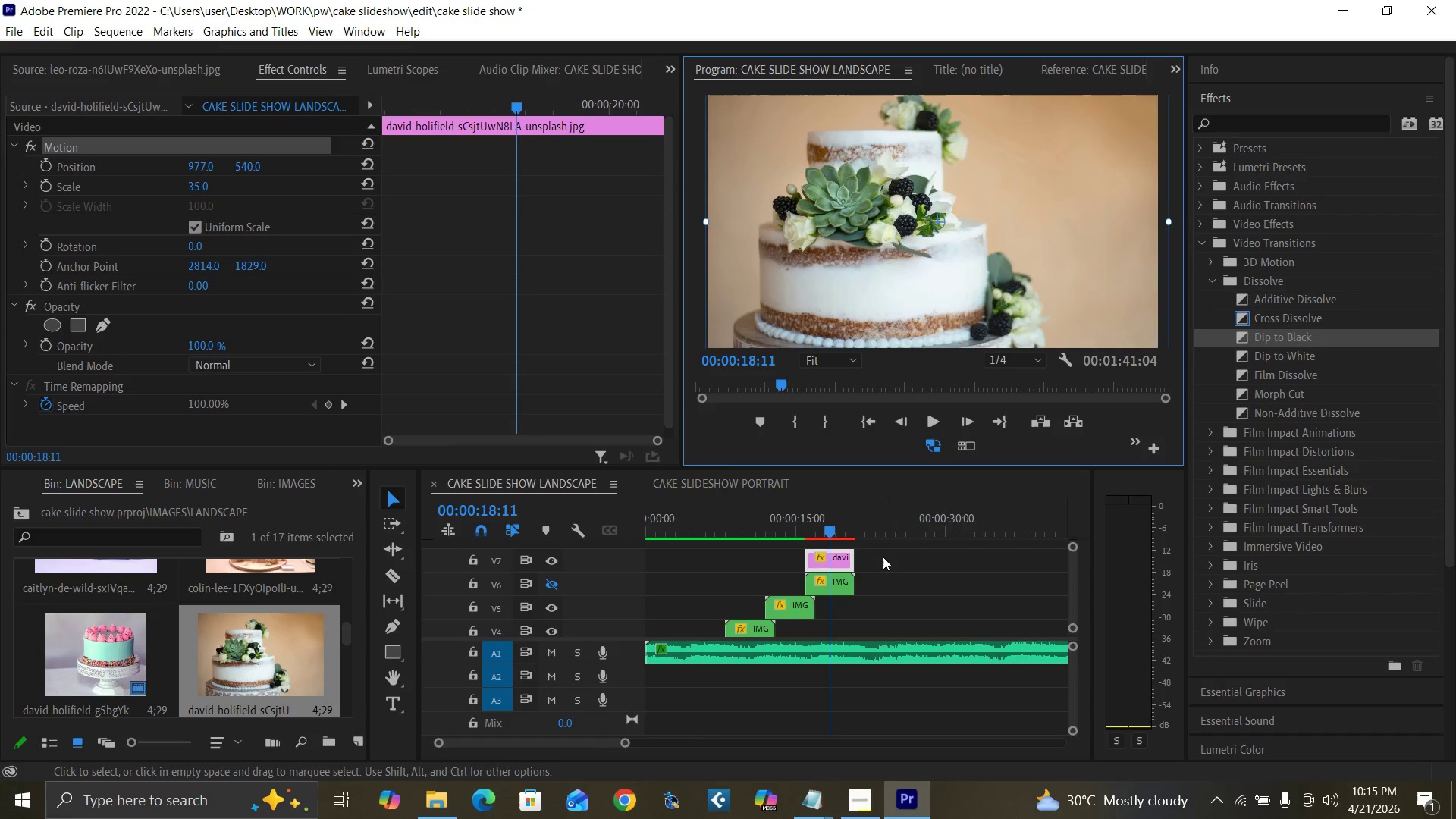 
left_click([883, 557])
 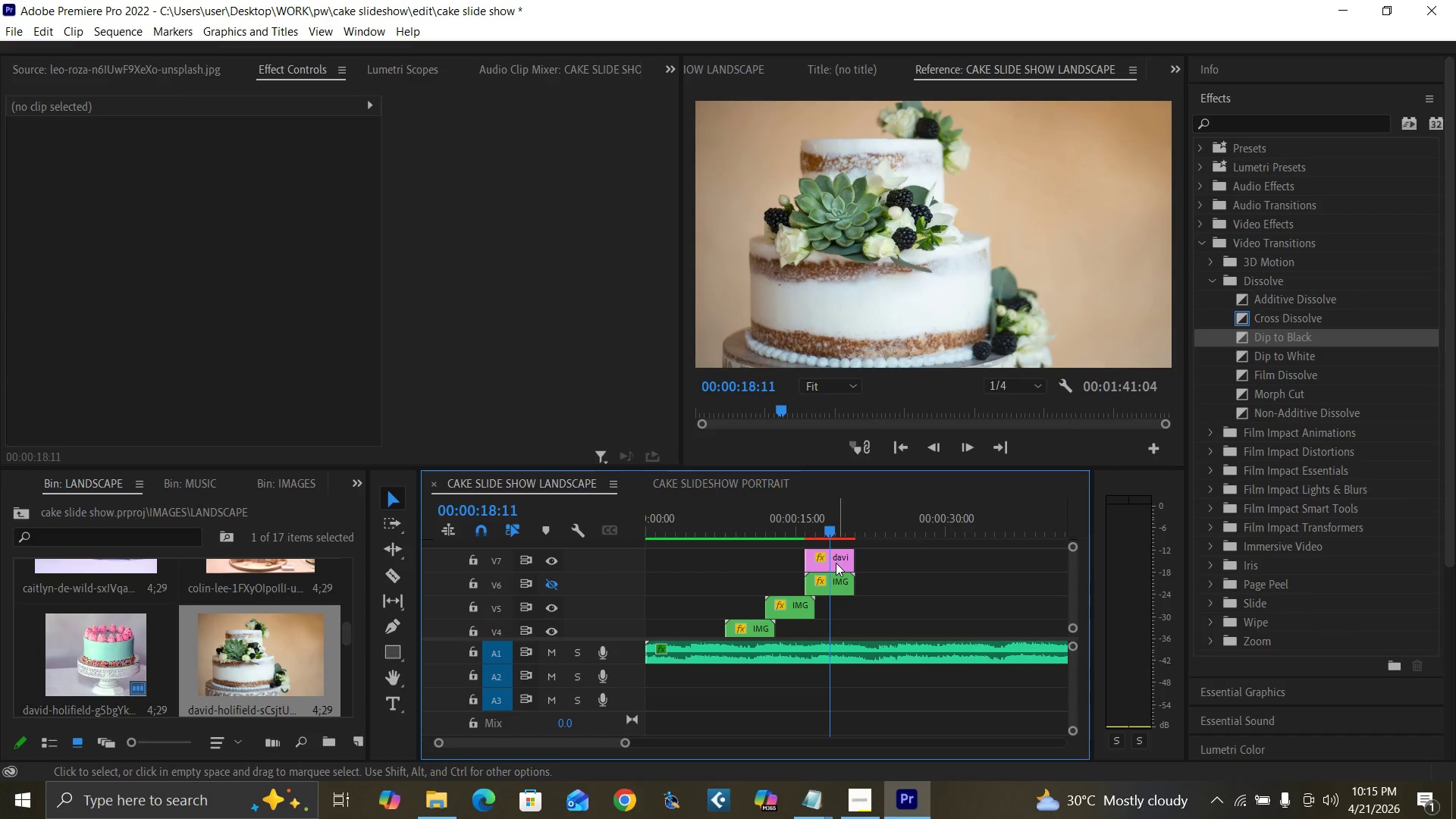 
double_click([836, 563])
 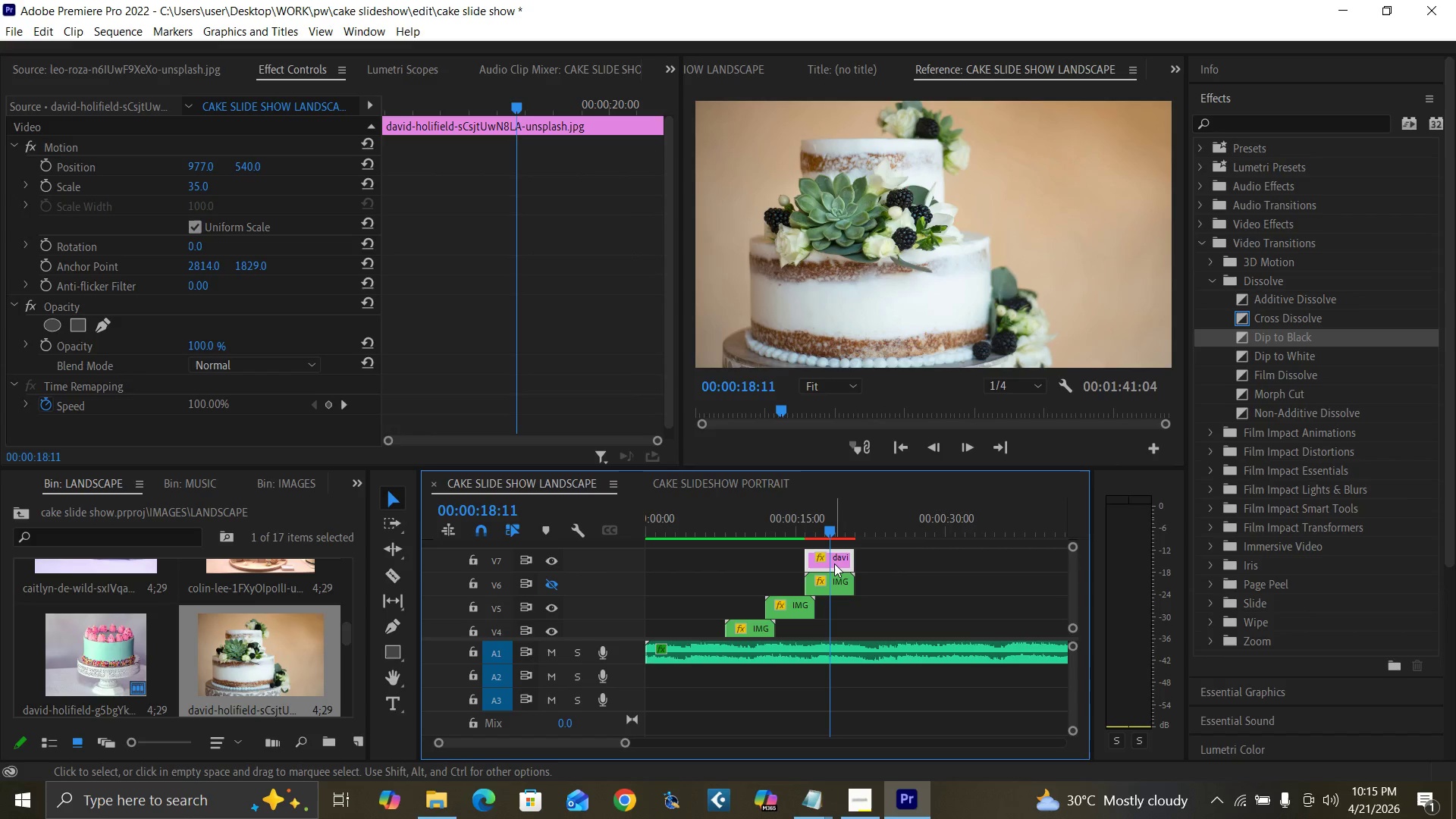 
key(Equal)
 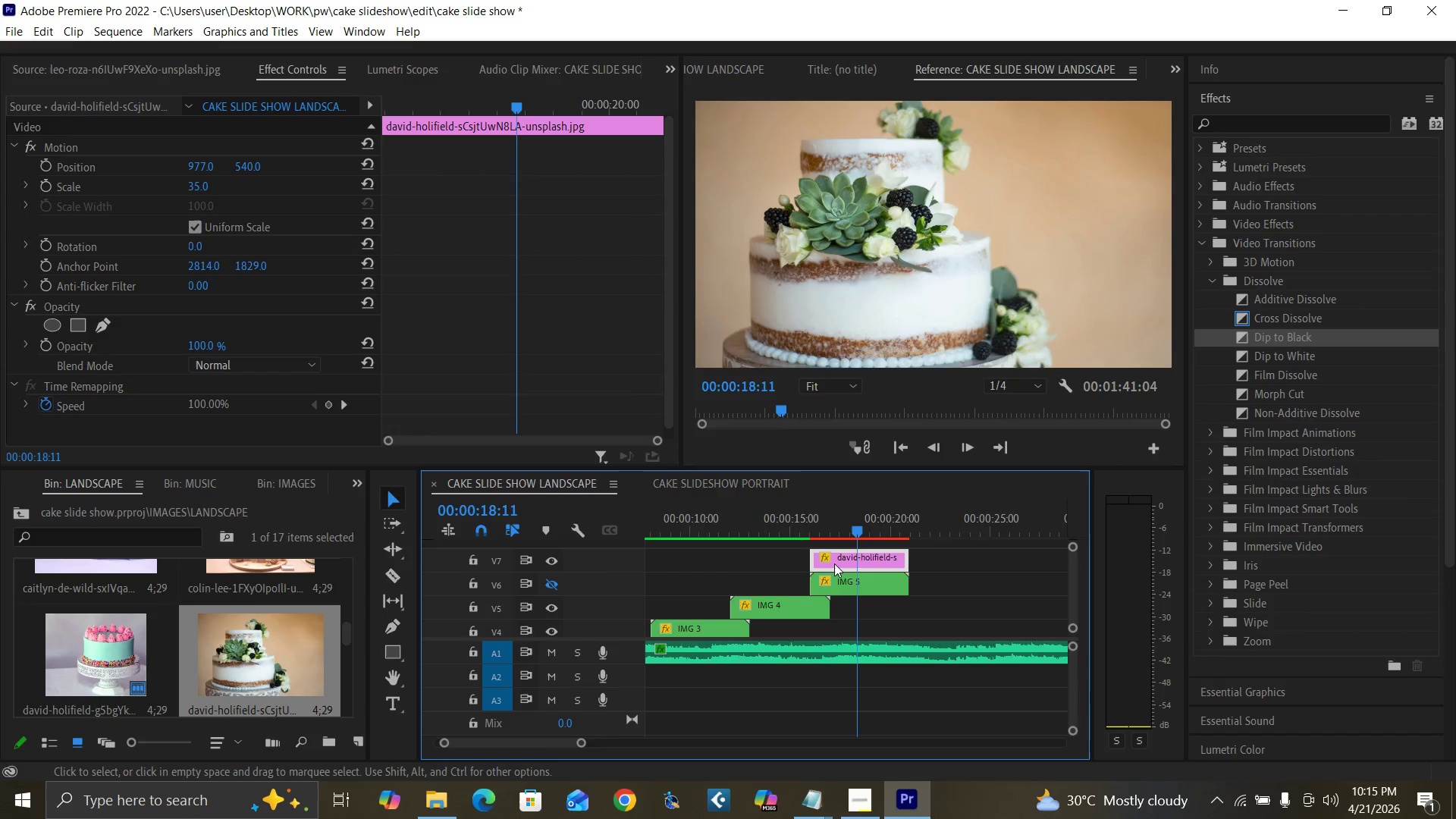 
key(Equal)
 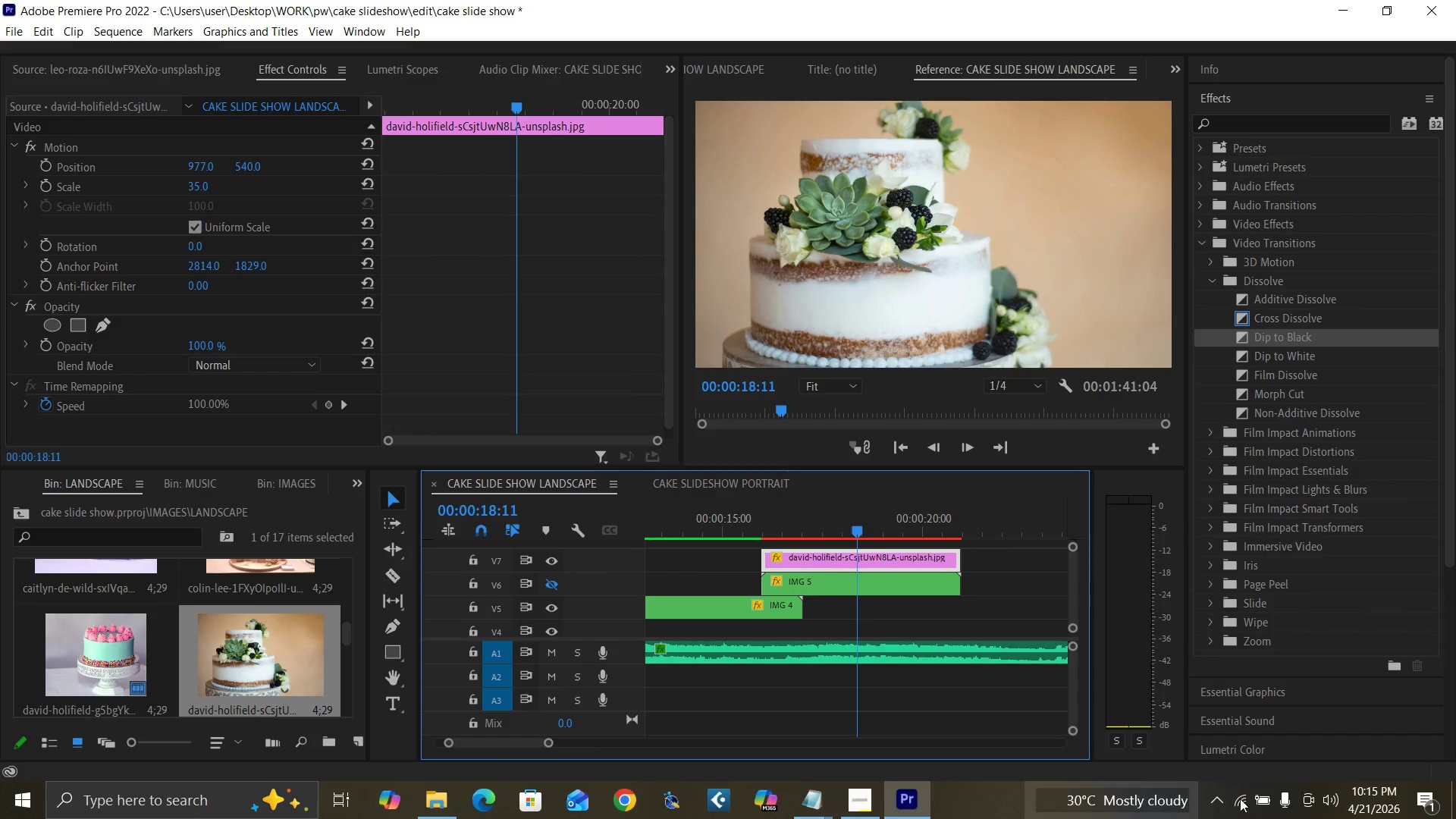 
mouse_move([1230, 799])
 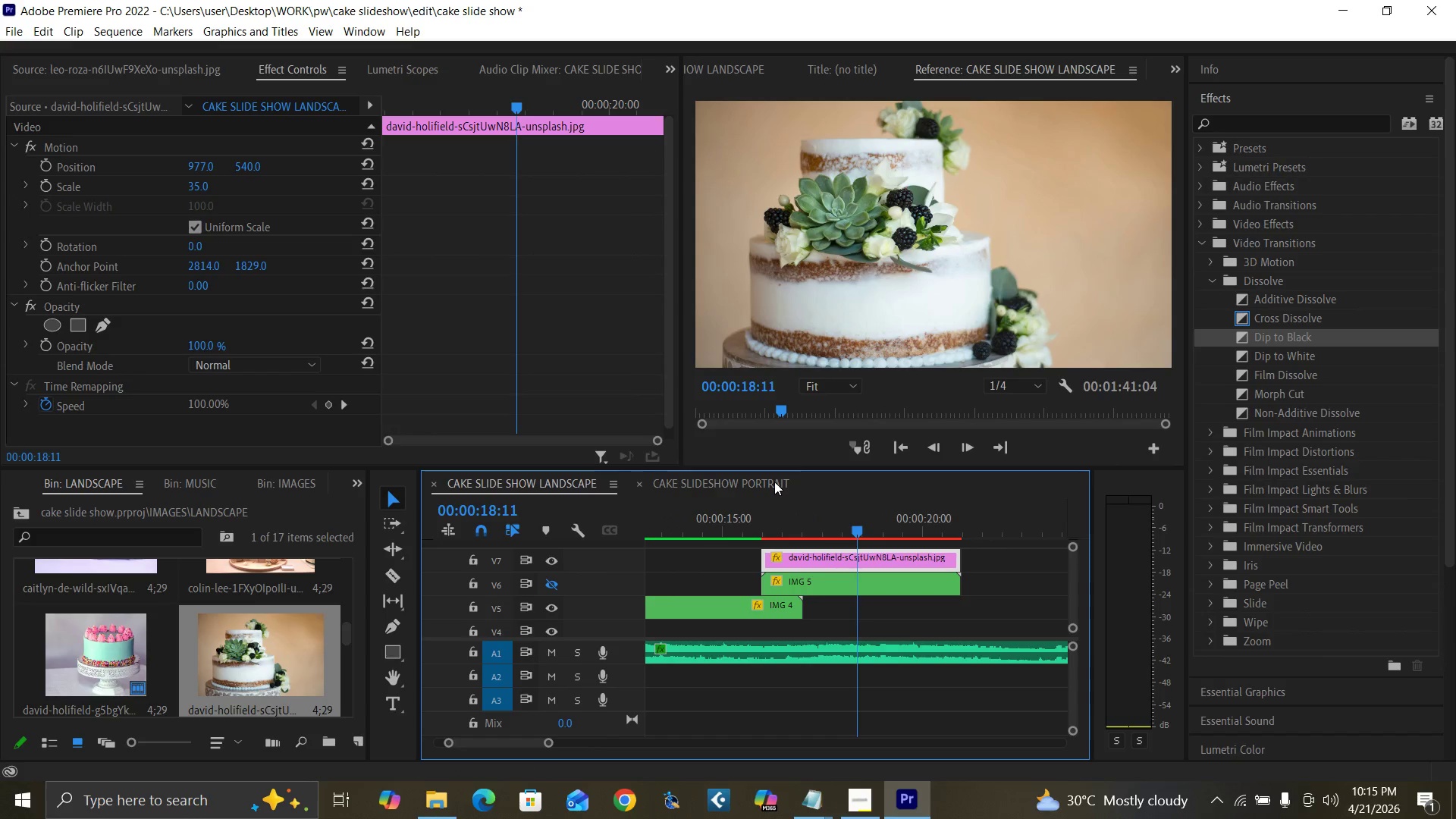 
mouse_move([829, 533])
 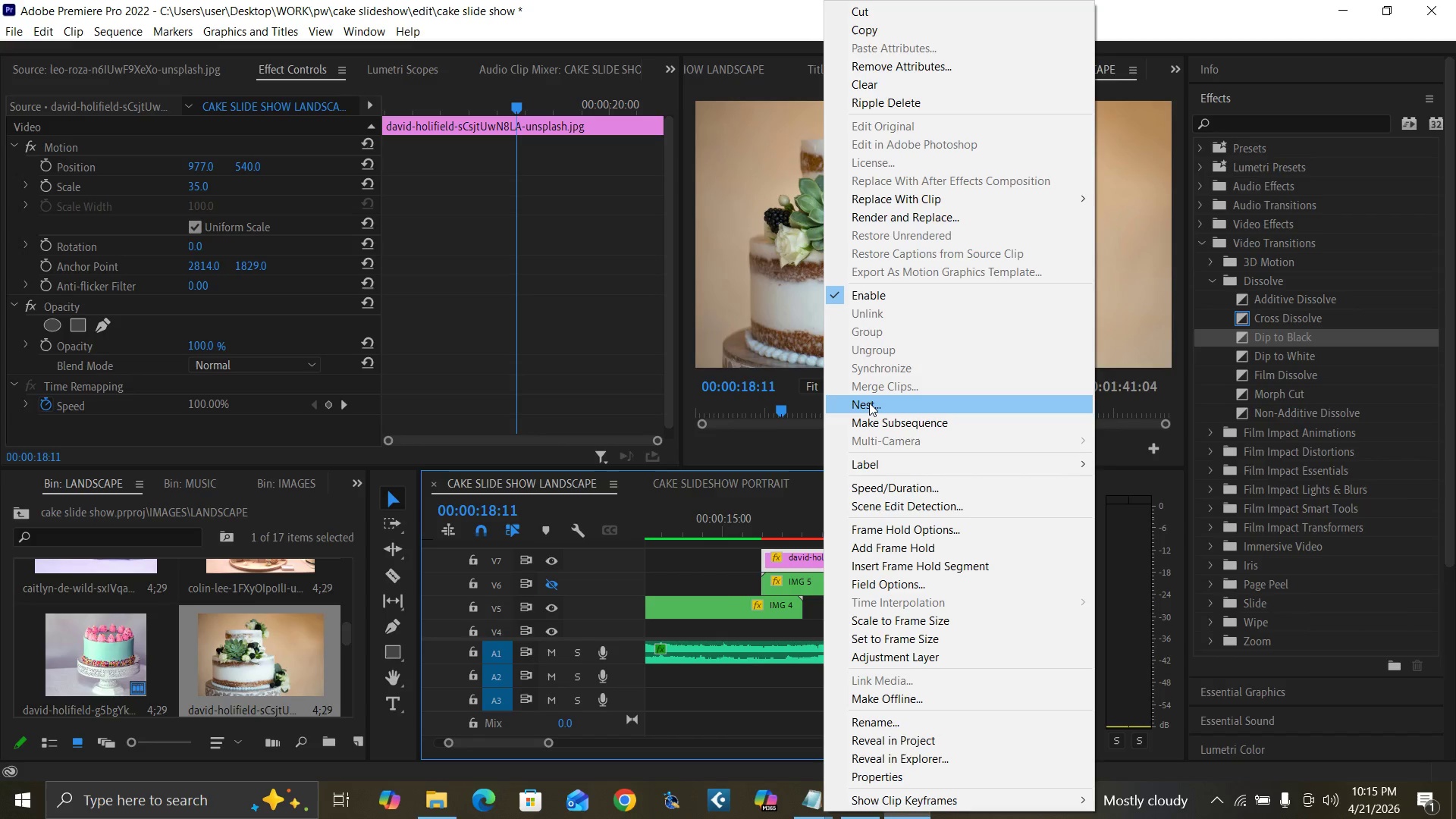 
left_click([869, 403])
 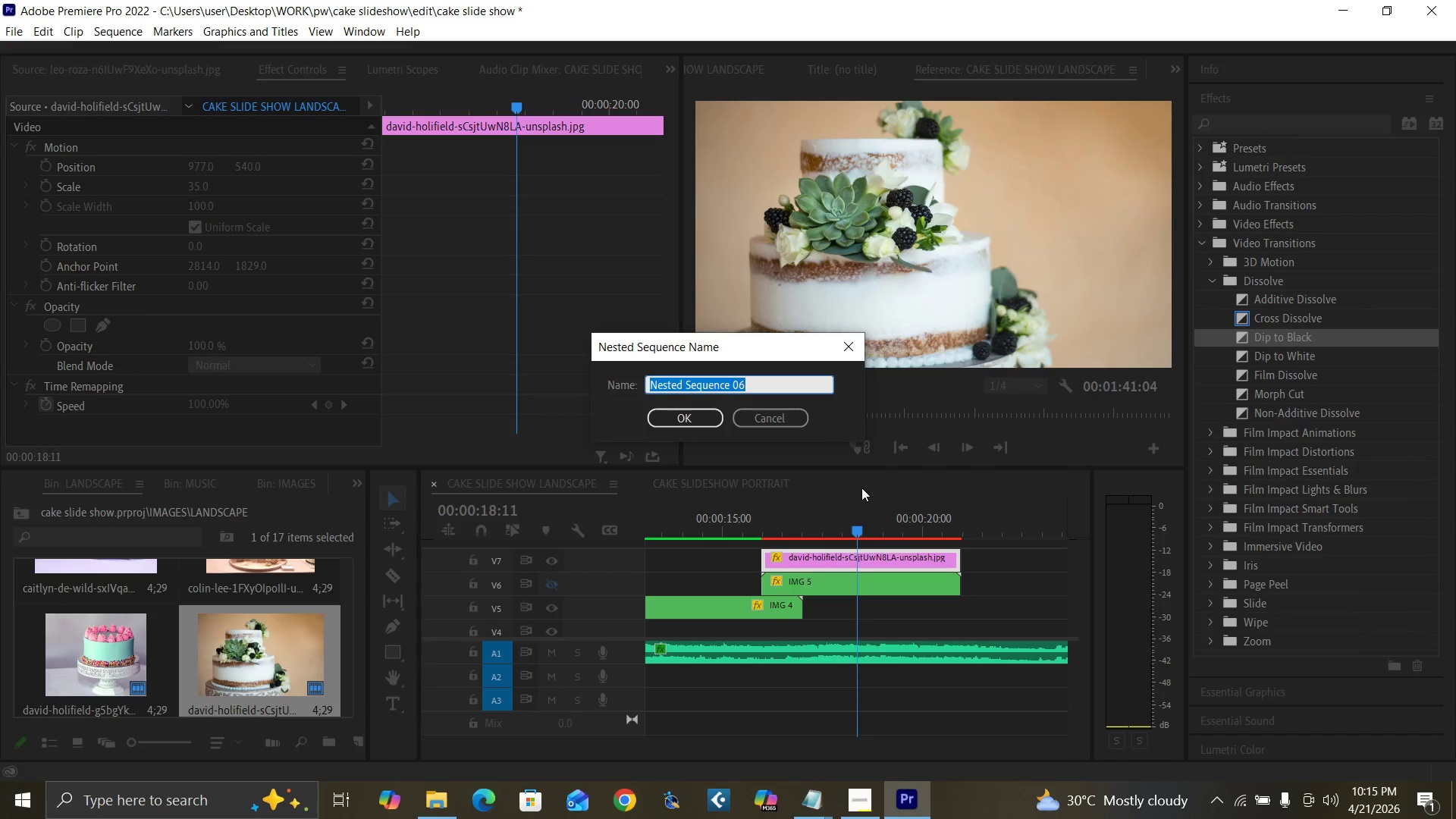 
type(img 6)
 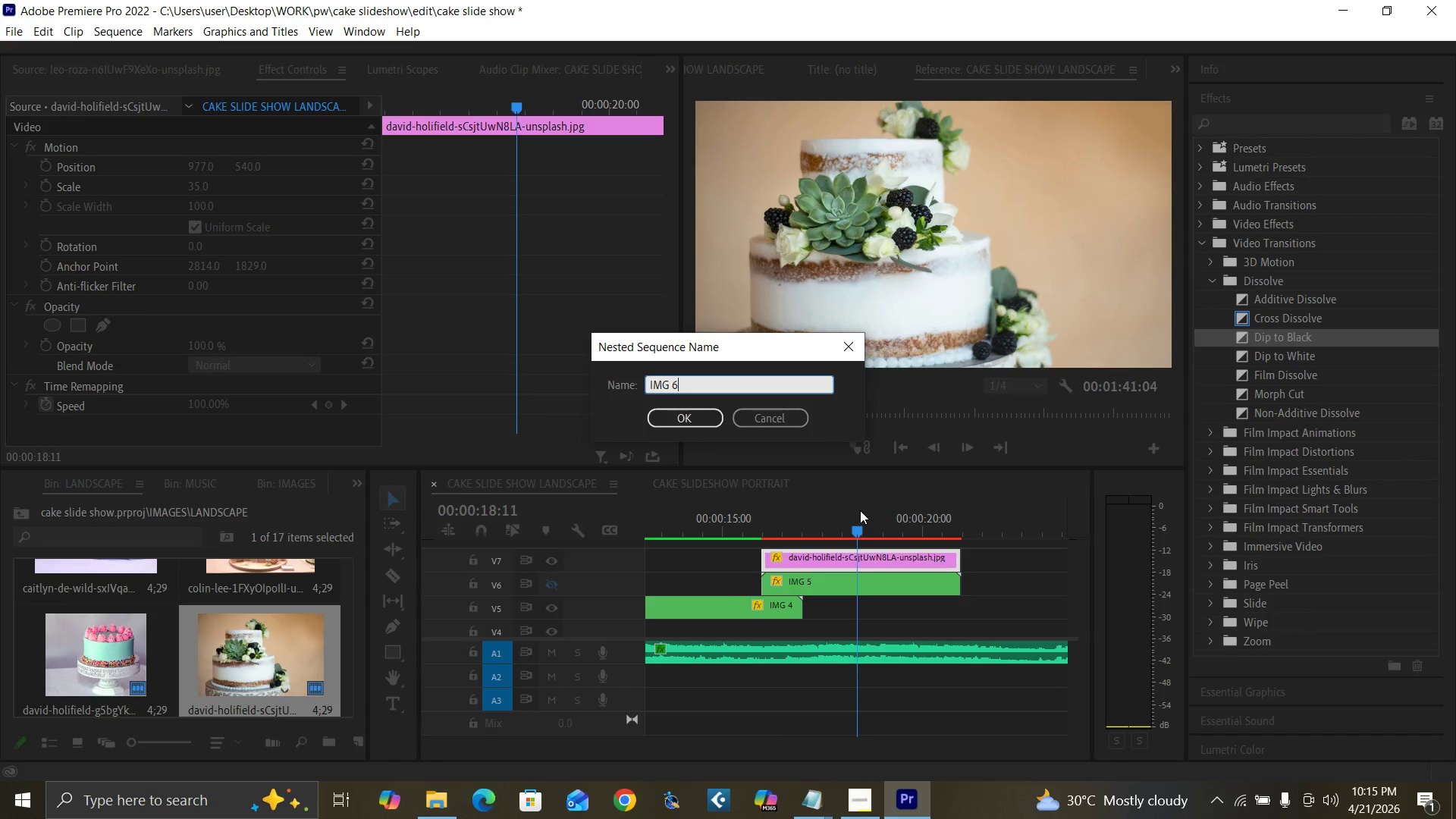 
key(Enter)
 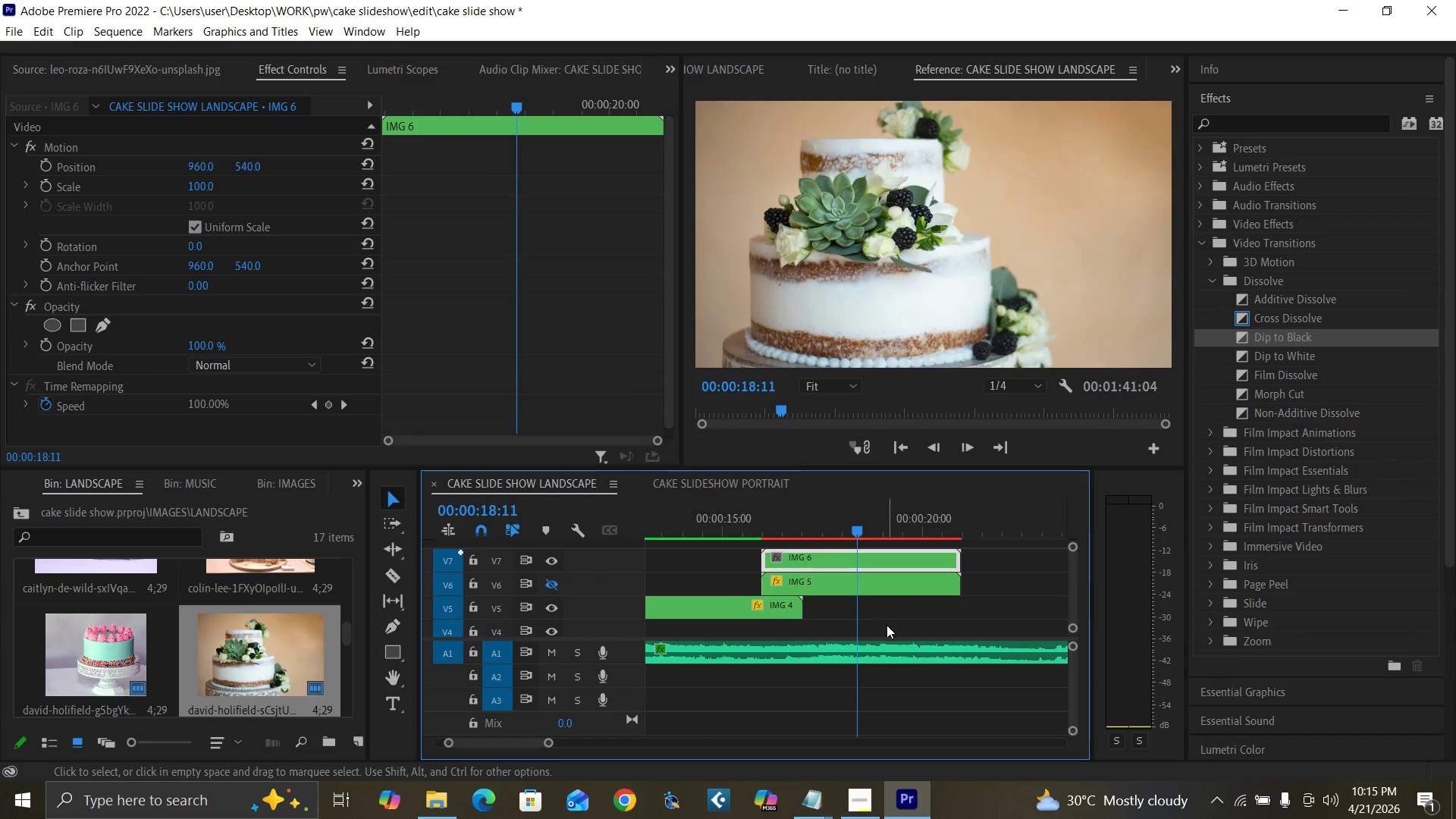 
wait(6.73)
 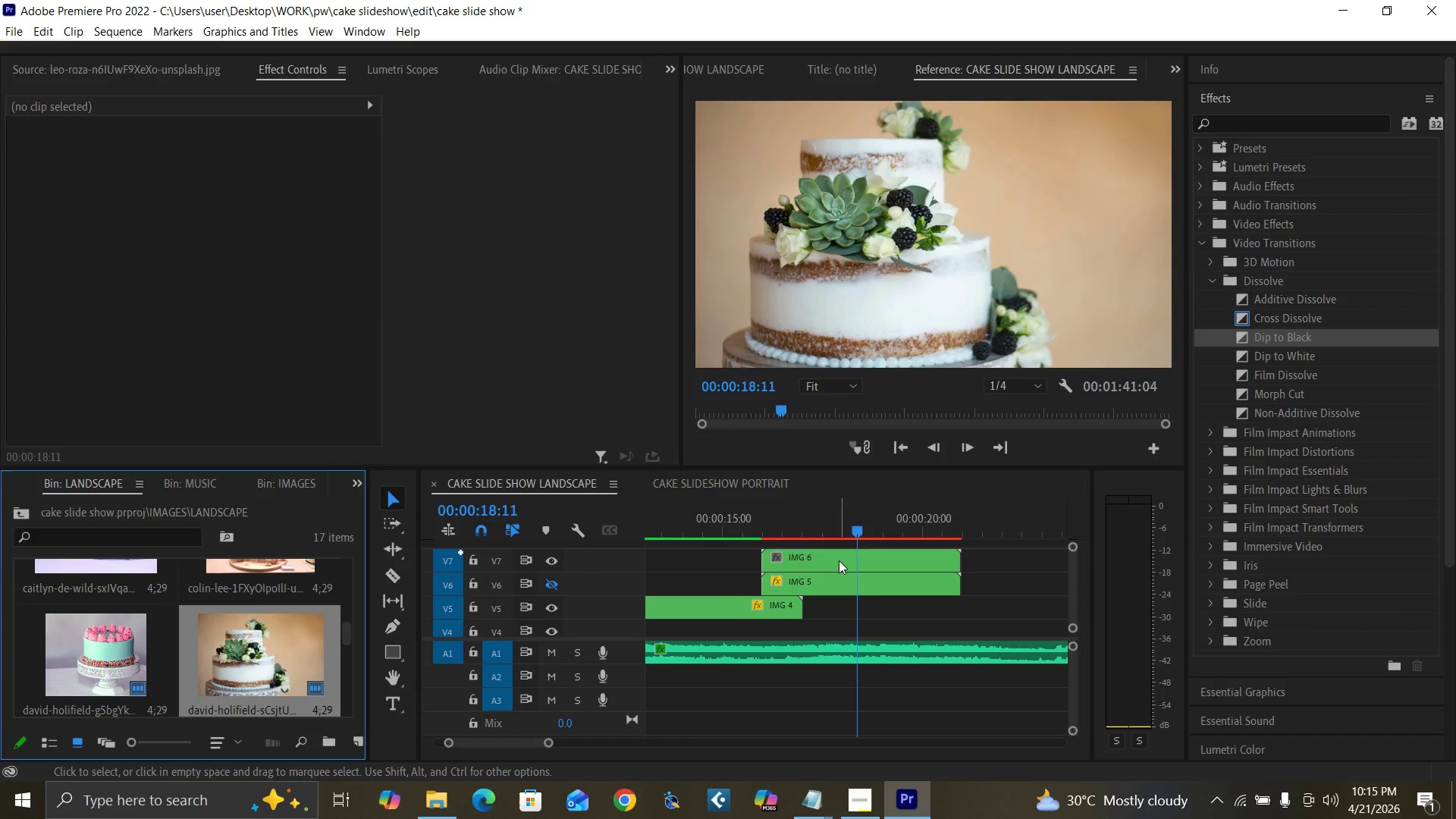 
left_click_drag(start_coordinate=[551, 743], to_coordinate=[591, 756])
 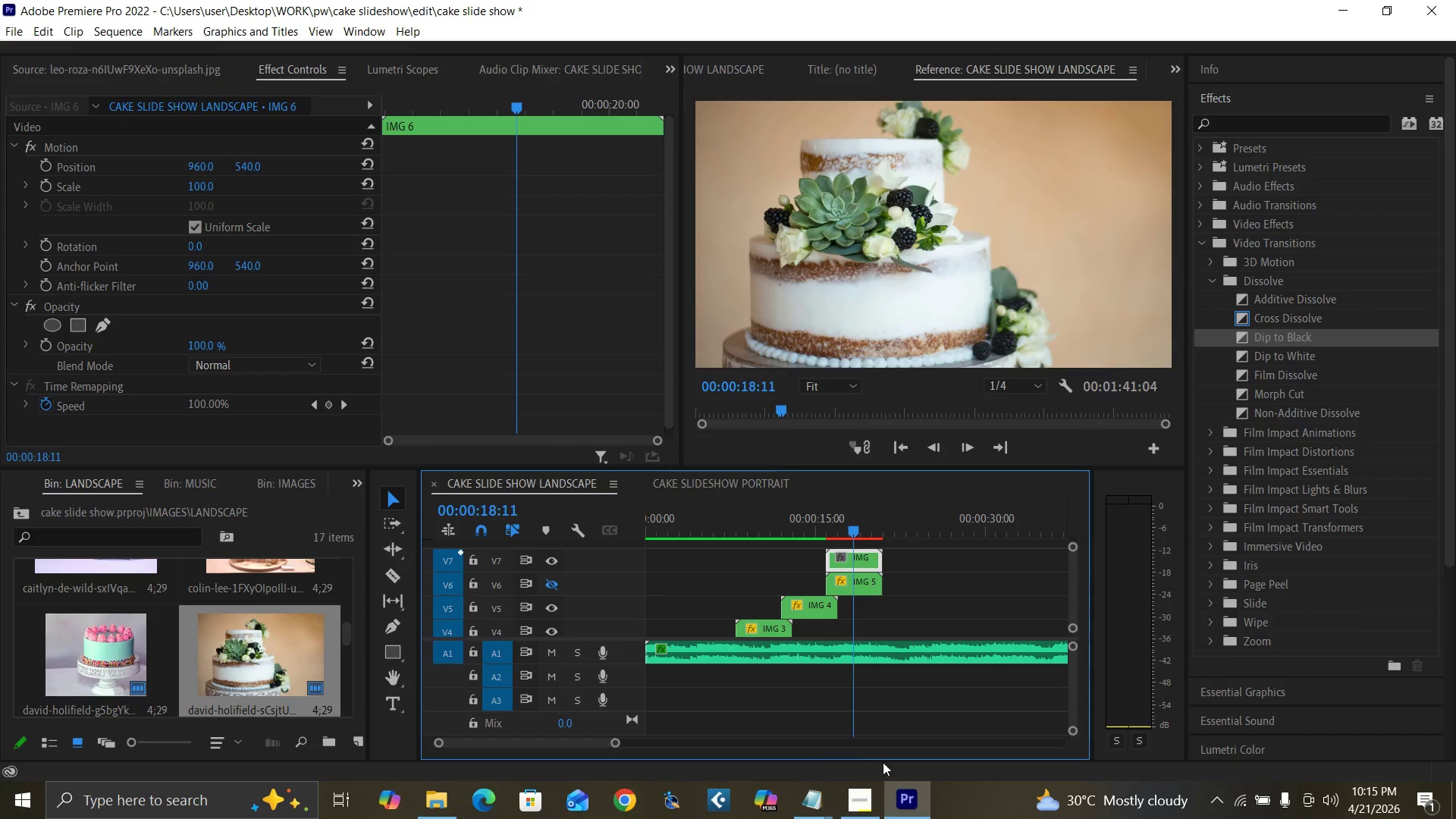 
wait(5.58)
 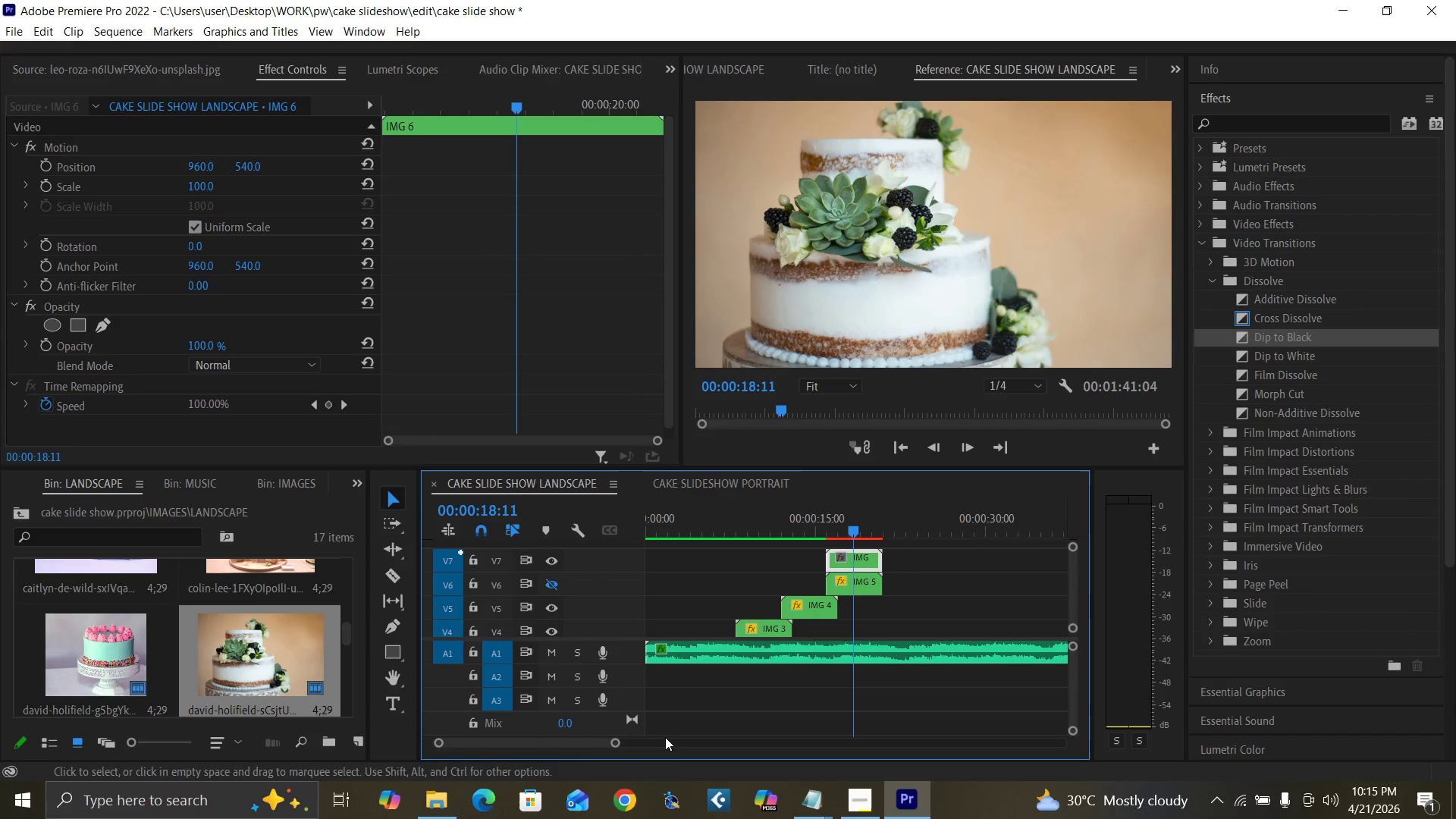 
left_click([824, 525])
 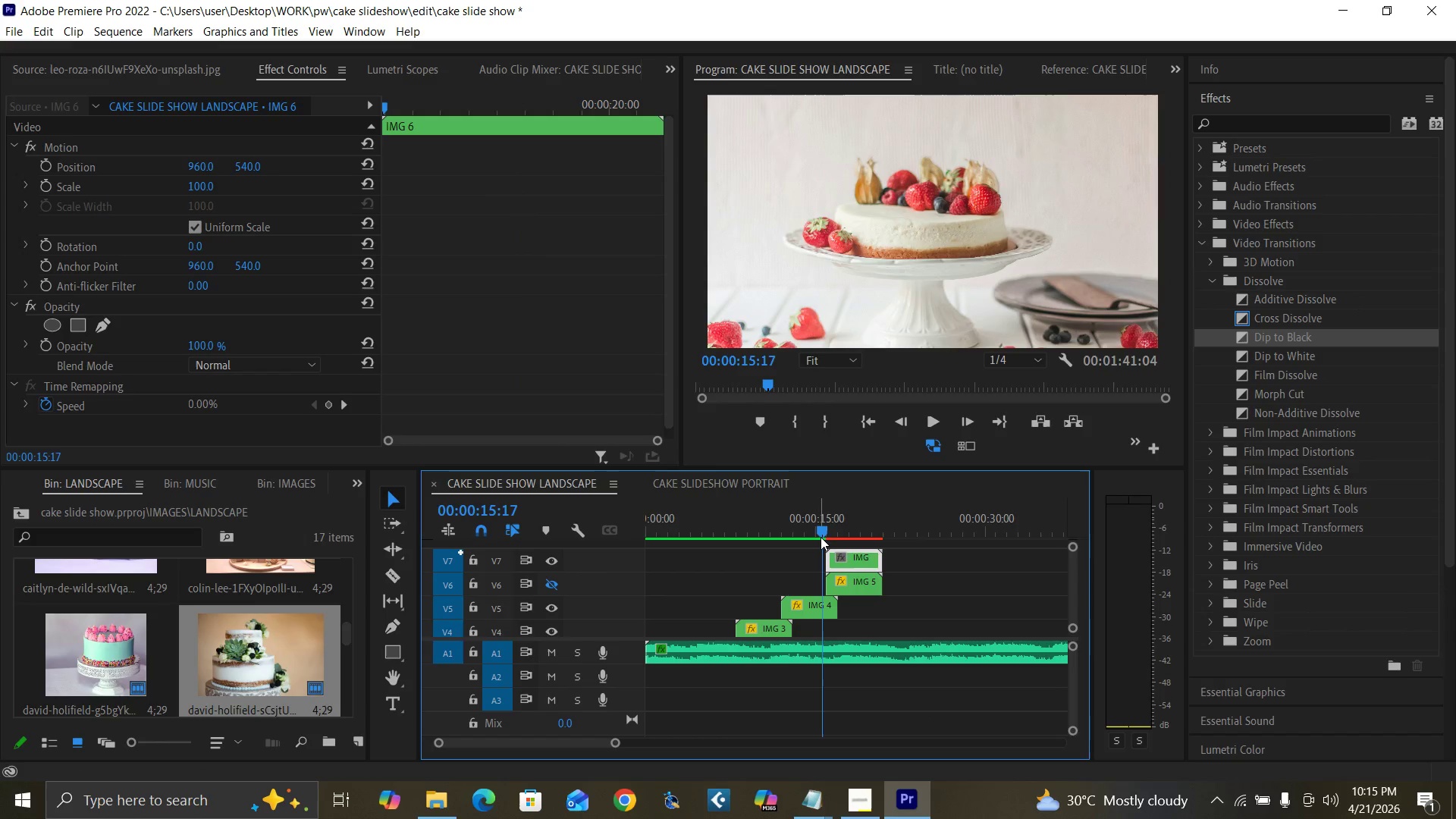 
key(Control+S)
 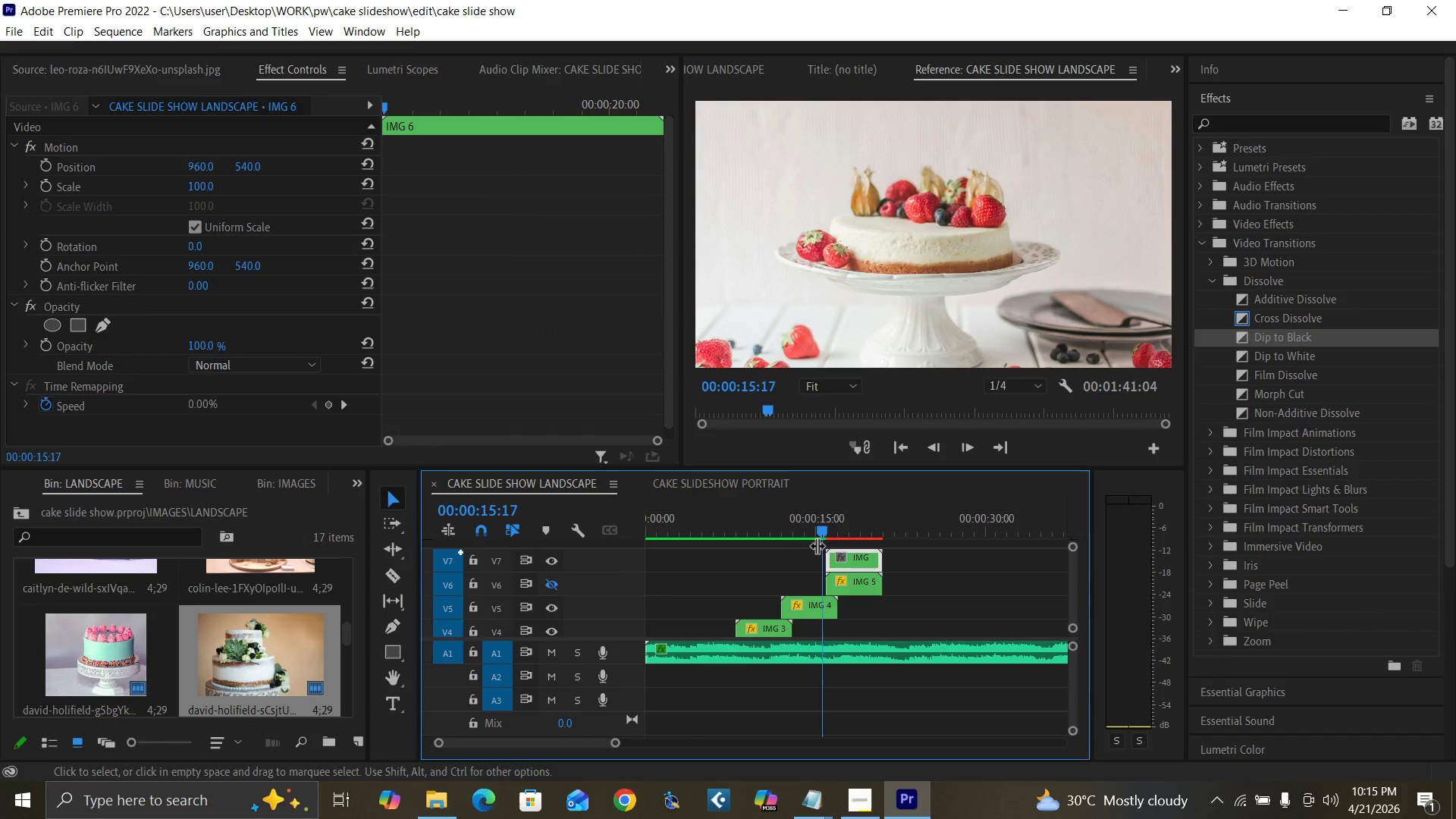 
left_click_drag(start_coordinate=[825, 529], to_coordinate=[842, 580])
 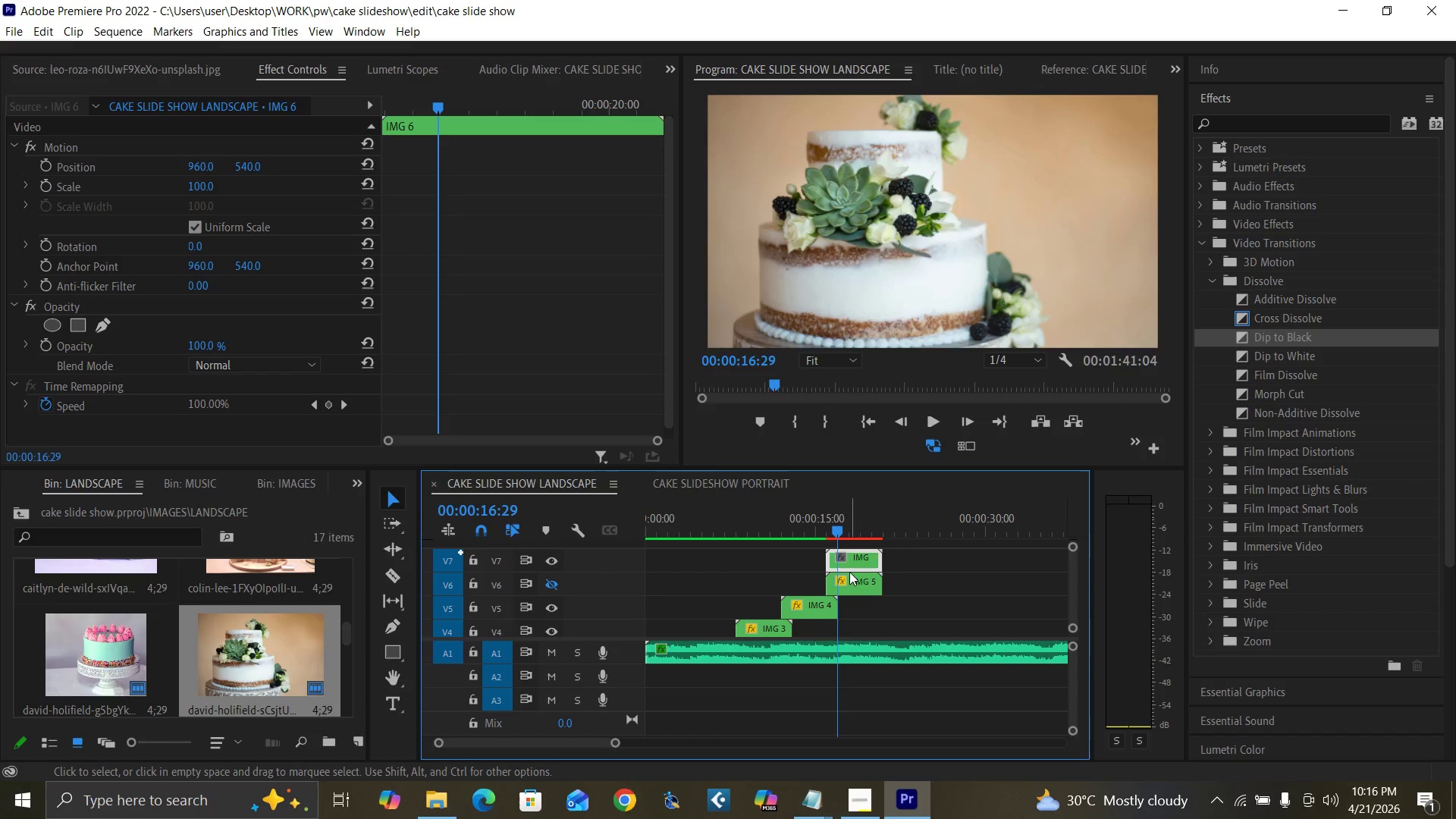 
key(Control+S)
 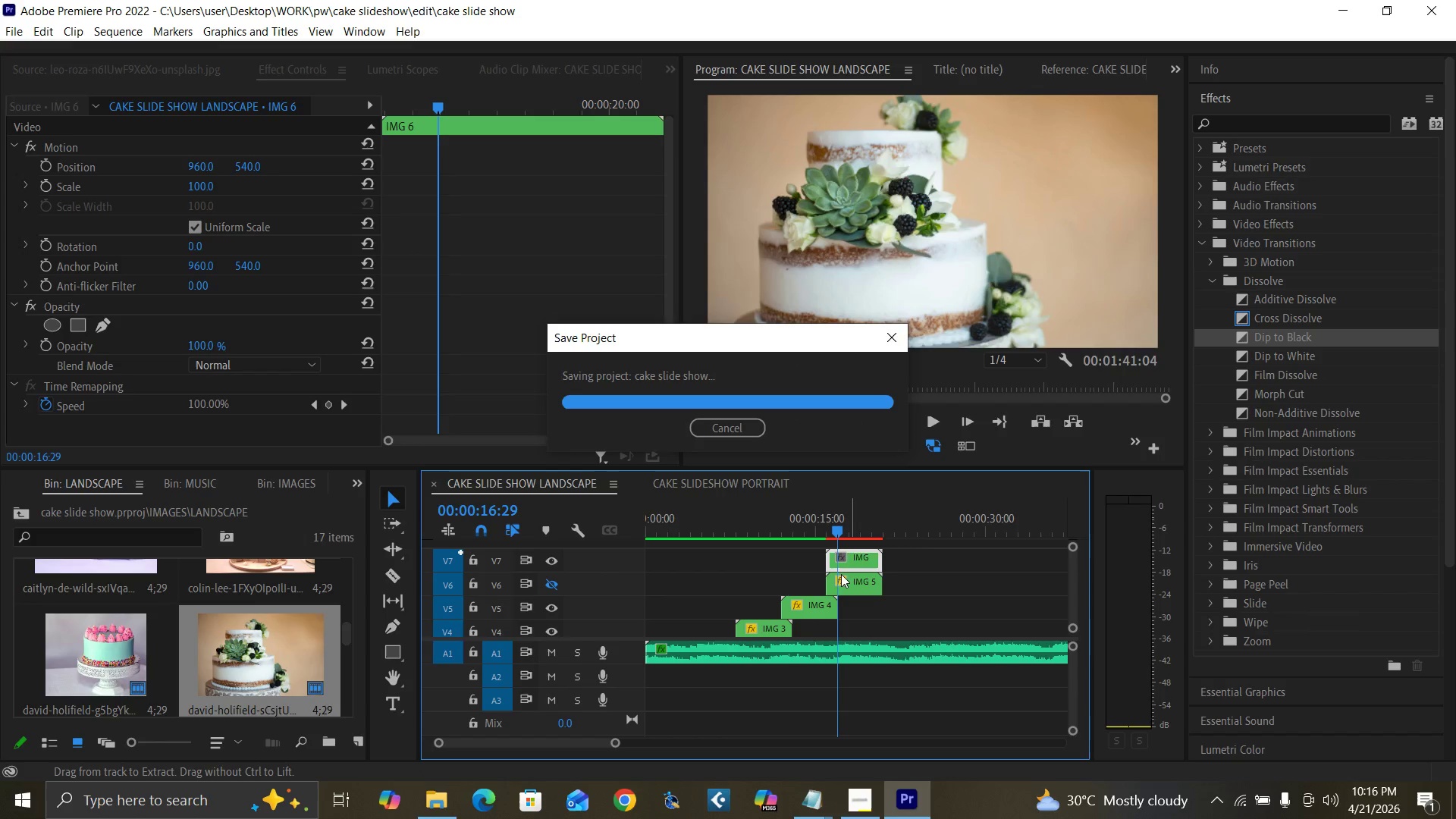 
mouse_move([845, 574])
 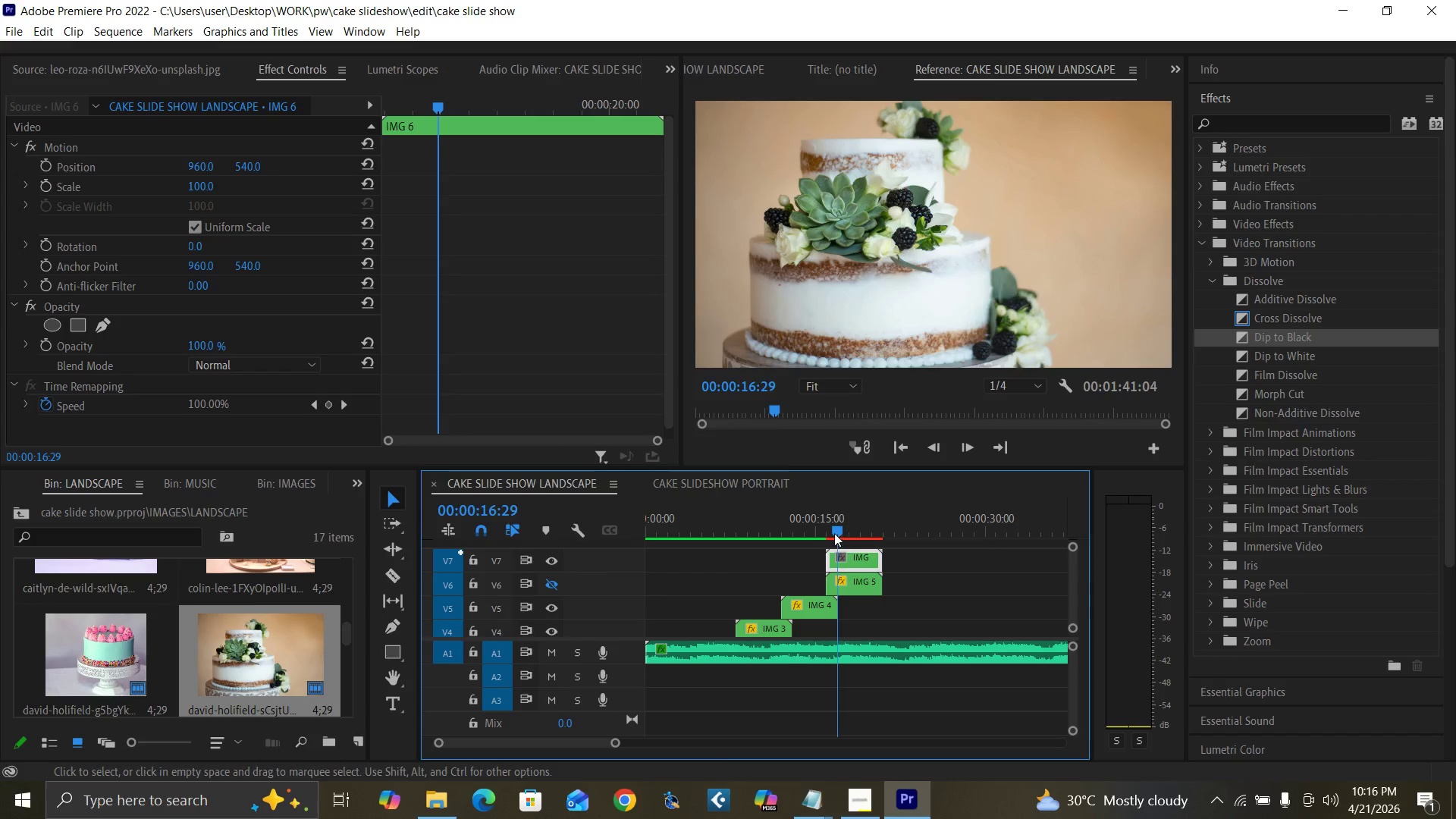 
left_click([836, 528])
 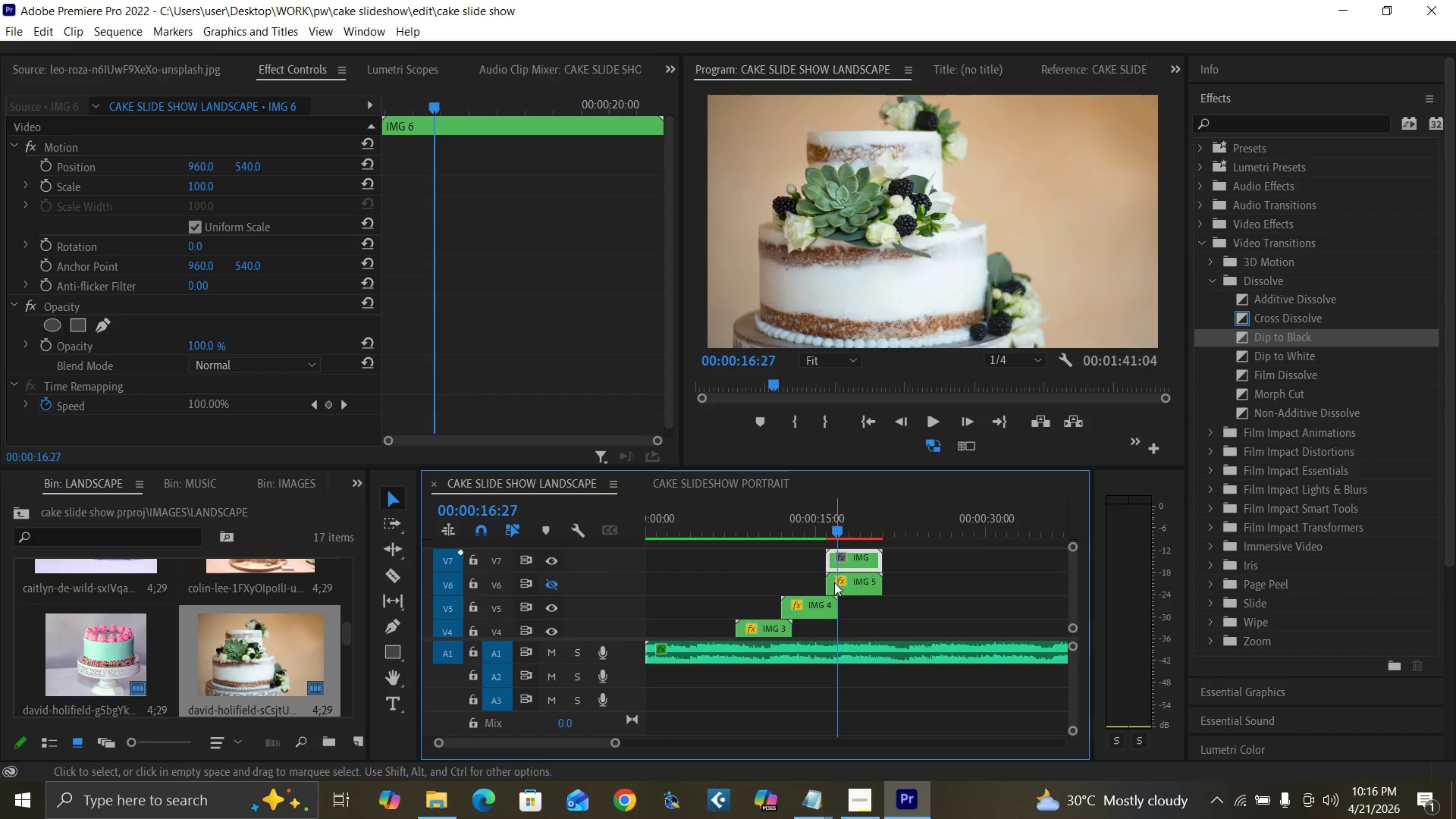 
left_click([837, 586])
 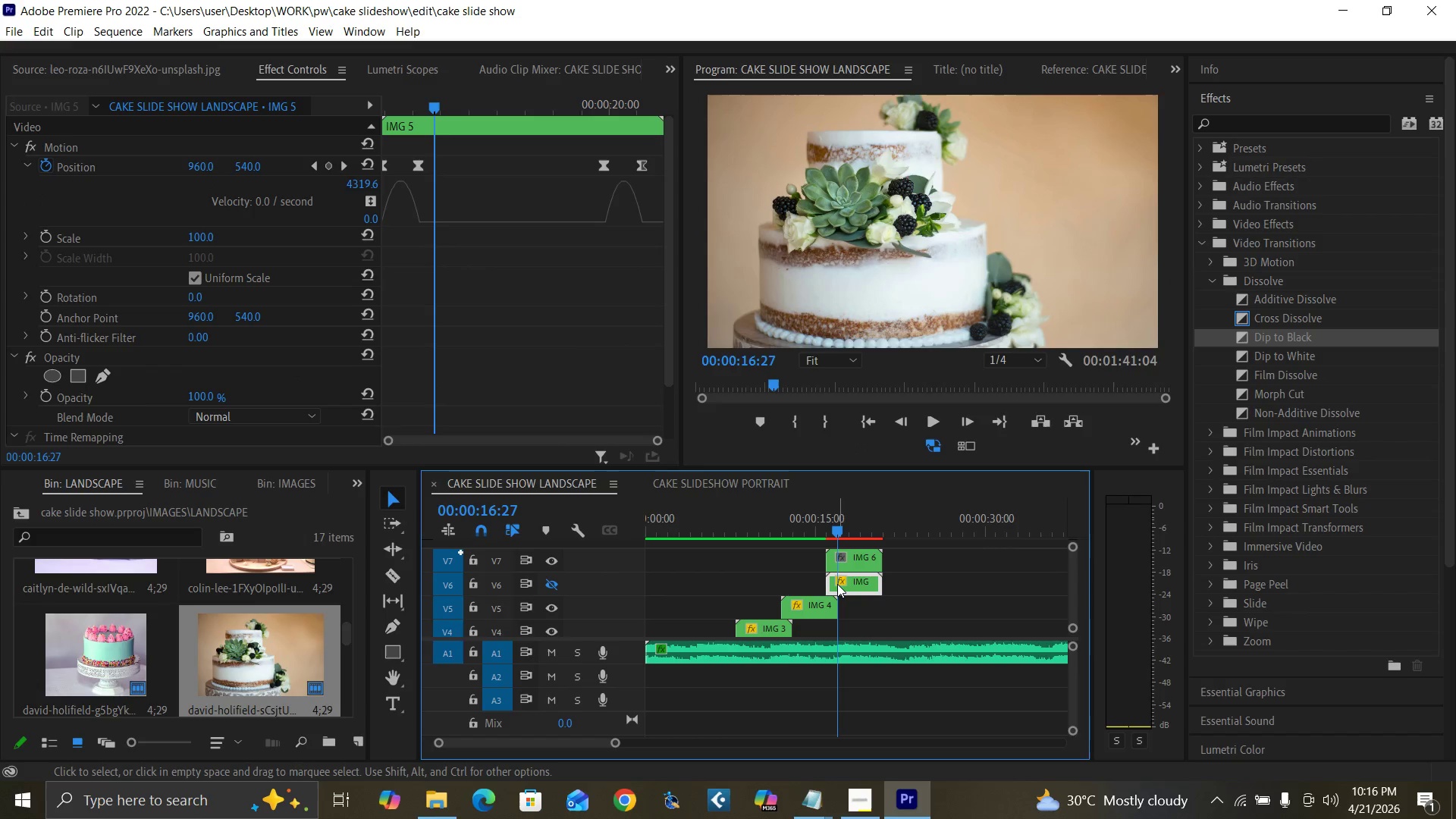 
key(Equal)
 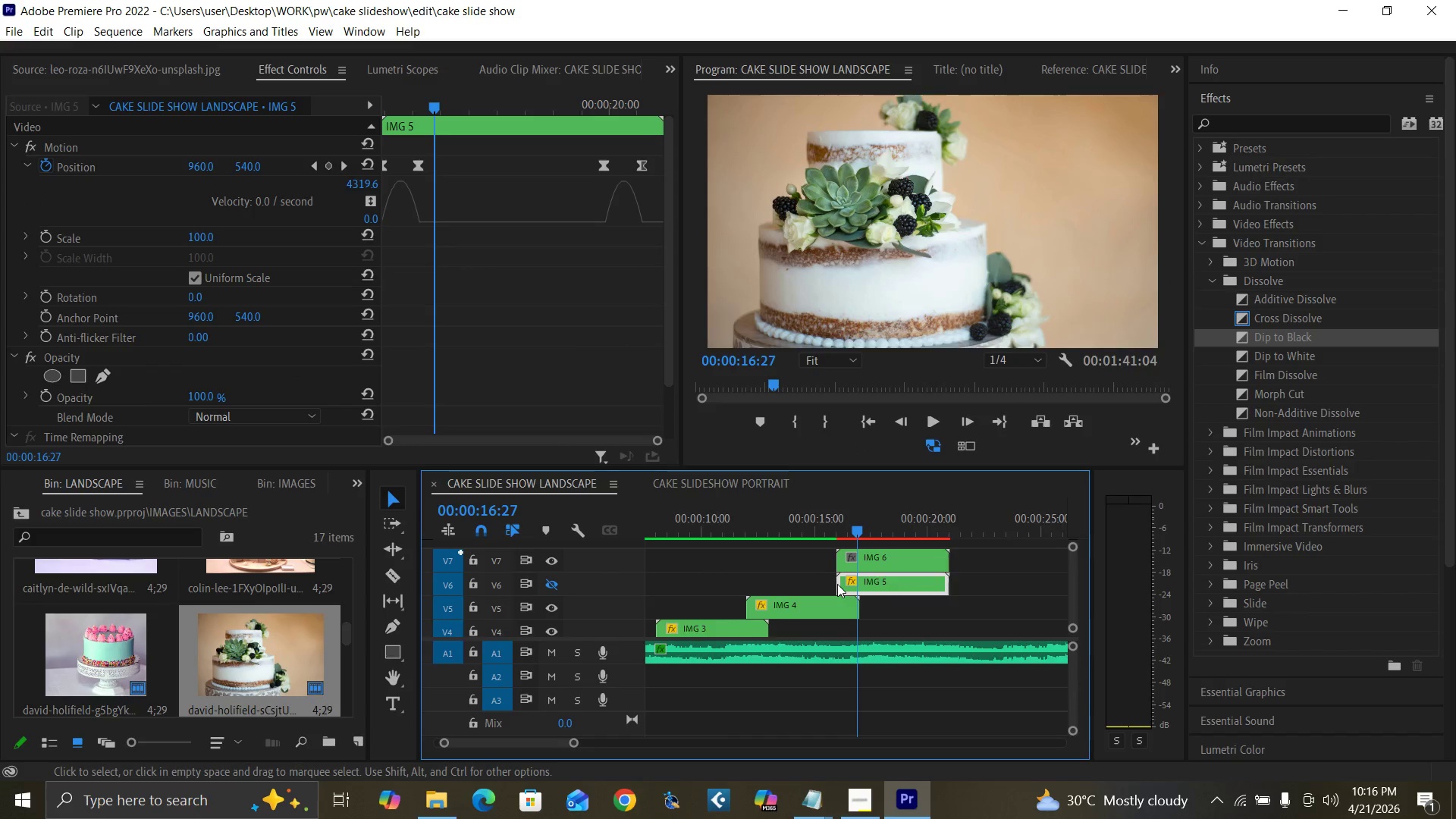 
key(Equal)
 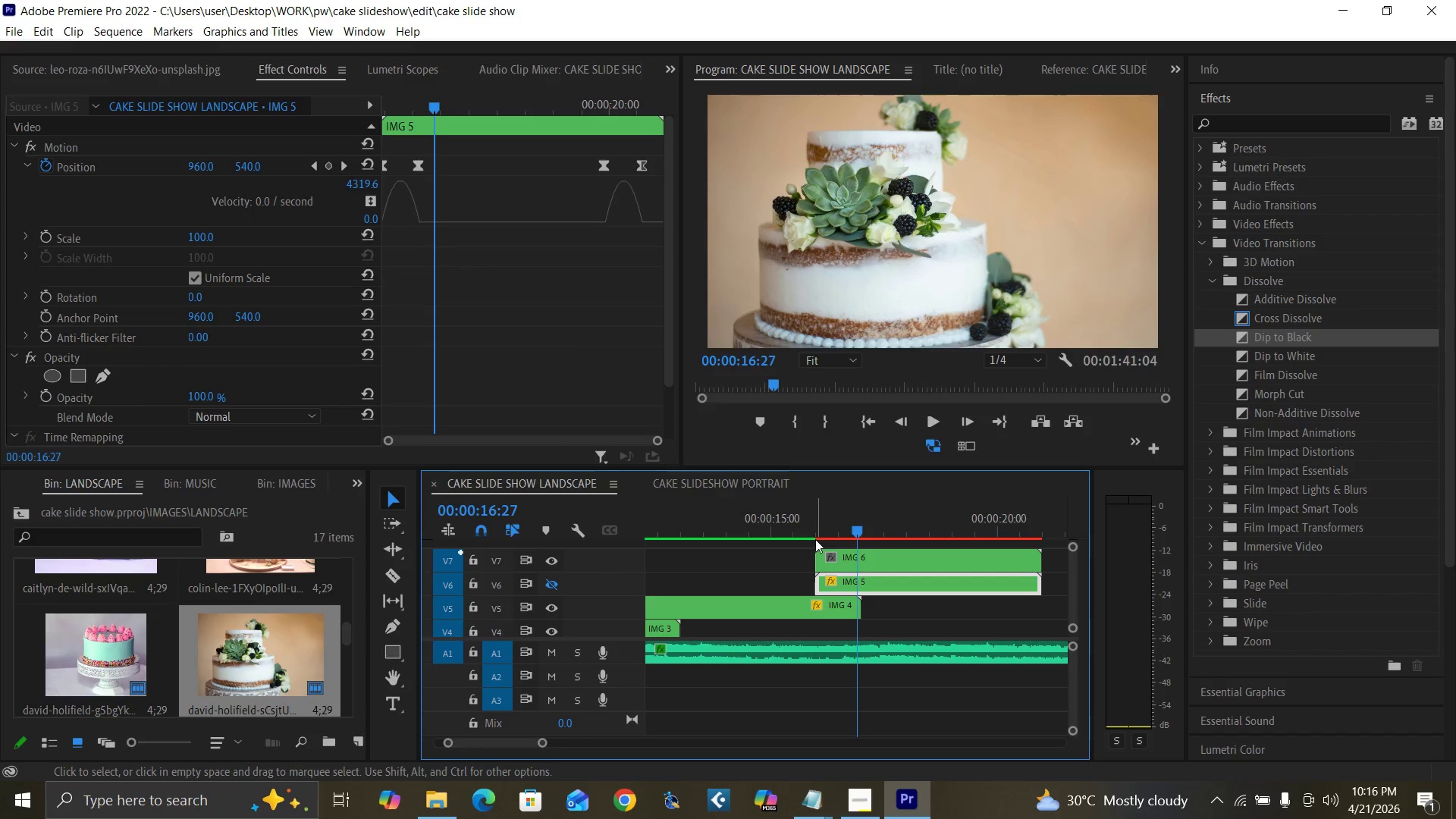 
left_click([815, 533])
 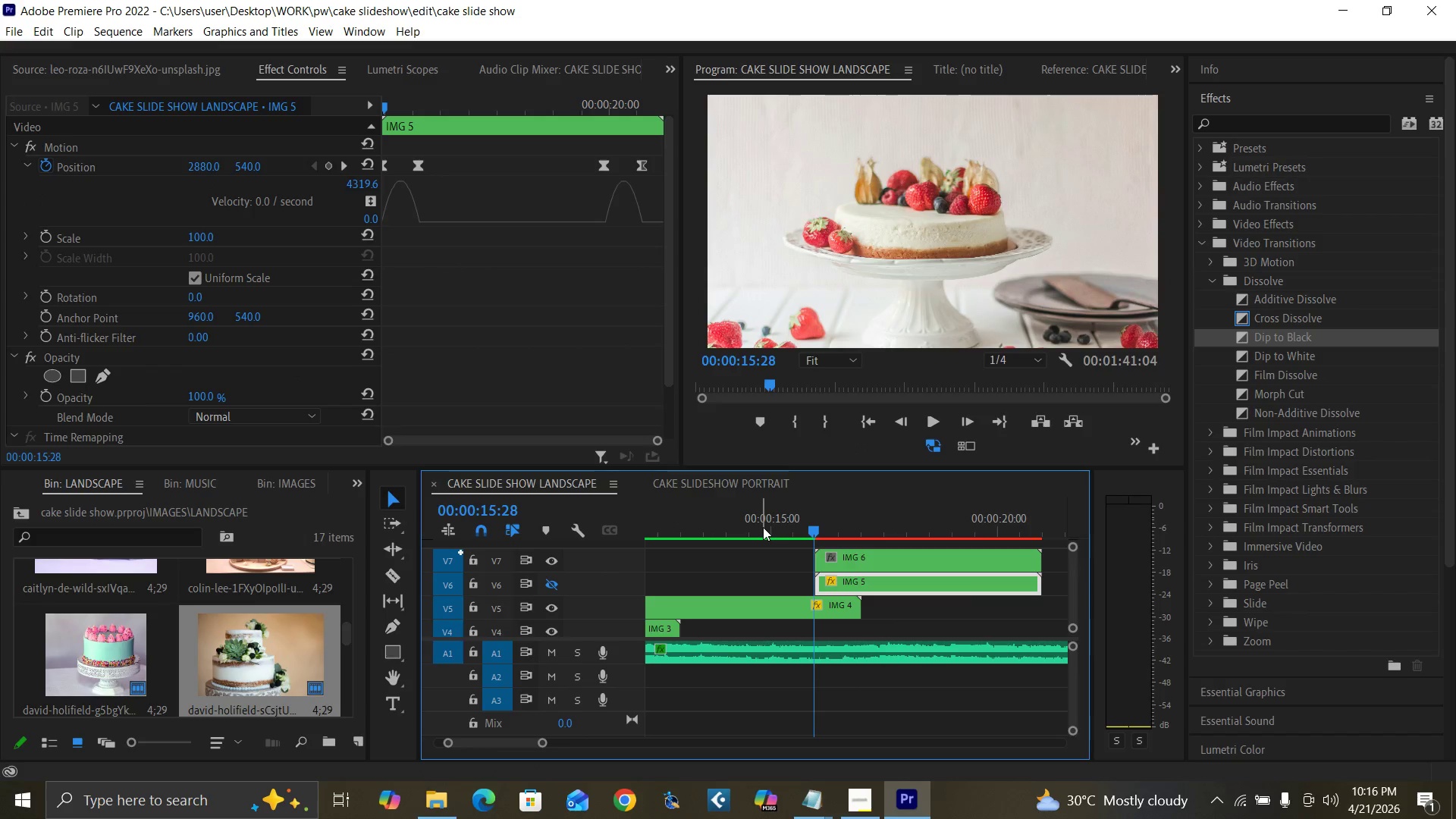 
key(Equal)
 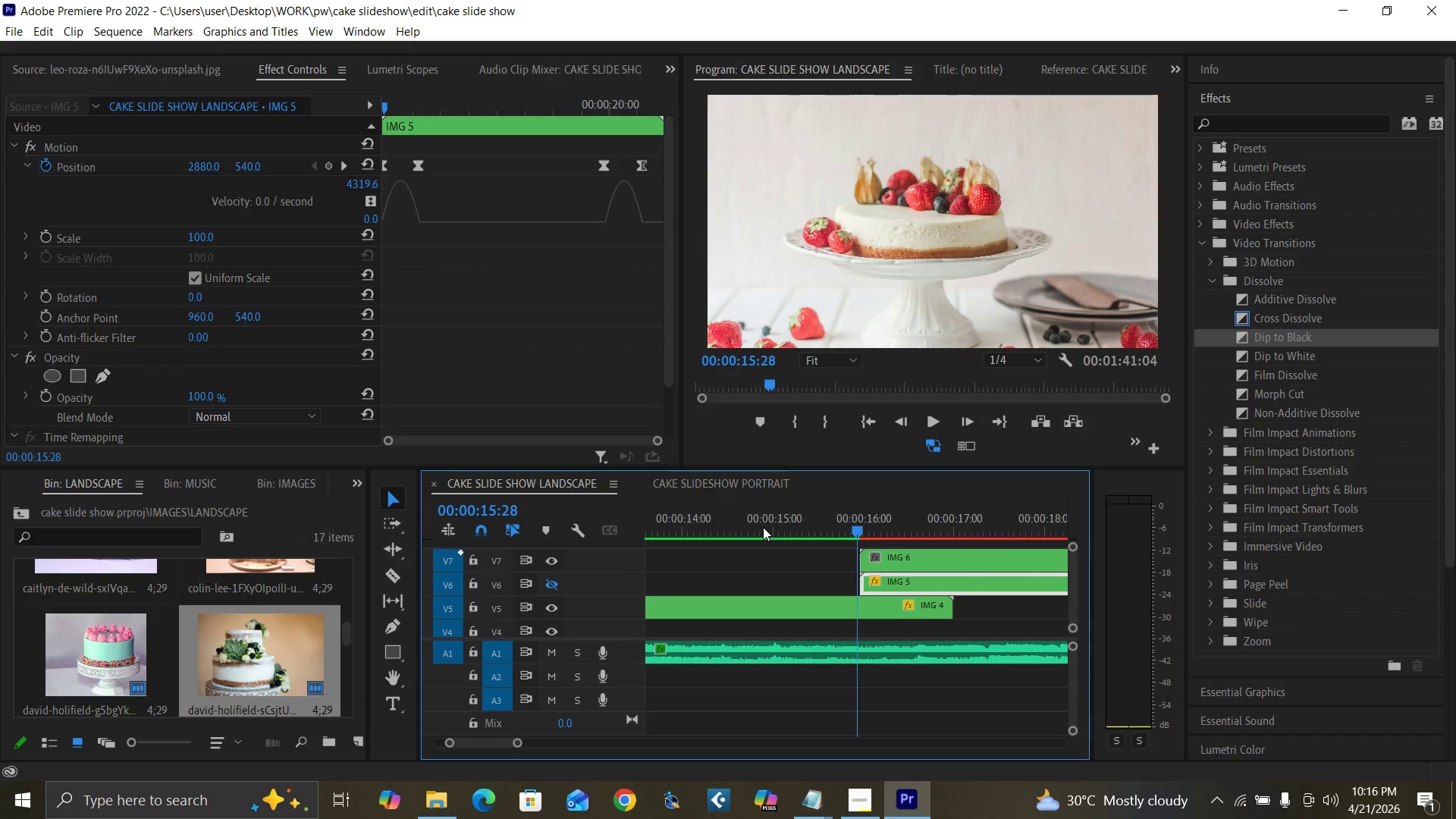 
key(Equal)
 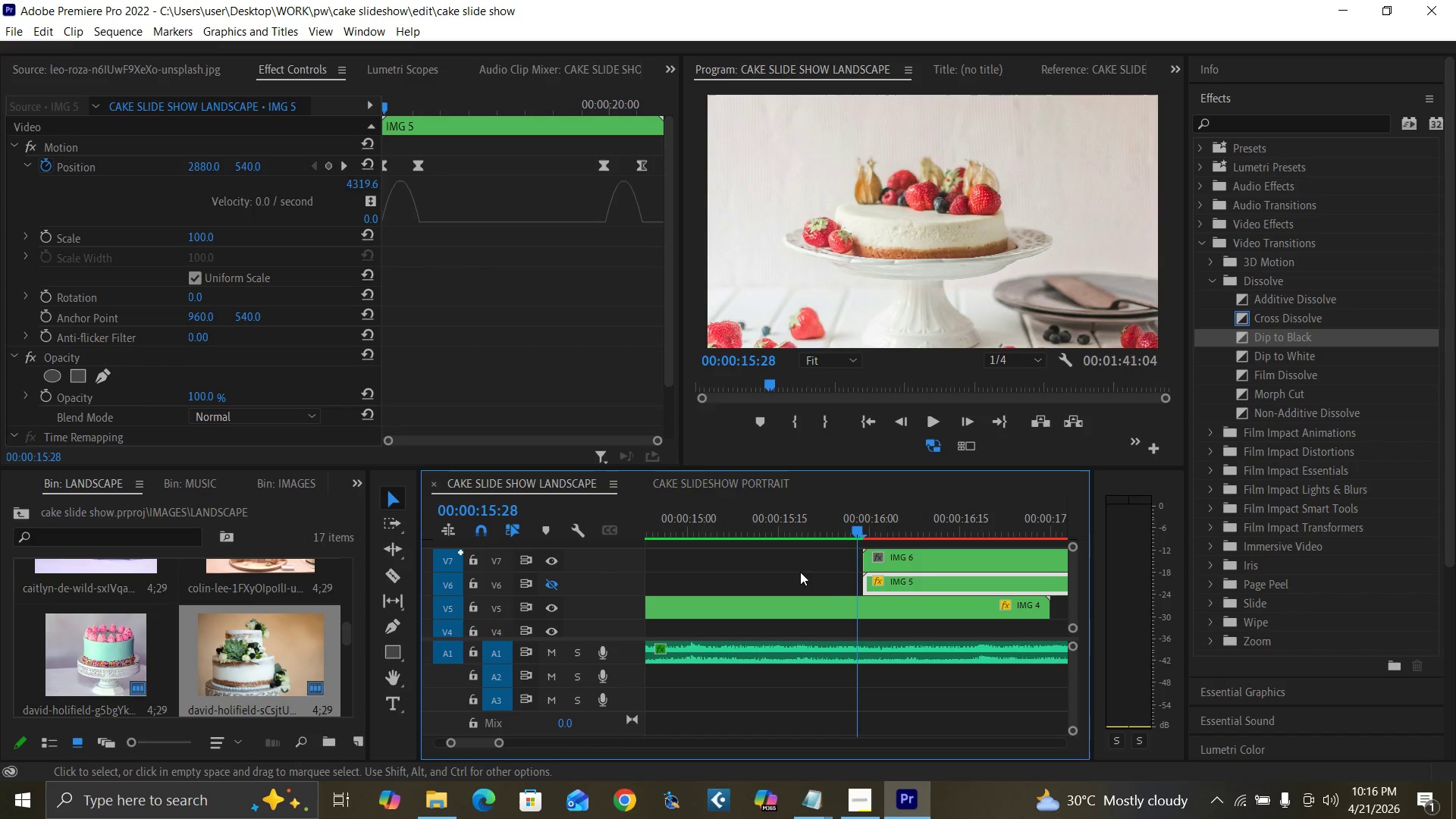 
key(ArrowRight)
 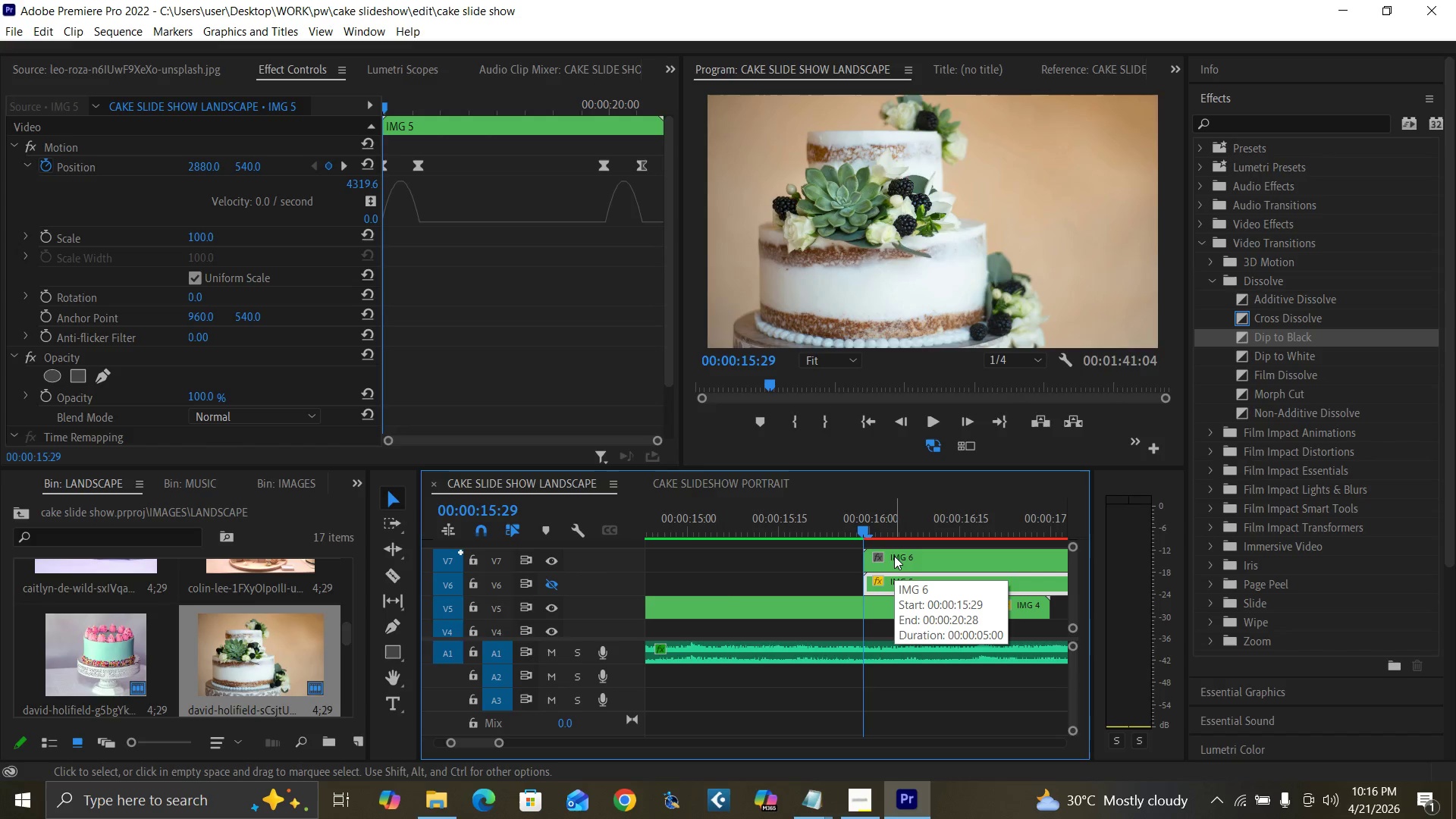 
left_click([894, 556])
 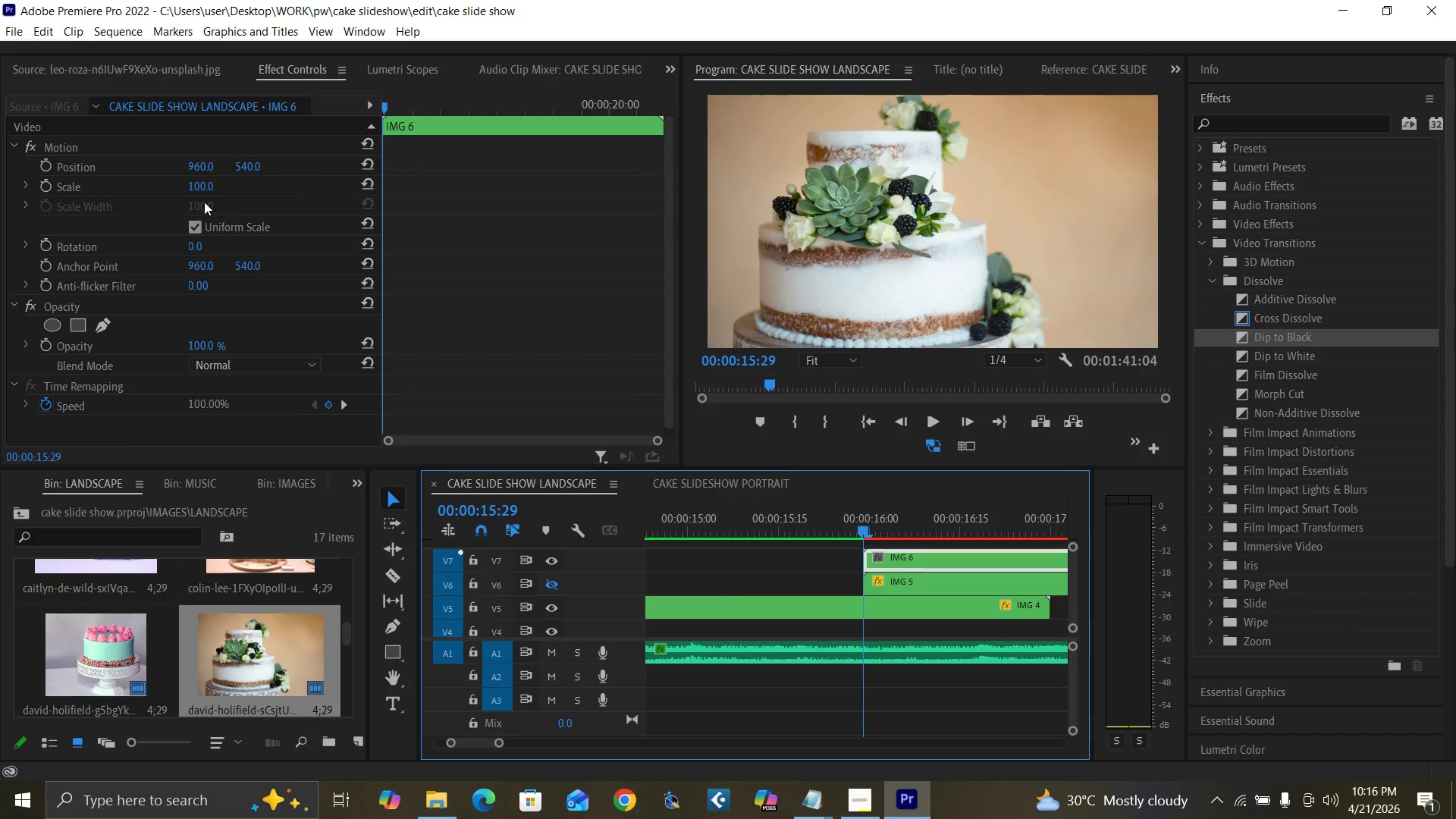 
left_click([203, 165])
 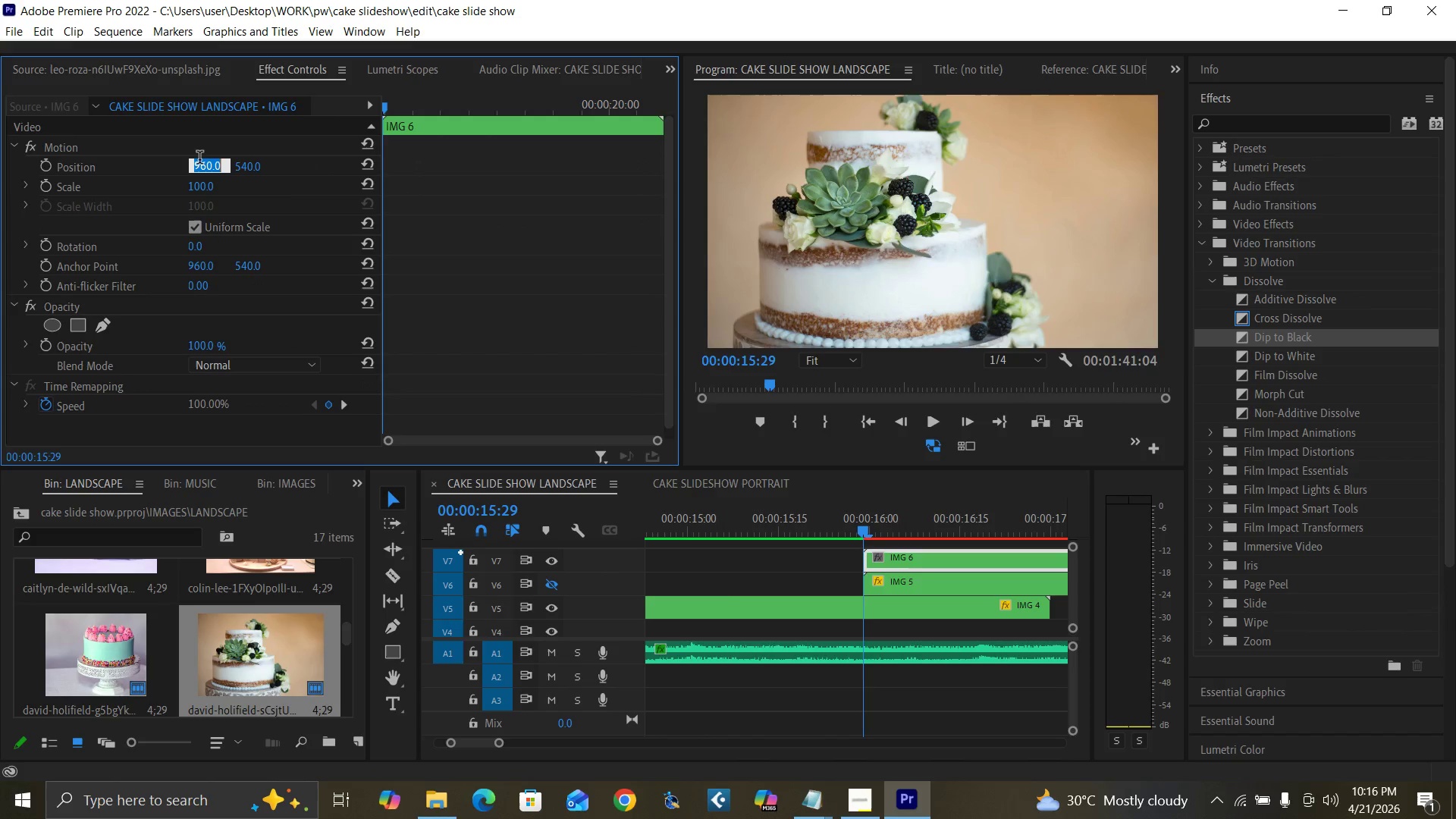 
type(2880)
 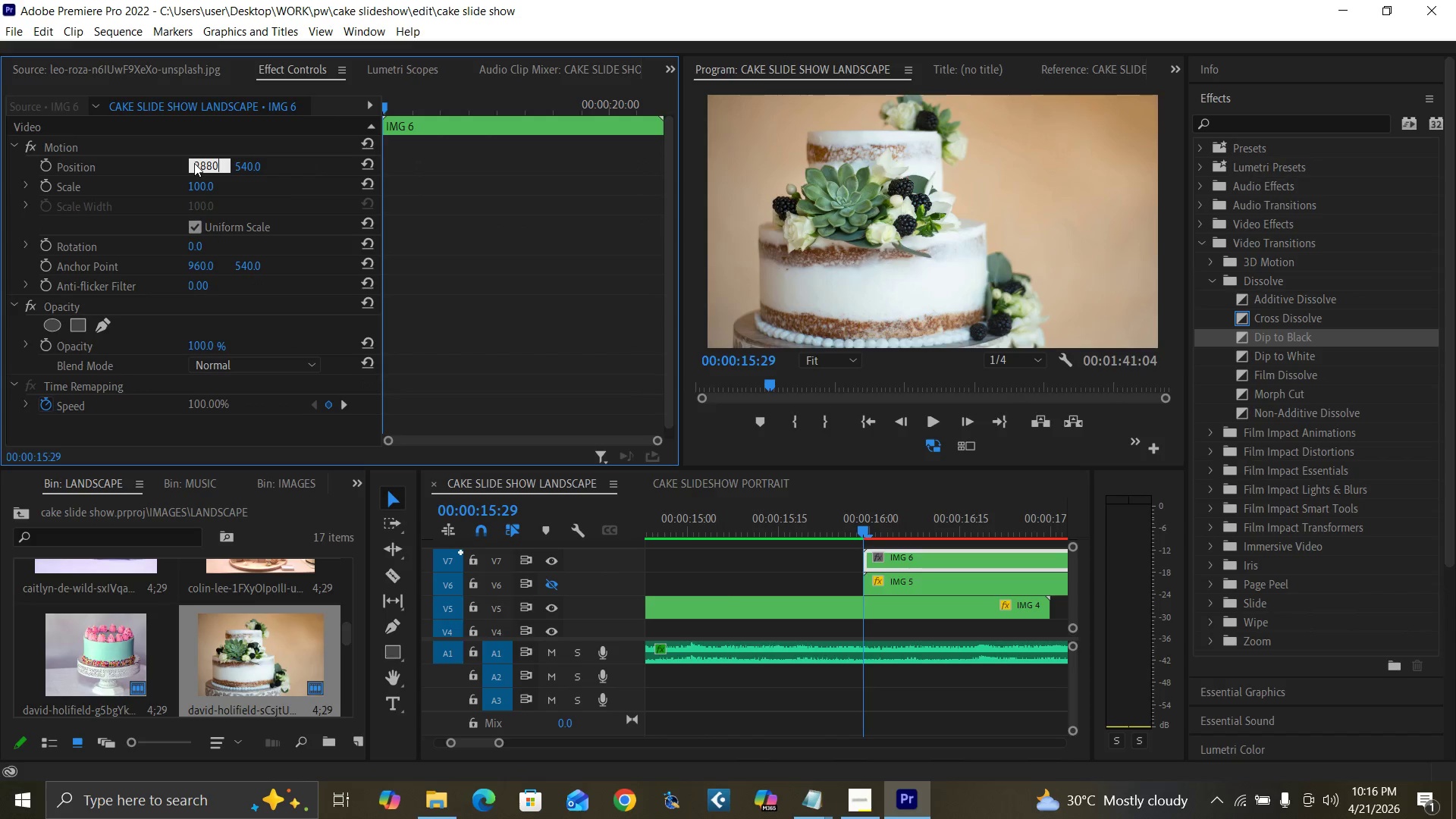 
key(Enter)
 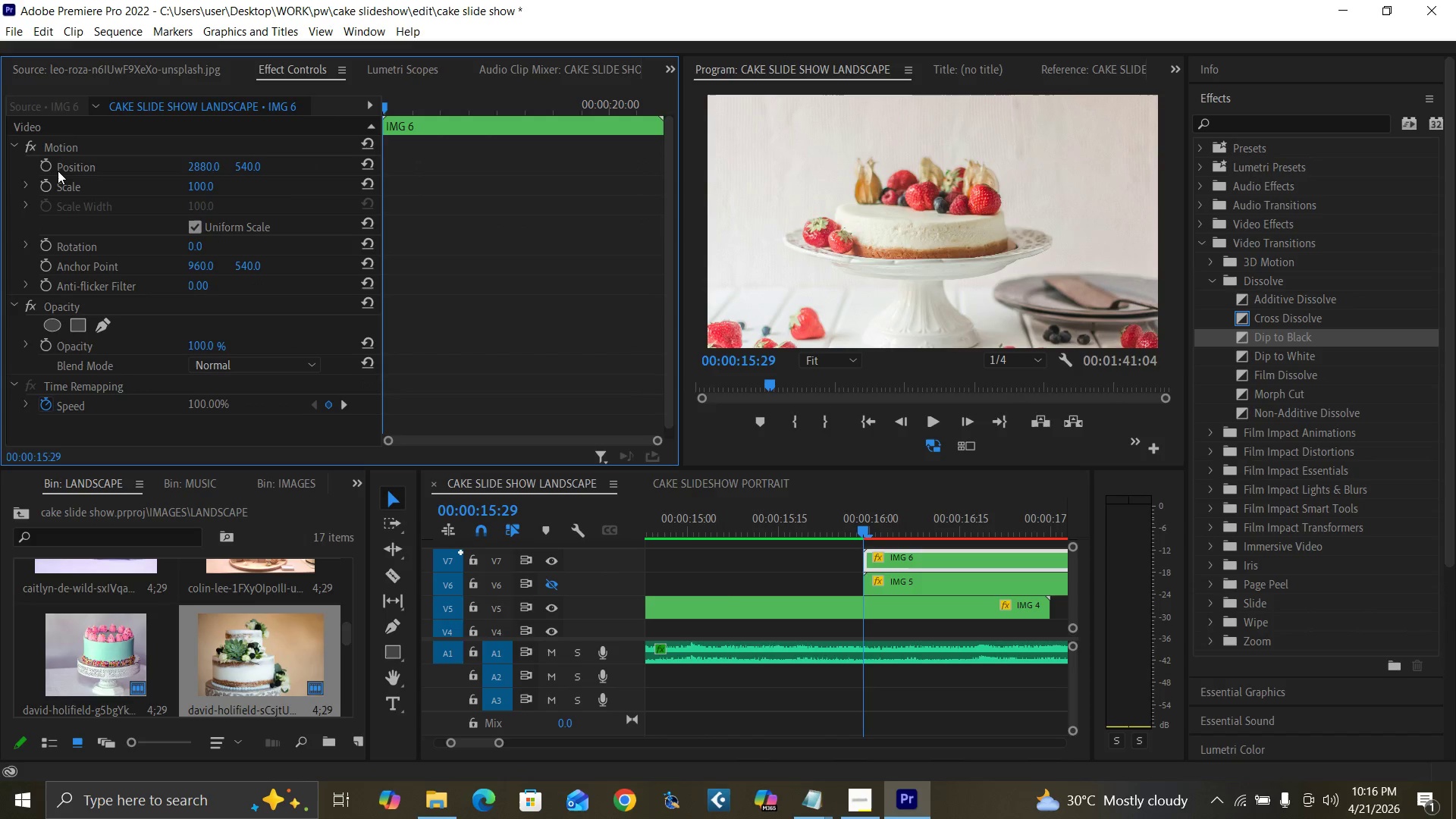 
left_click([44, 165])
 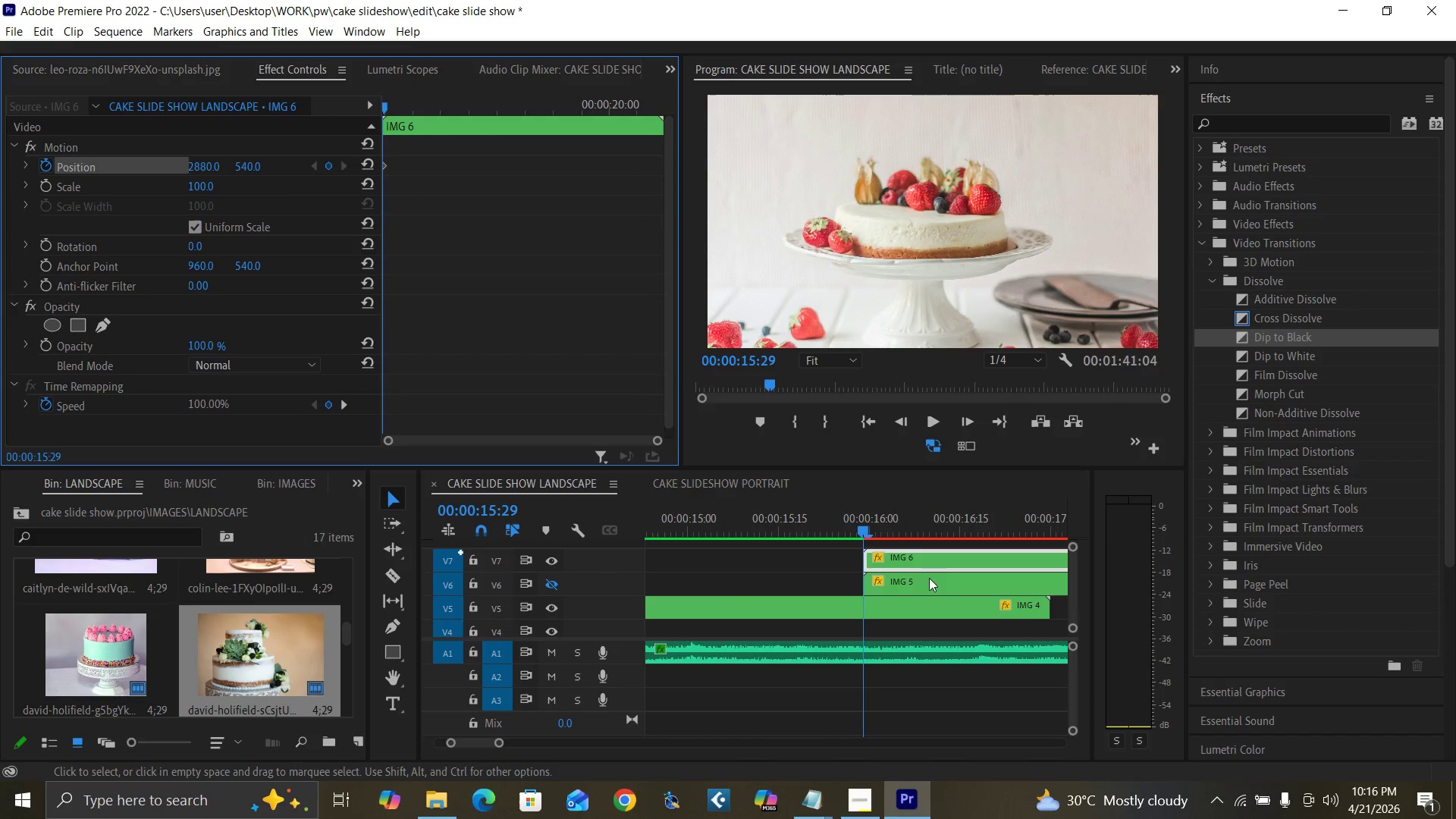 
left_click([942, 579])
 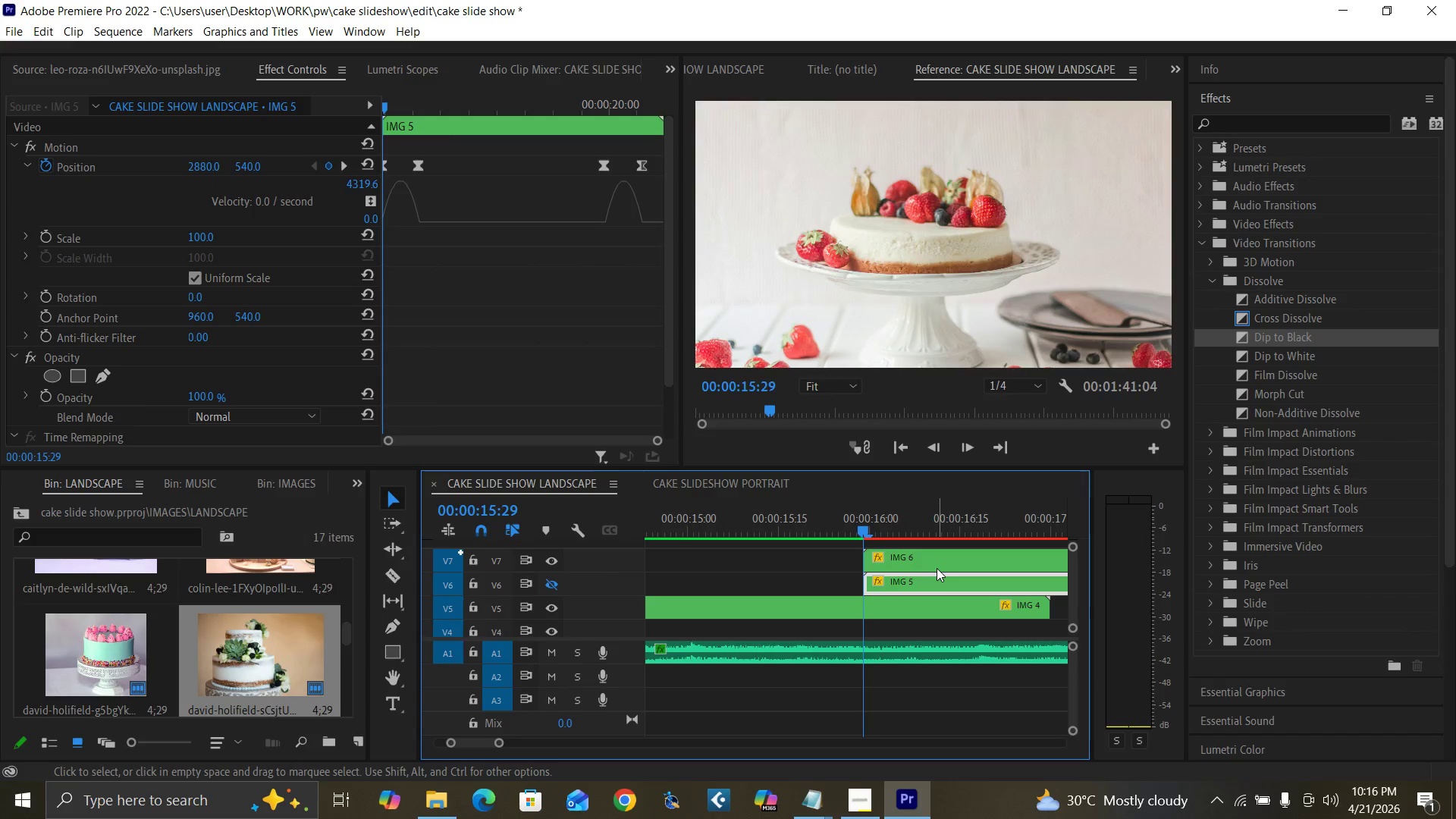 
key(ArrowRight)
 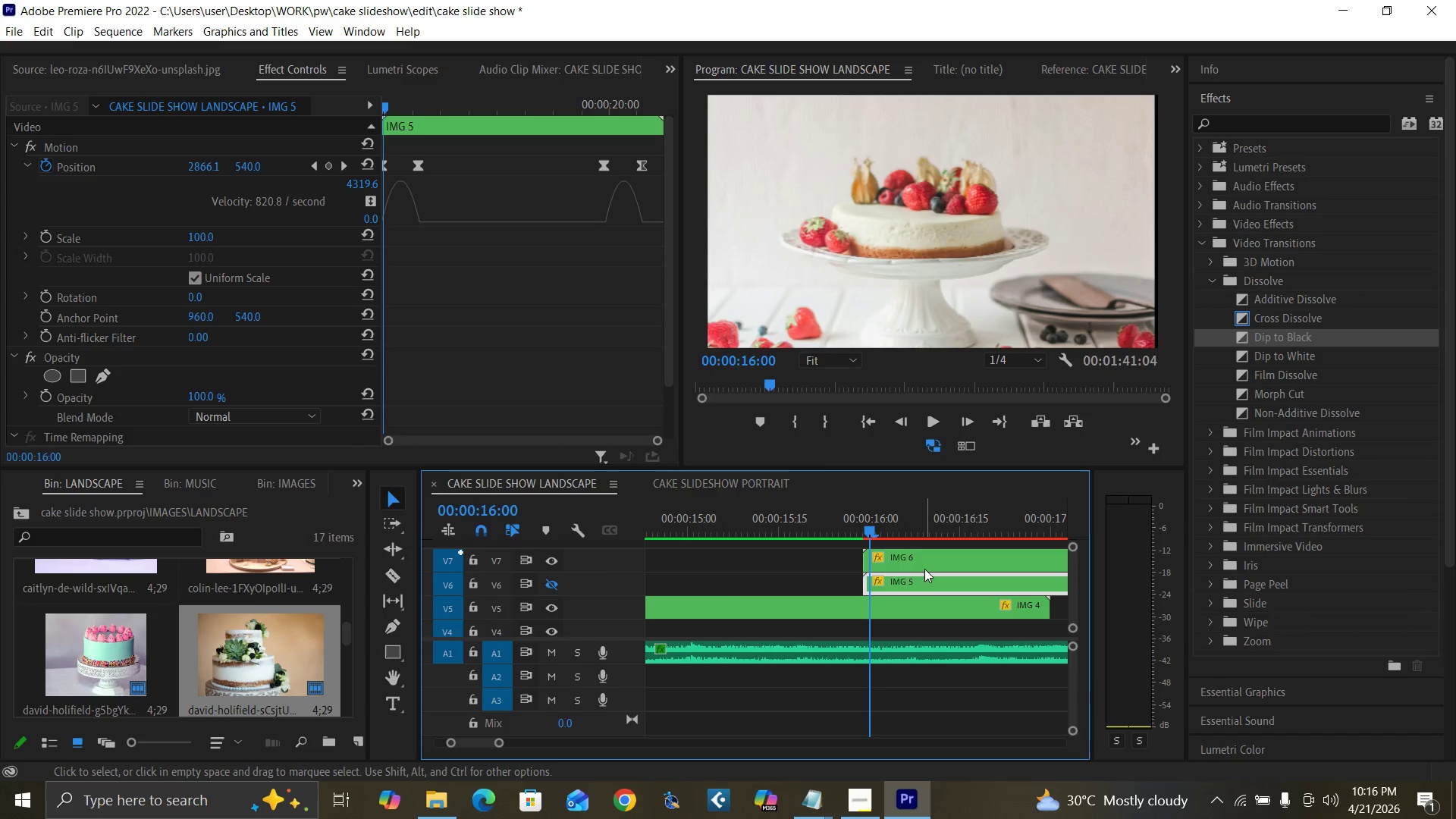 
key(ArrowRight)
 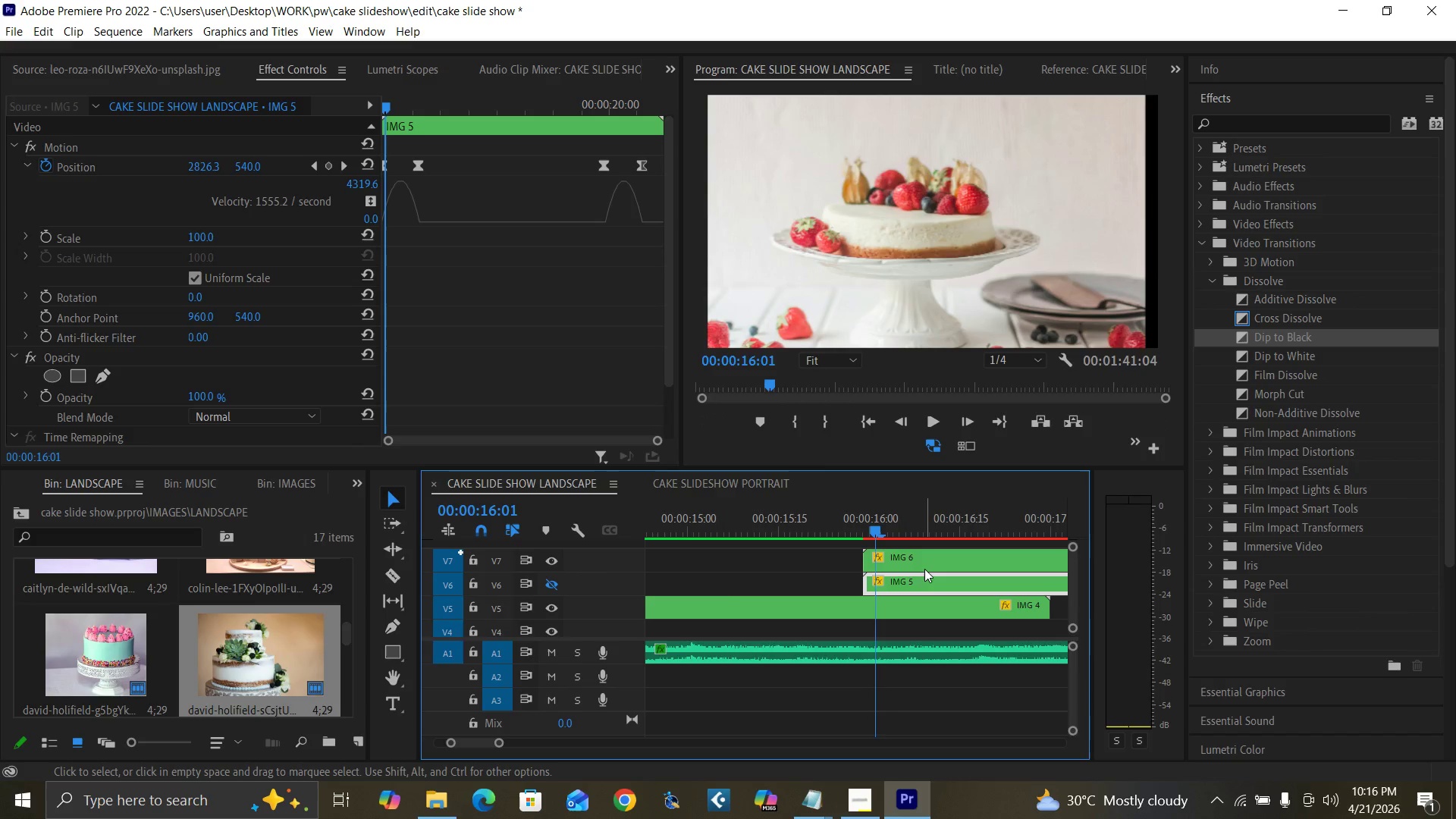 
key(ArrowRight)
 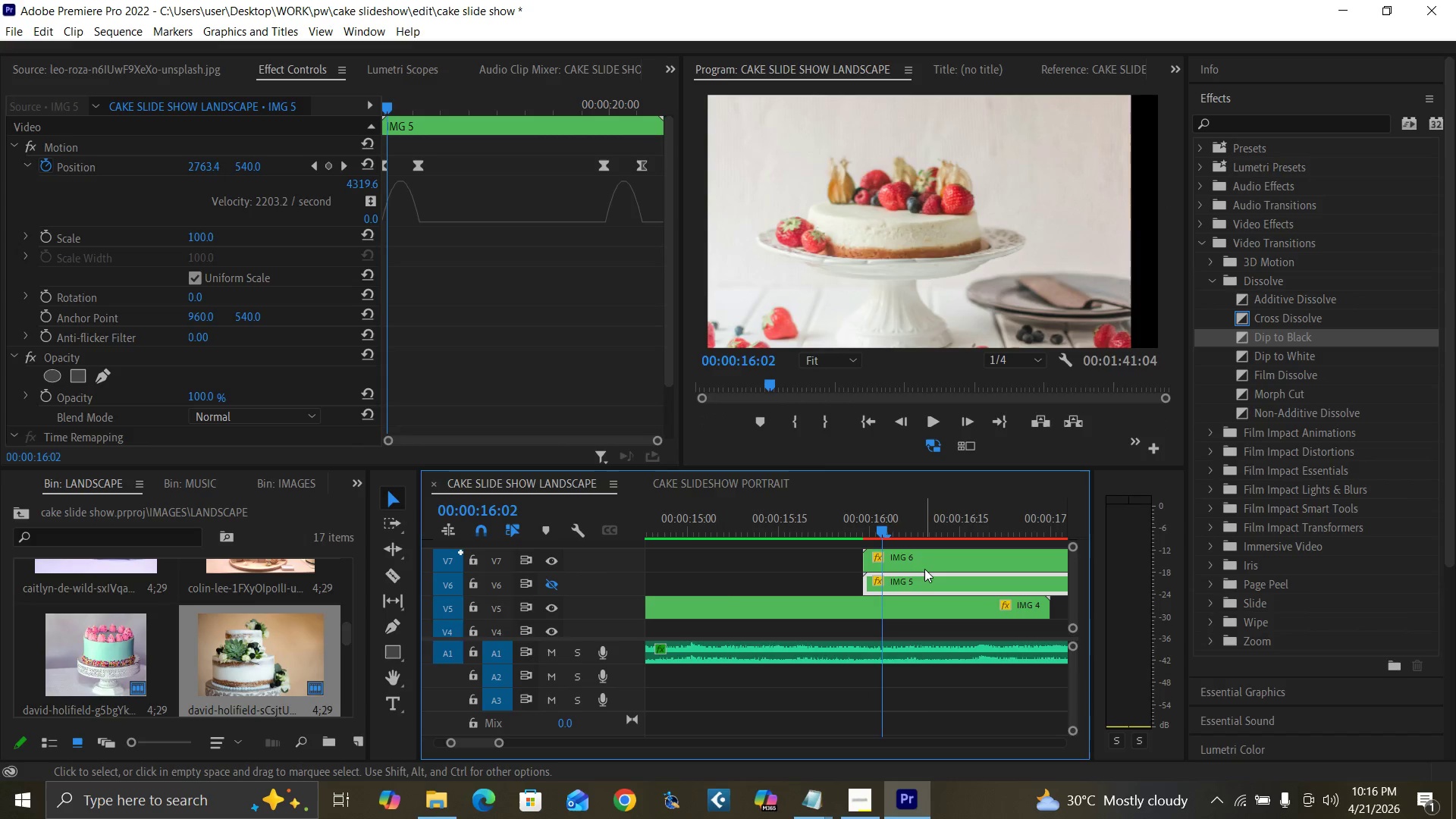 
key(ArrowRight)
 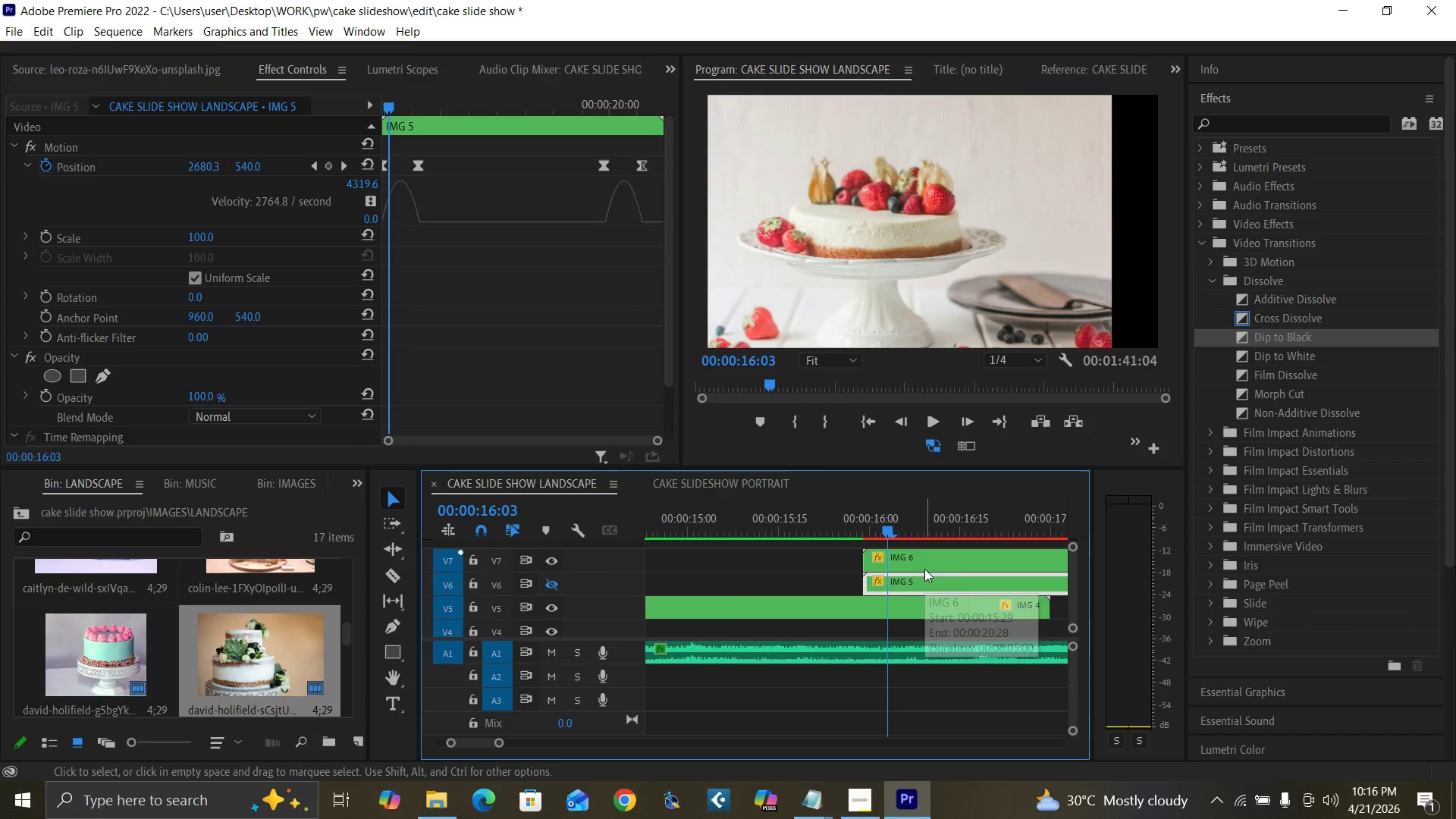 
key(ArrowRight)
 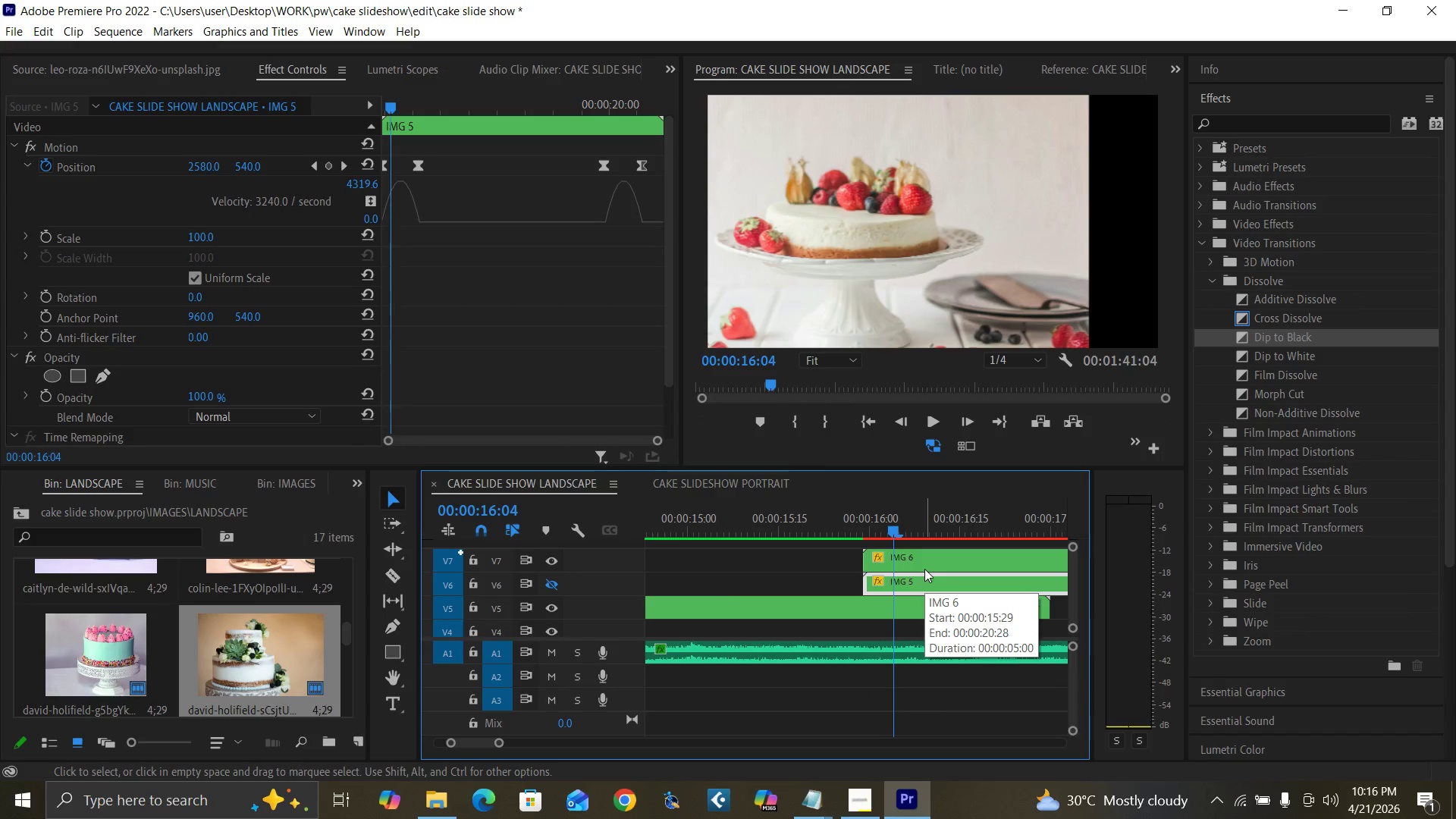 
key(ArrowRight)
 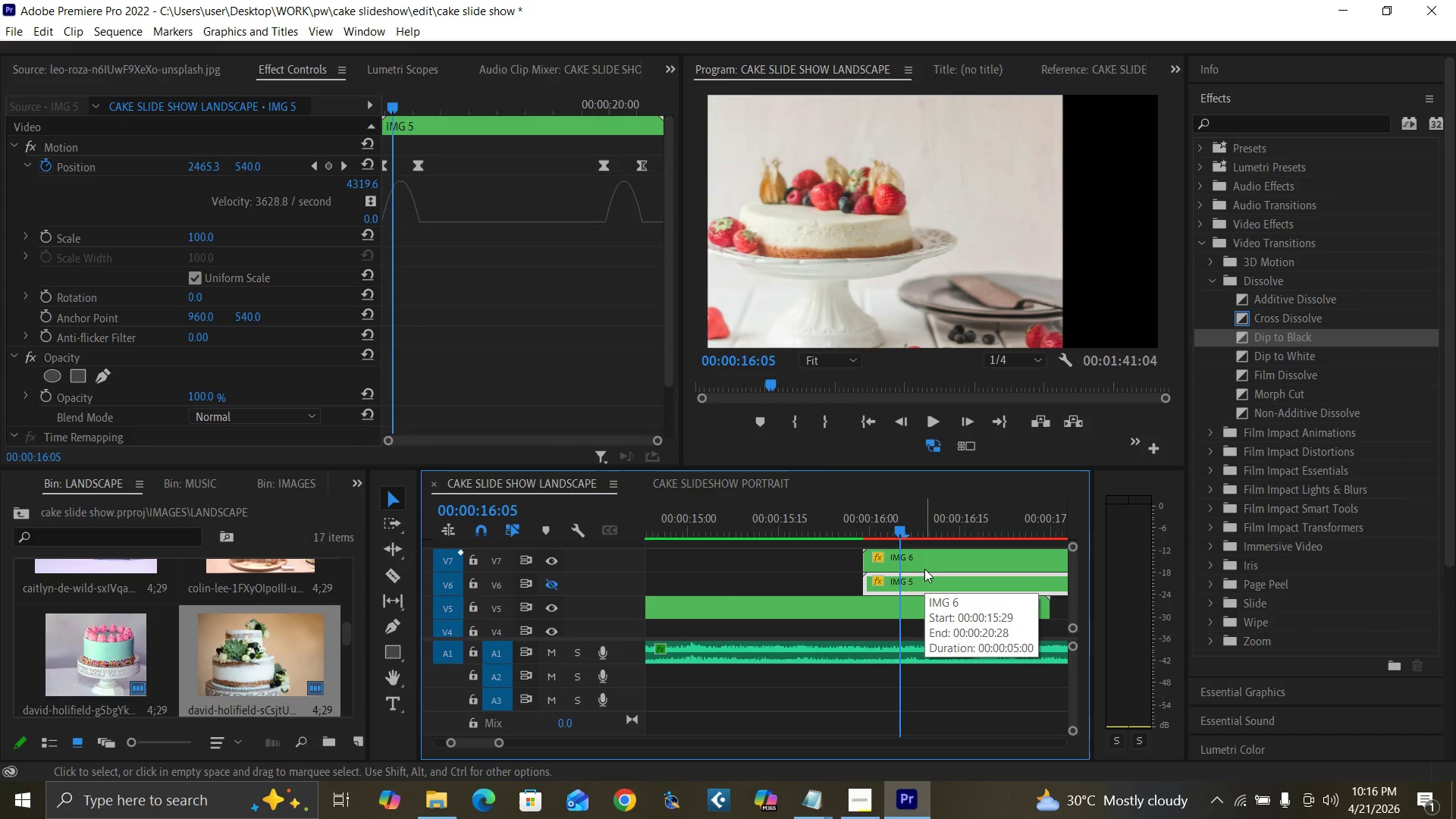 
key(ArrowRight)
 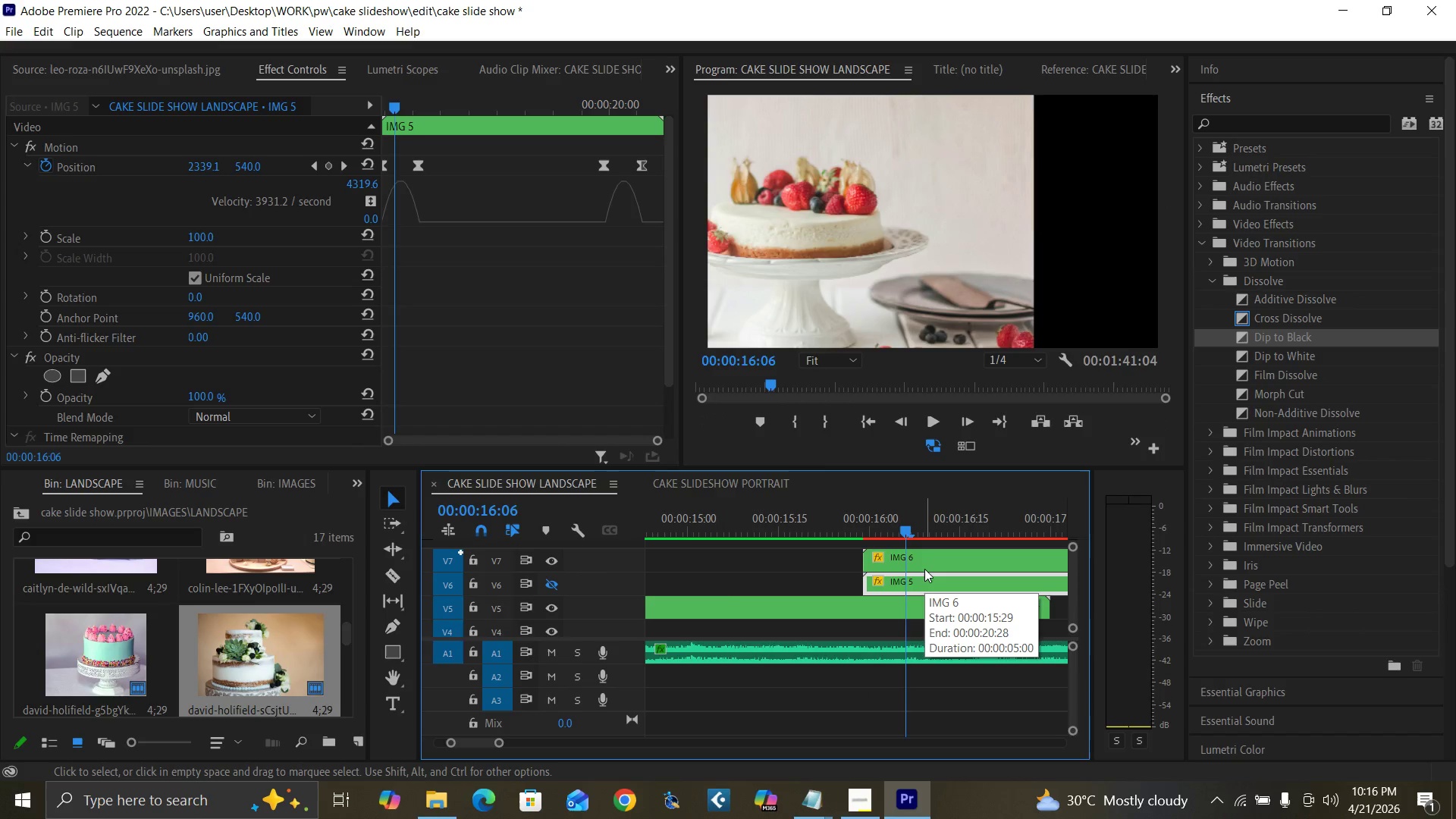 
key(ArrowRight)
 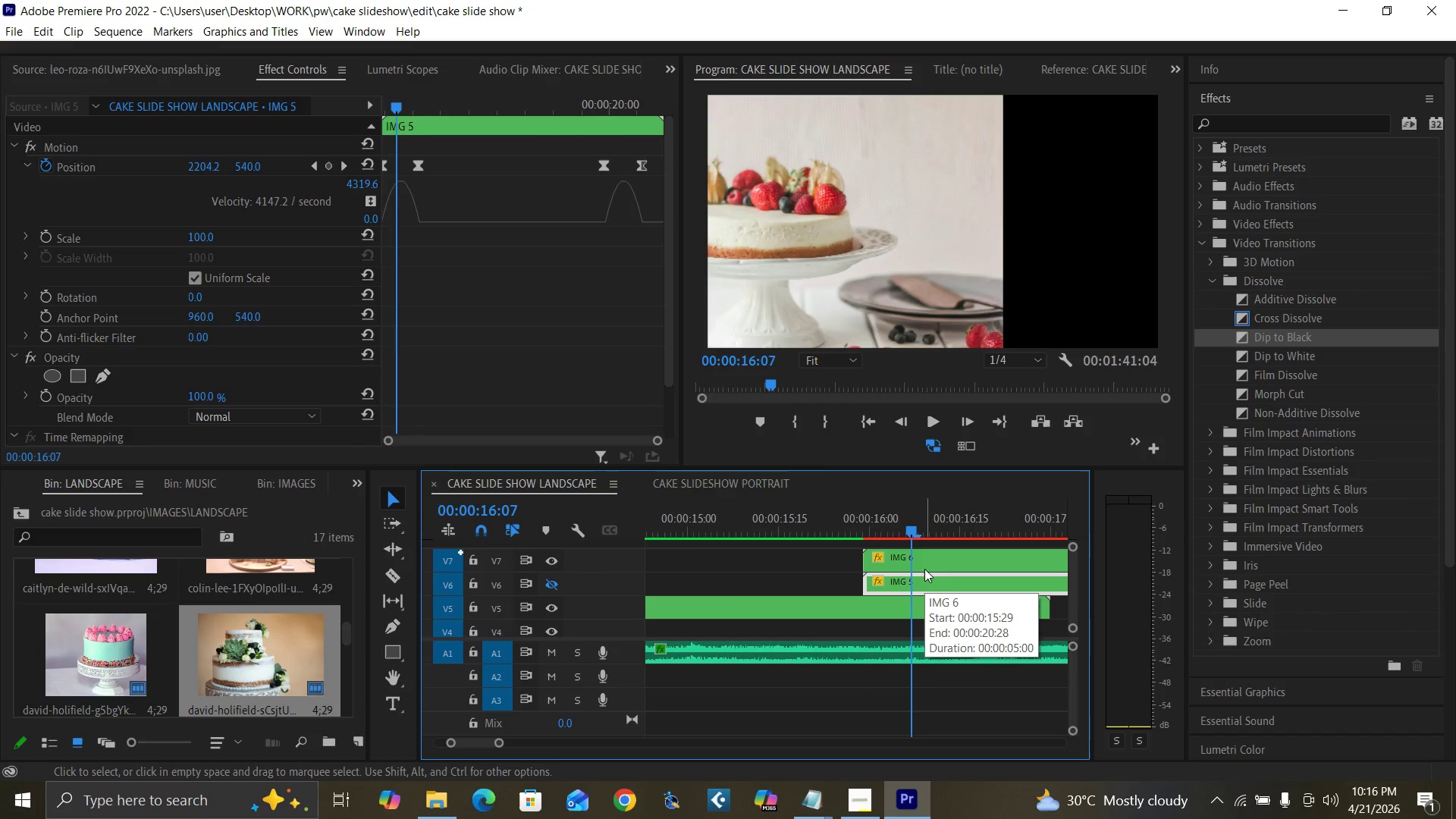 
key(ArrowRight)
 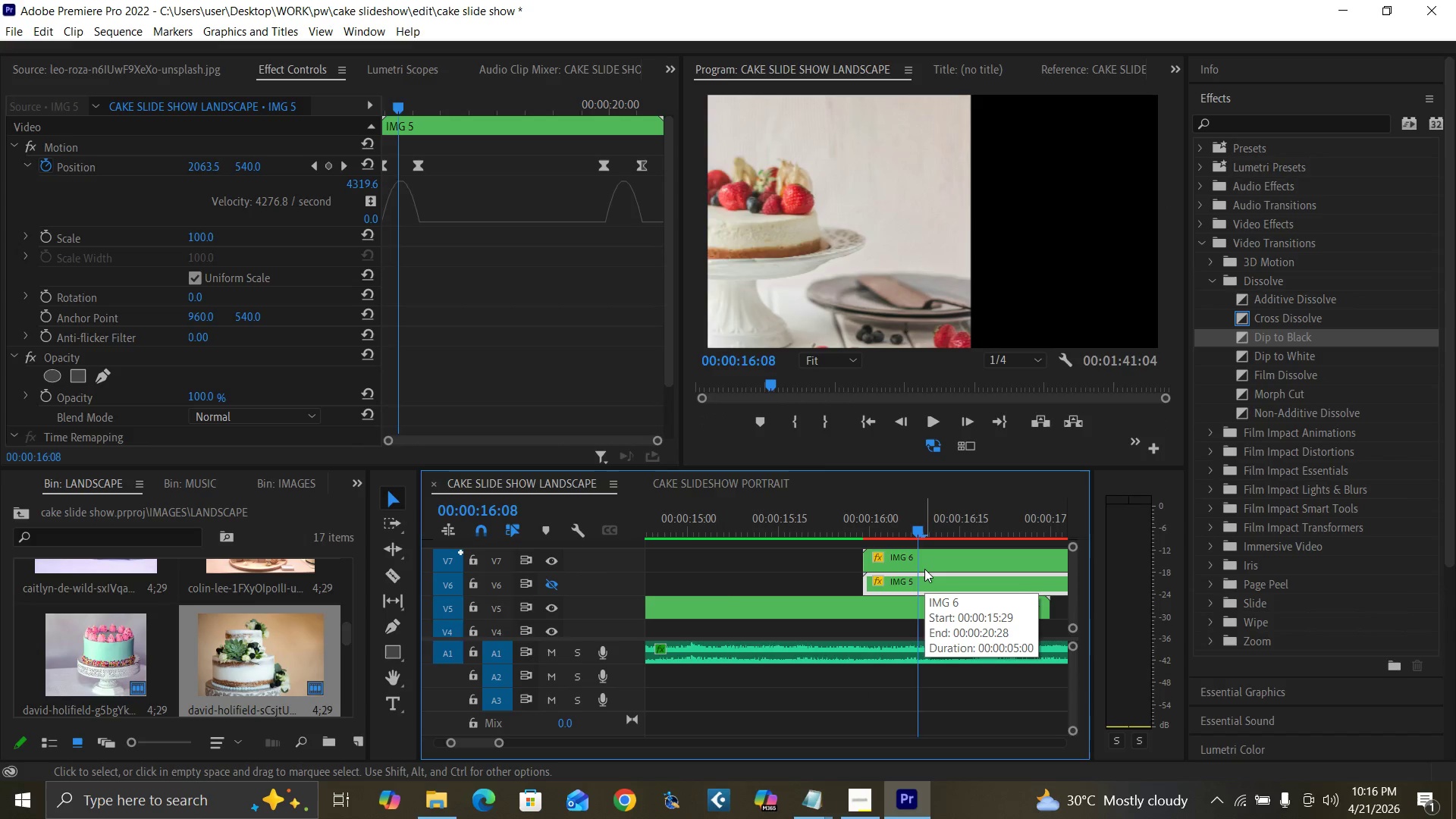 
key(ArrowRight)
 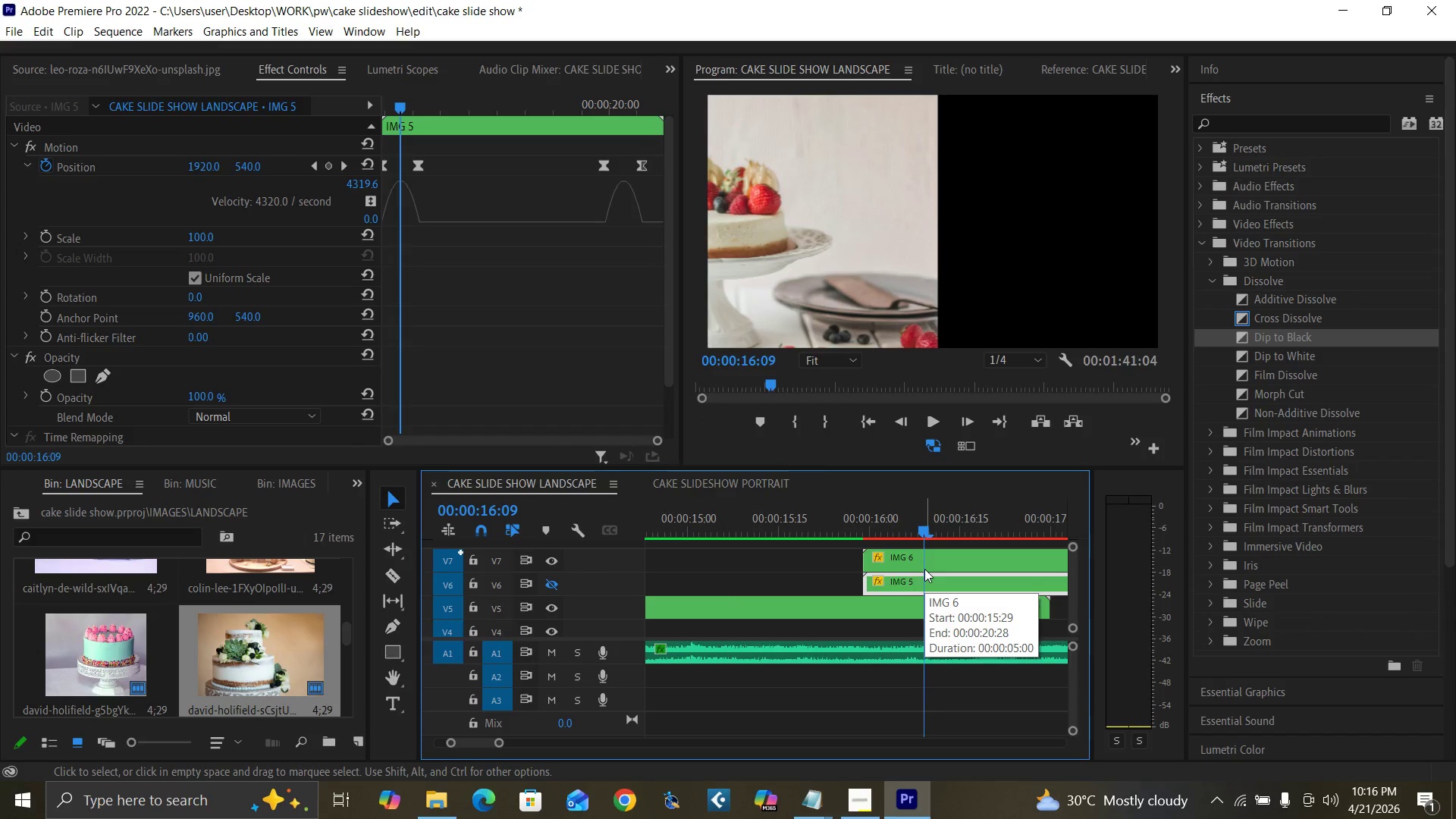 
key(ArrowRight)
 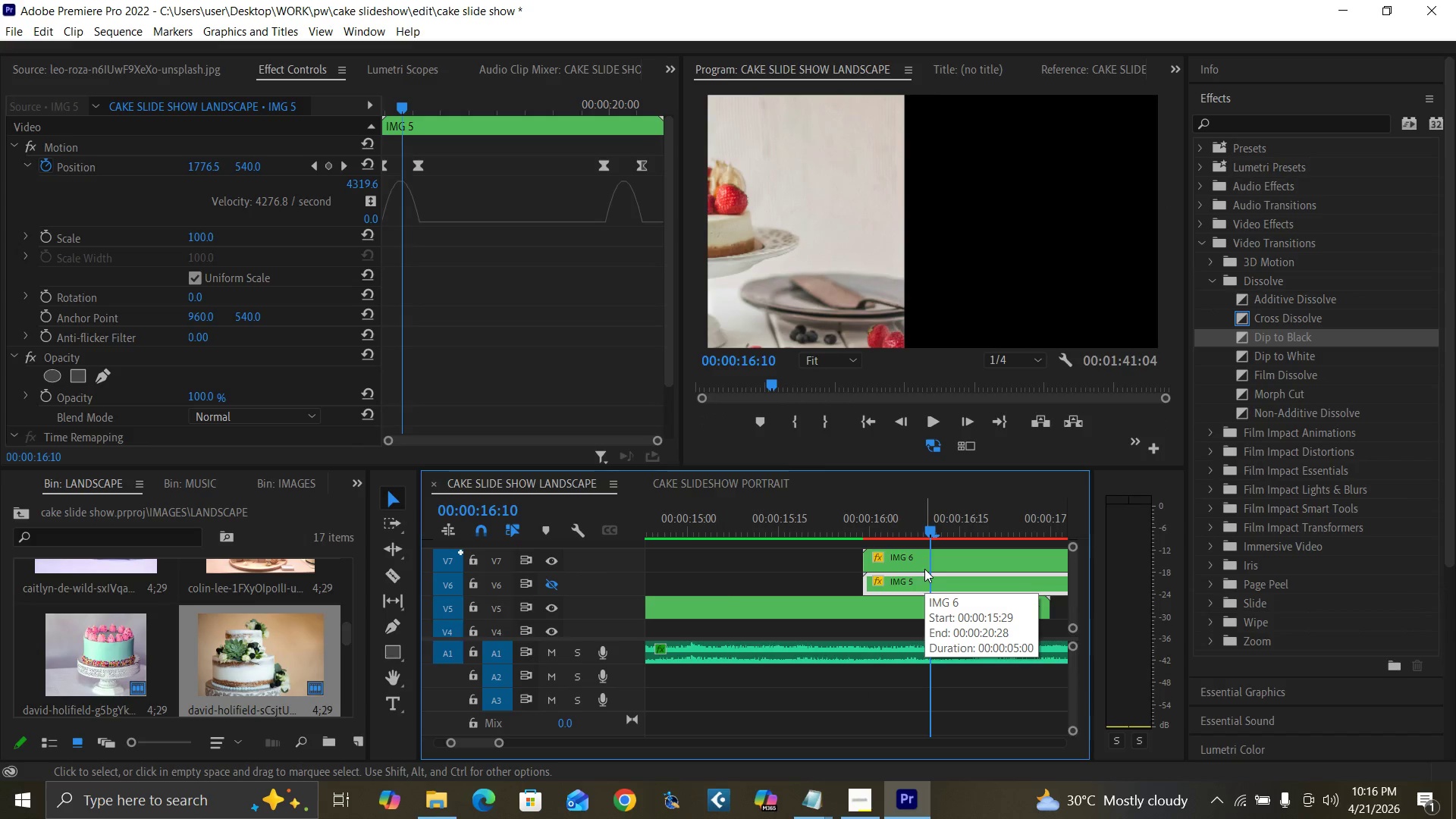 
key(ArrowRight)
 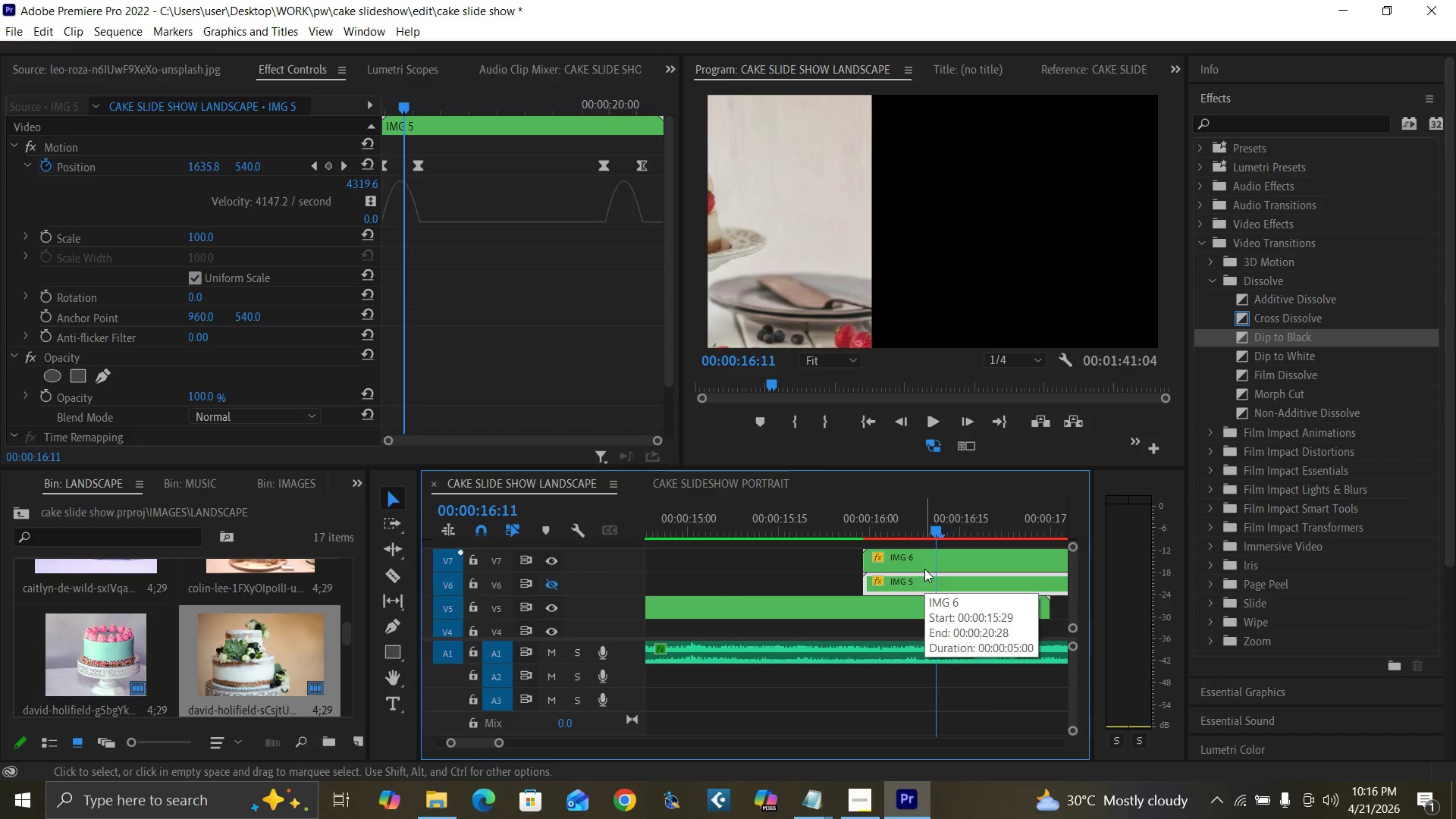 
key(ArrowRight)
 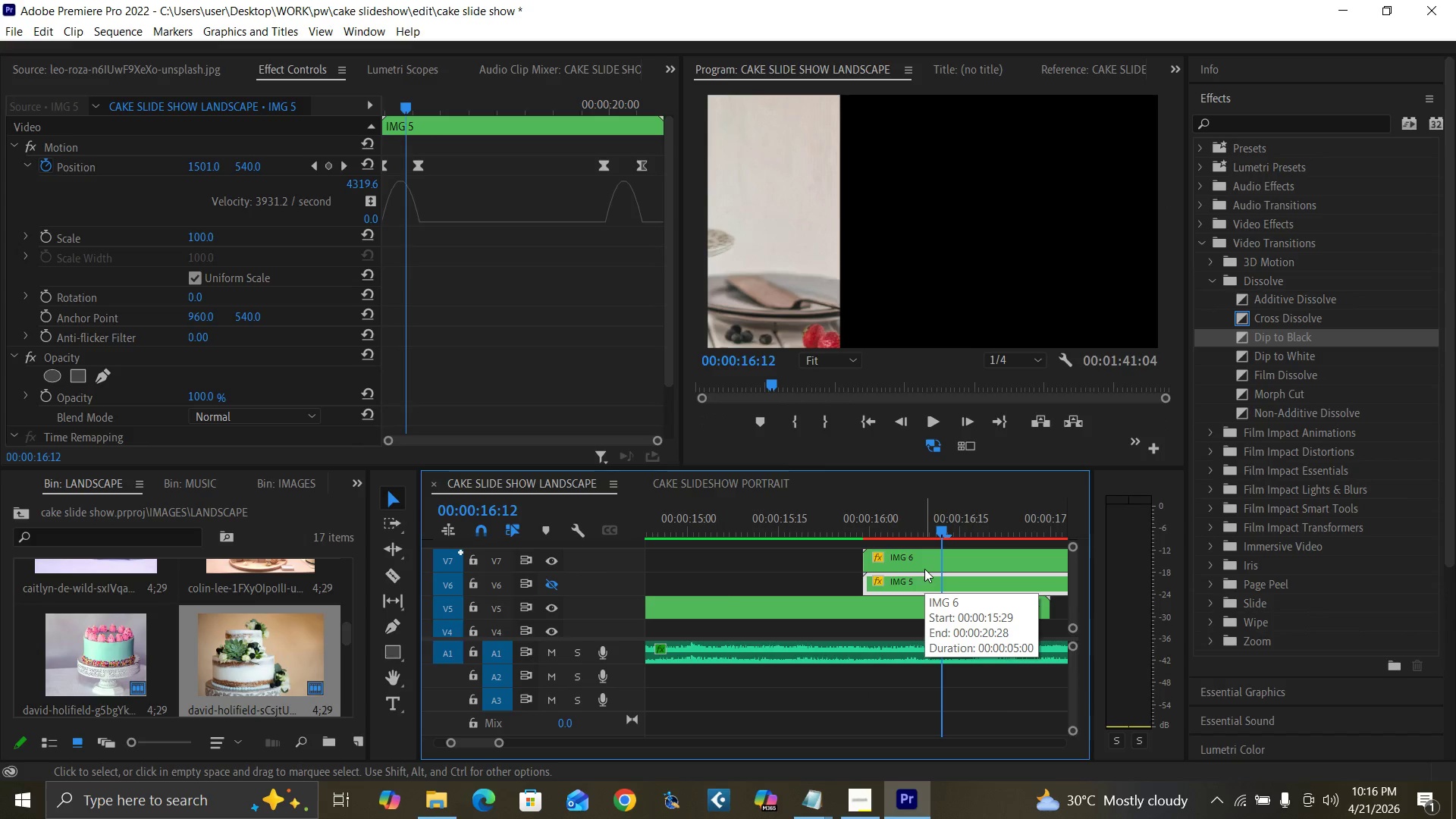 
key(ArrowRight)
 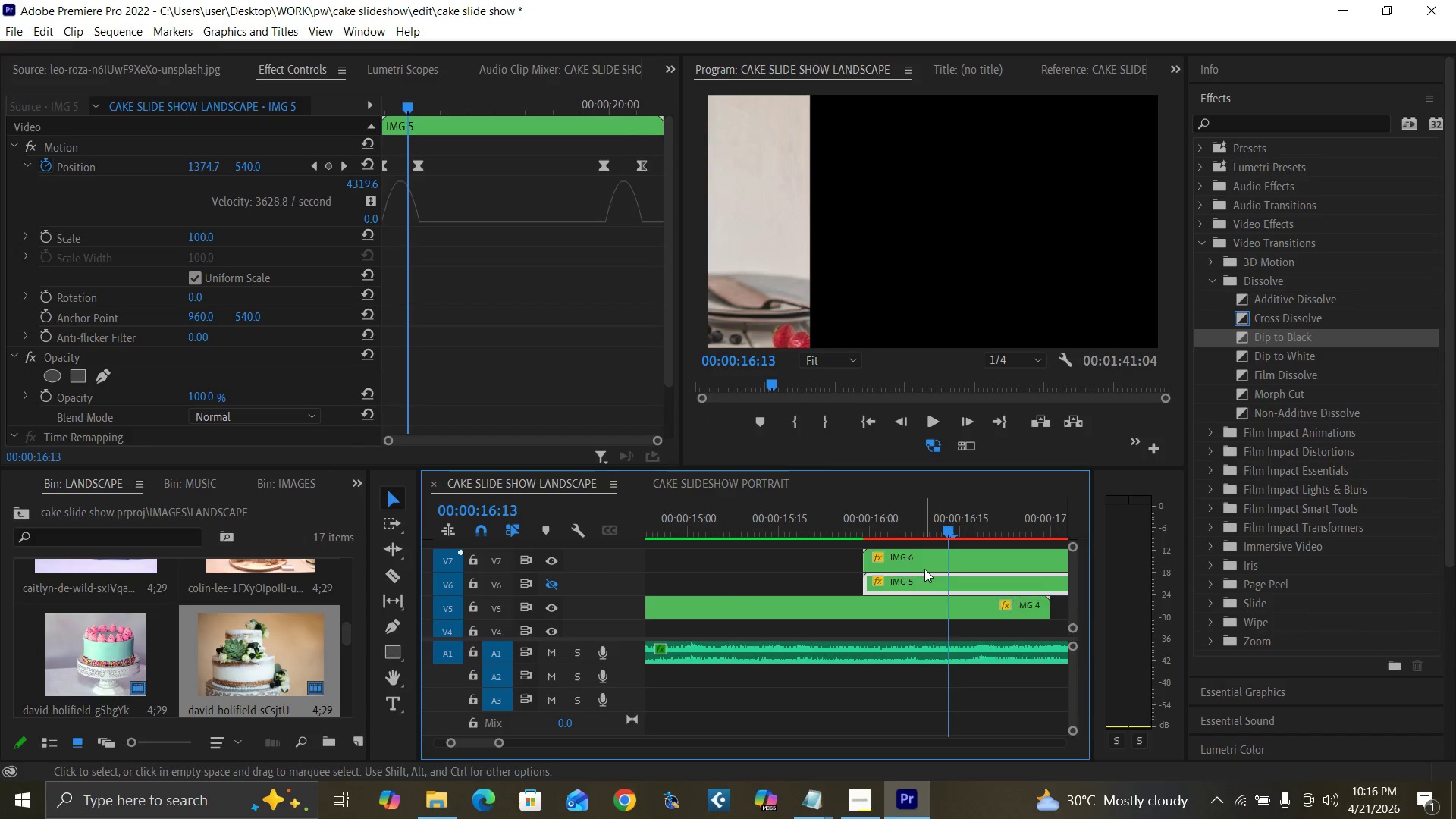 
key(ArrowRight)
 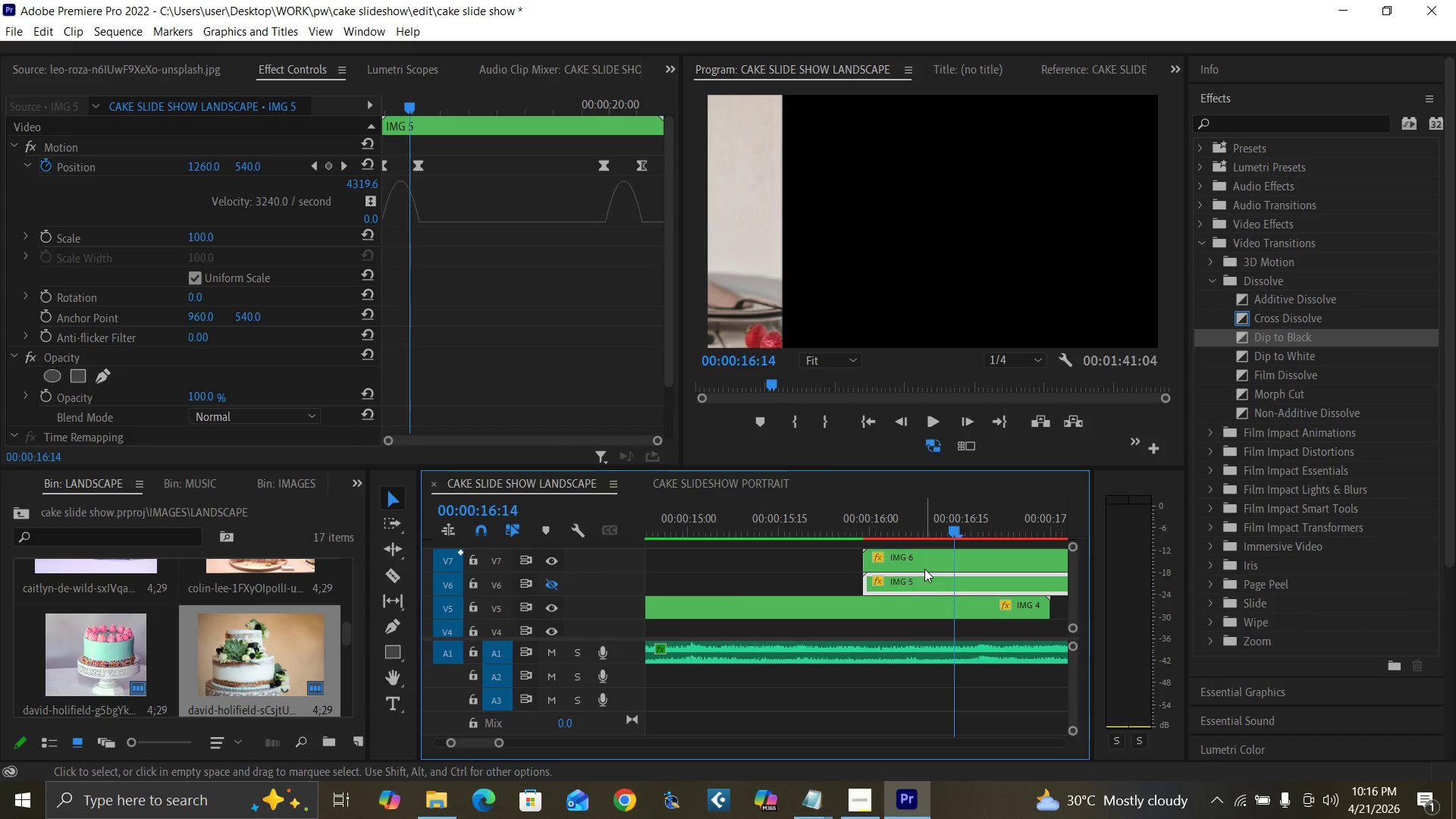 
key(ArrowRight)
 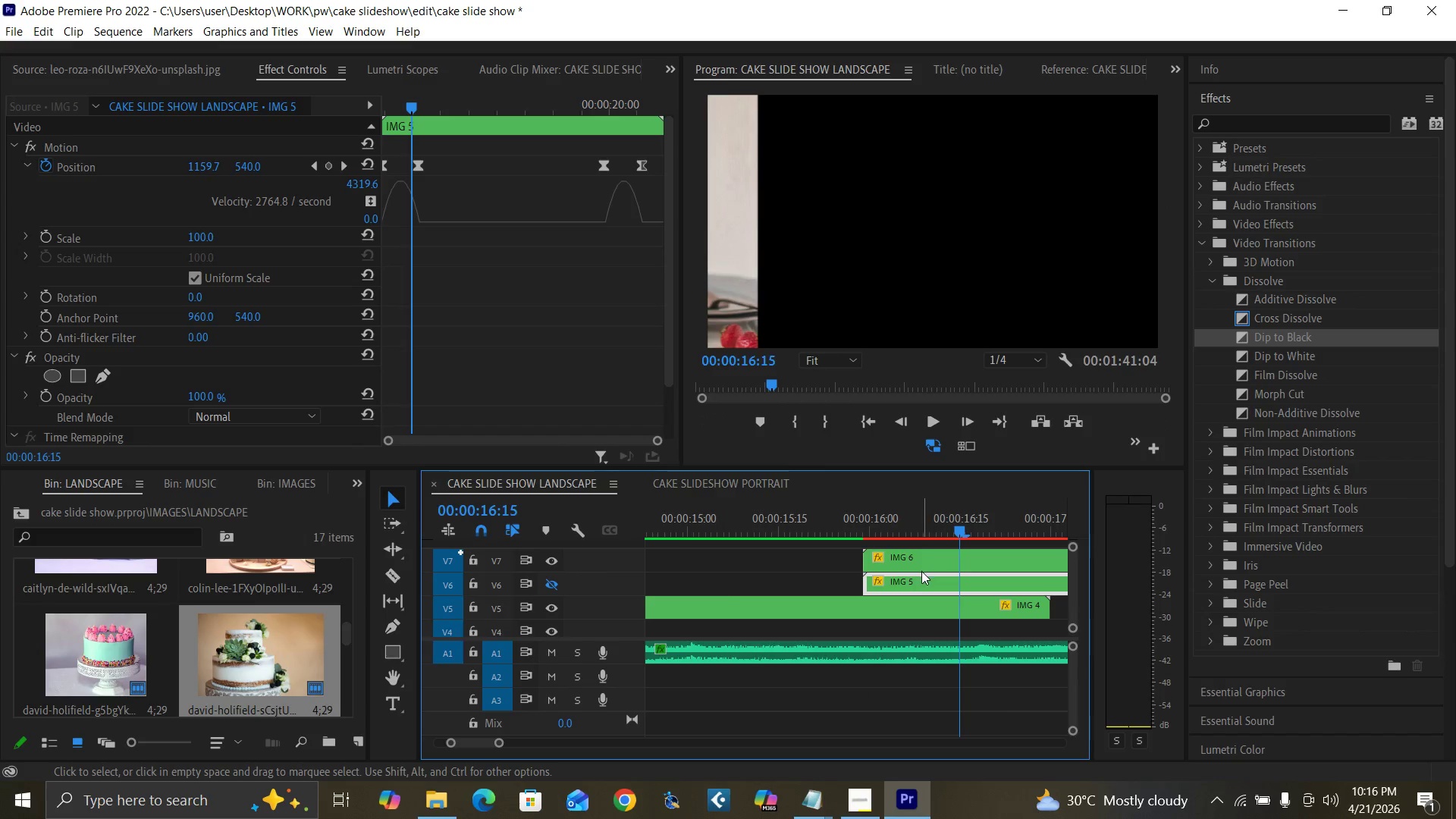 
key(ArrowRight)
 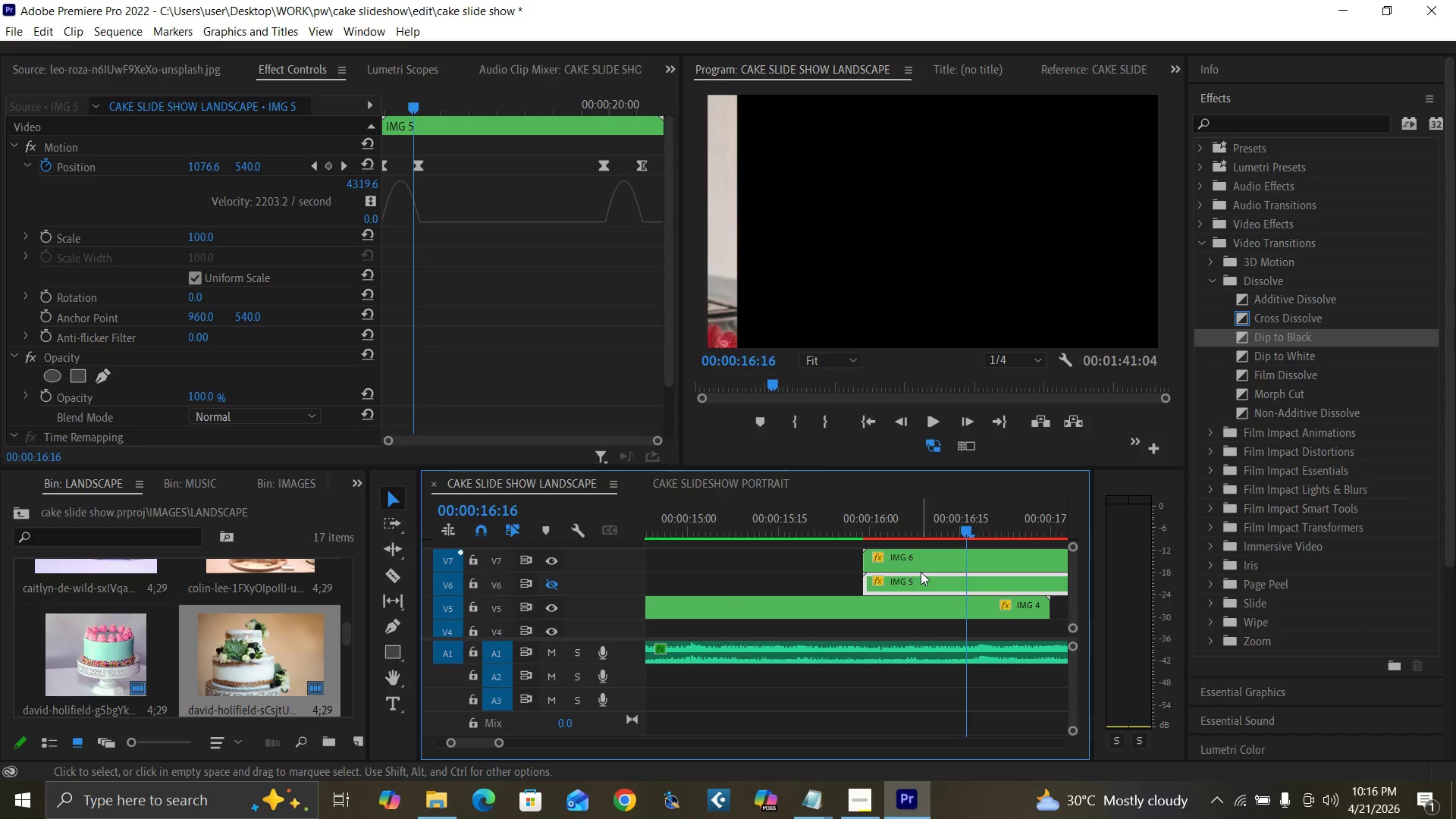 
key(ArrowRight)
 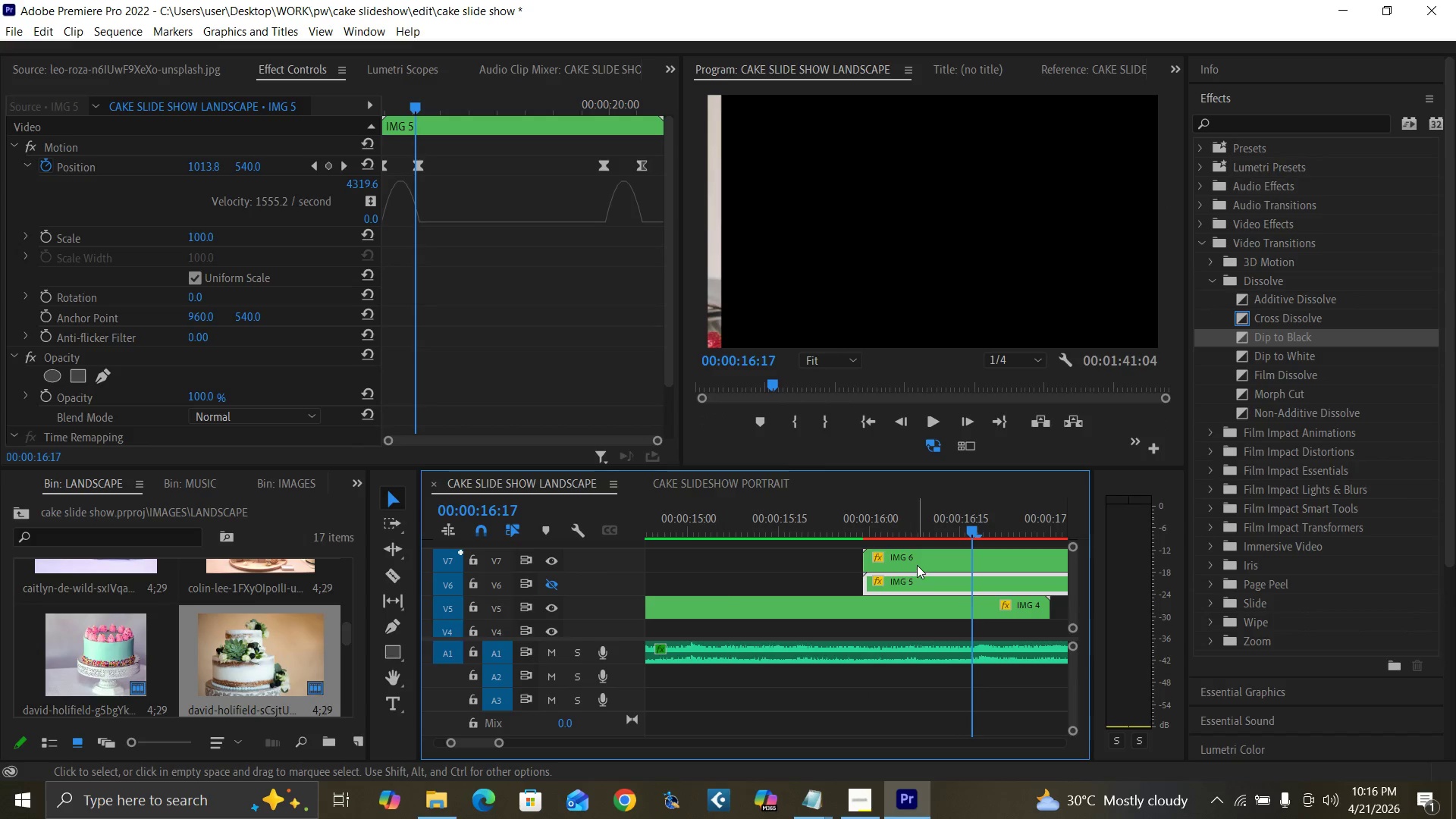 
key(ArrowRight)
 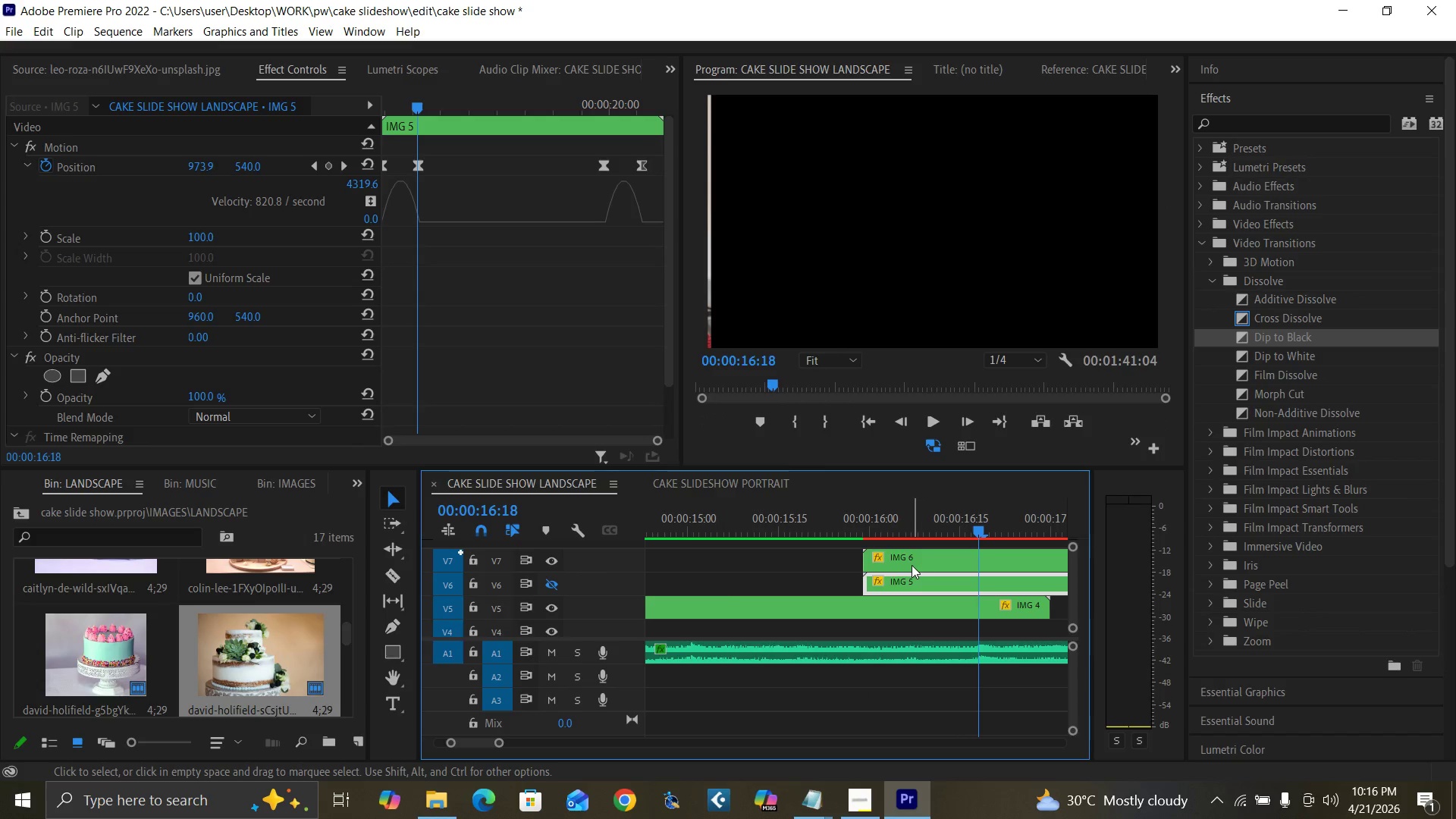 
key(ArrowRight)
 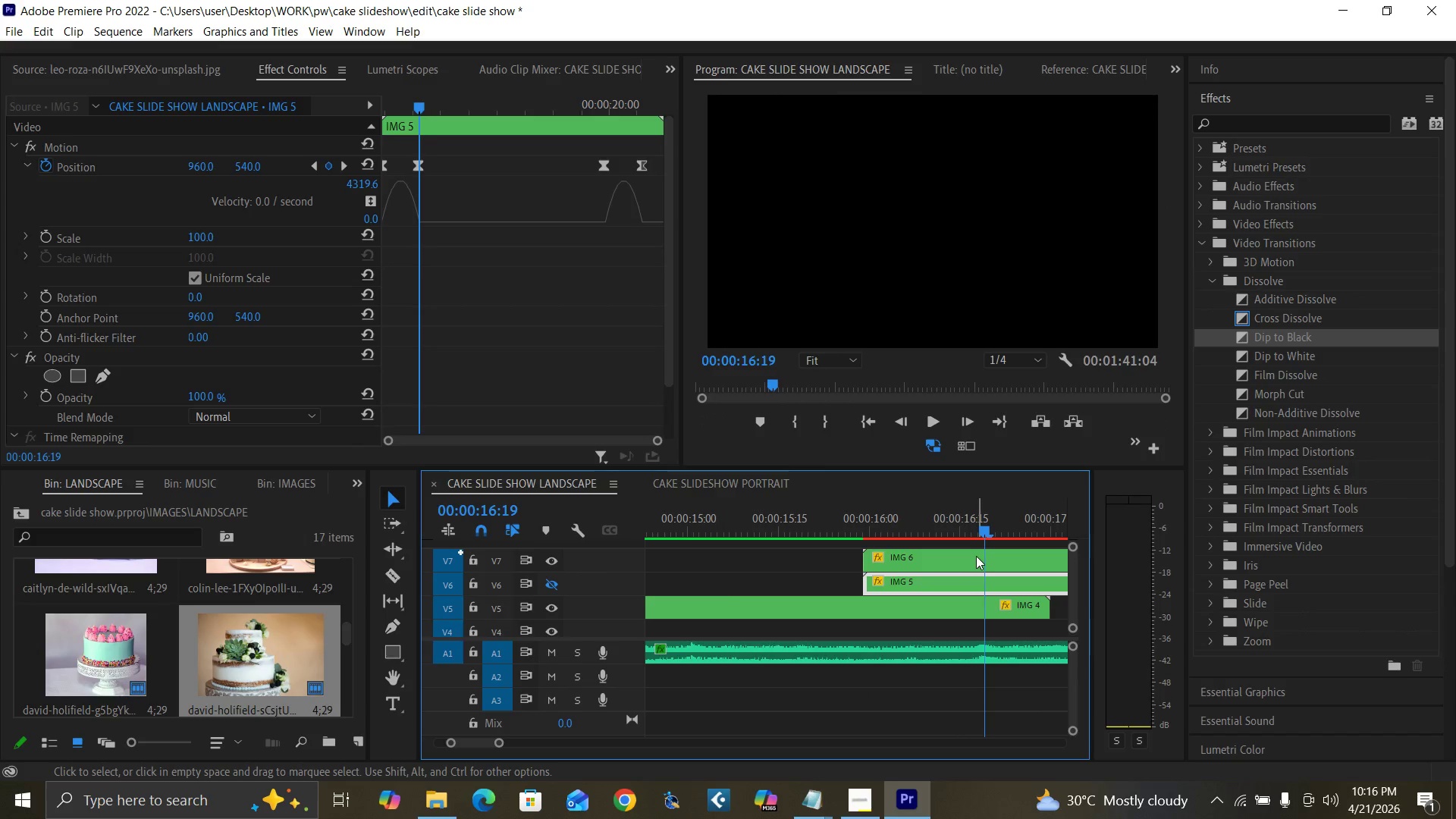 
left_click([976, 556])
 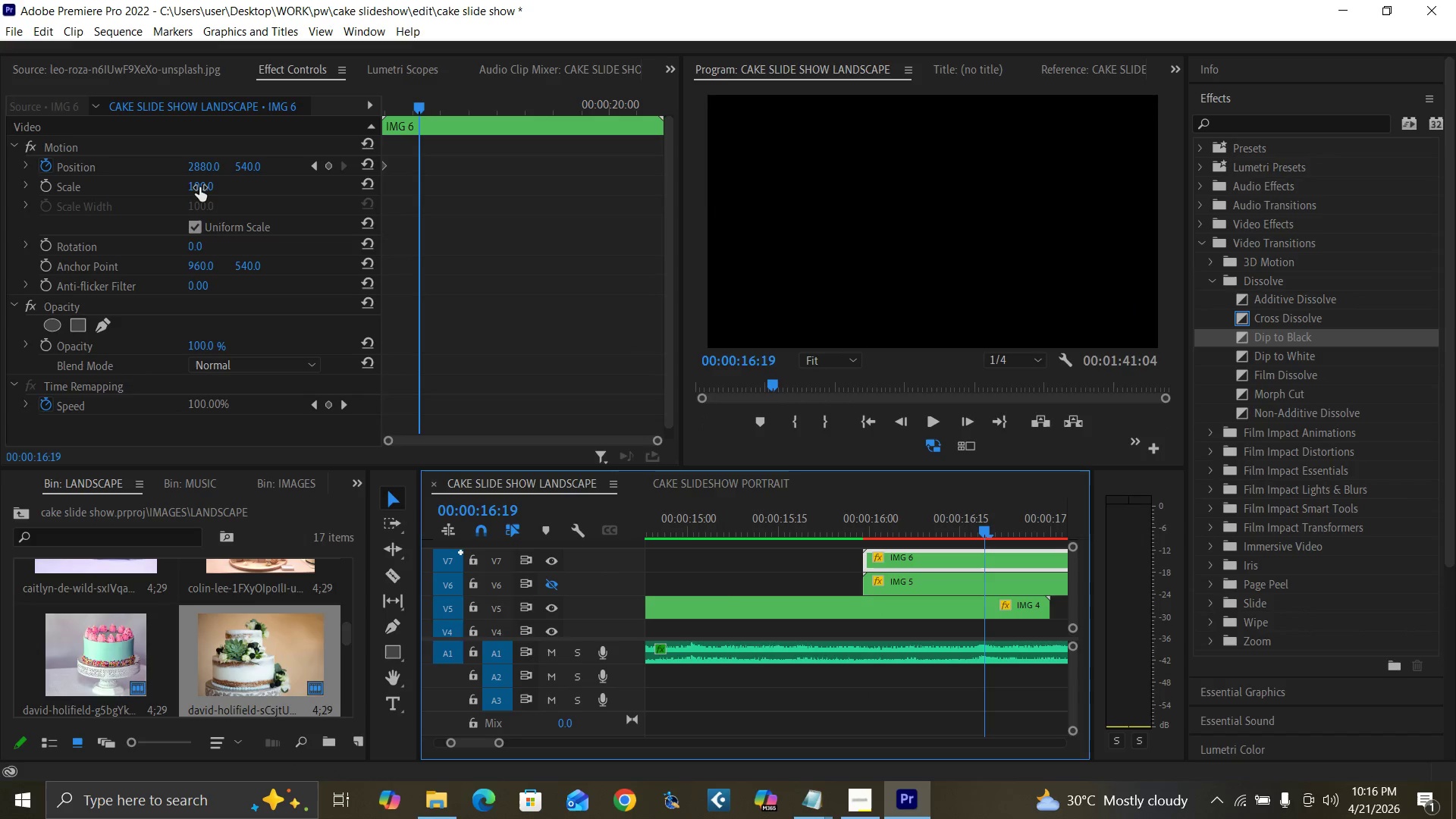 
left_click([199, 166])
 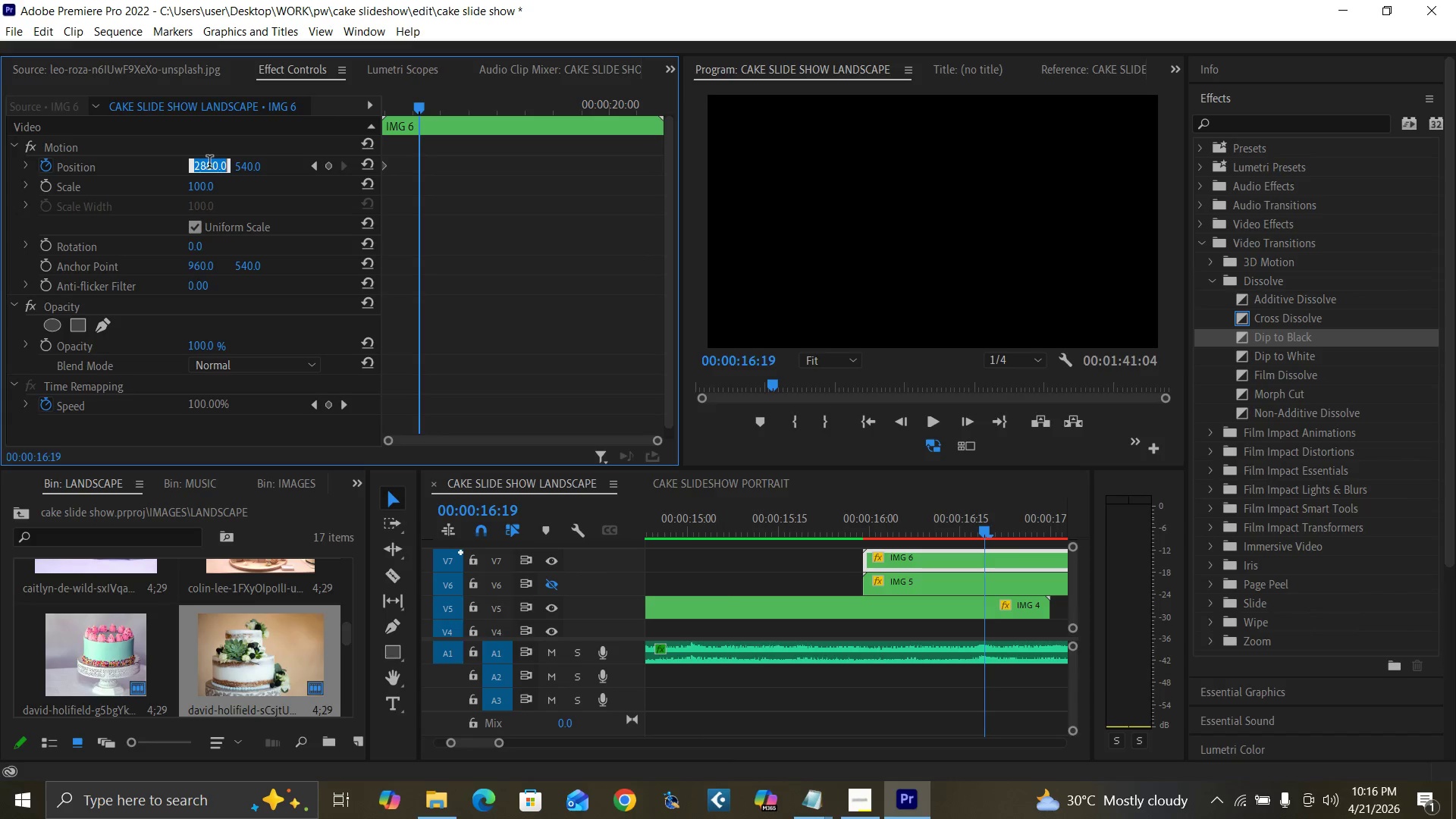 
type(96)
 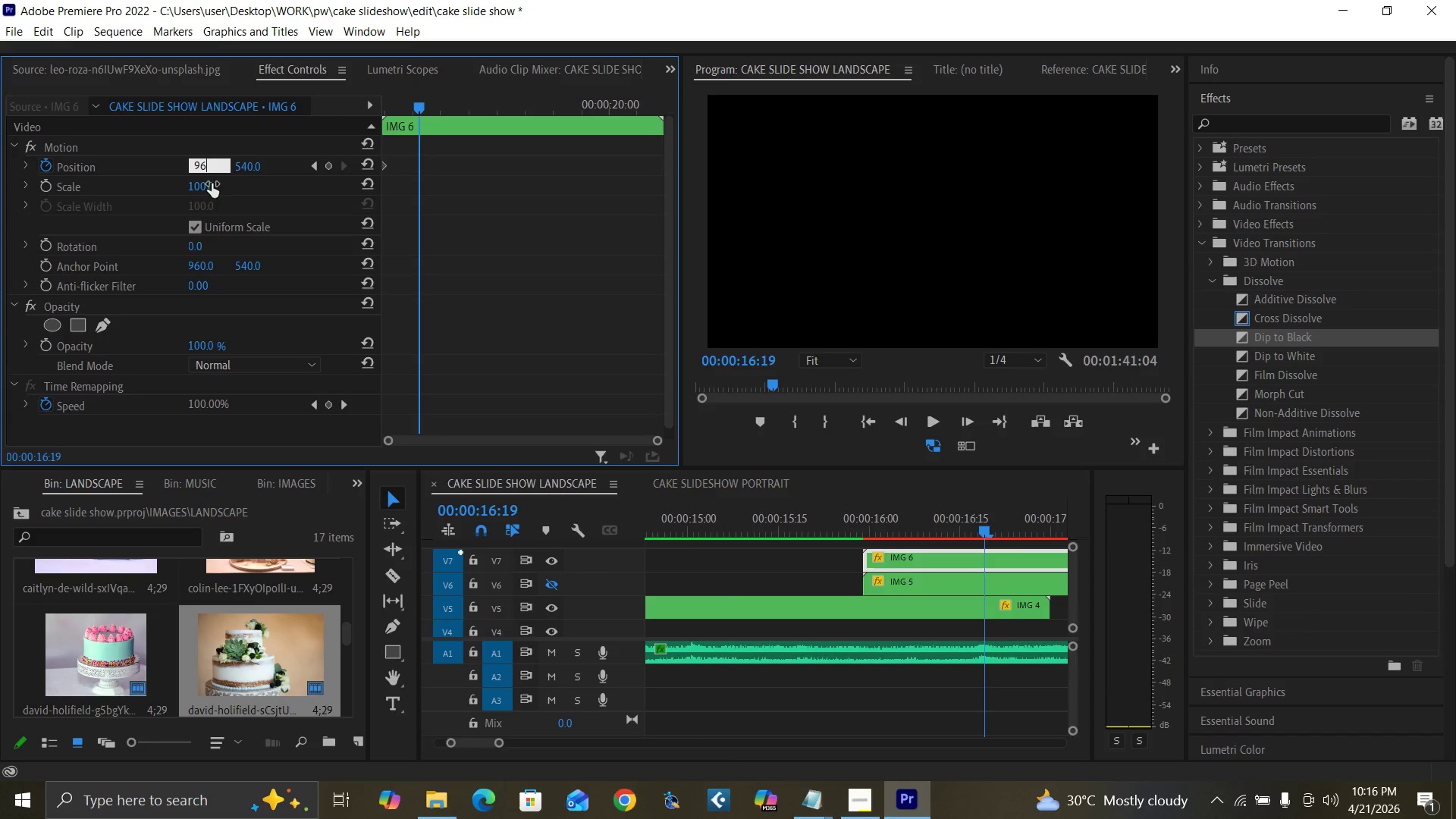 
key(0)
 